 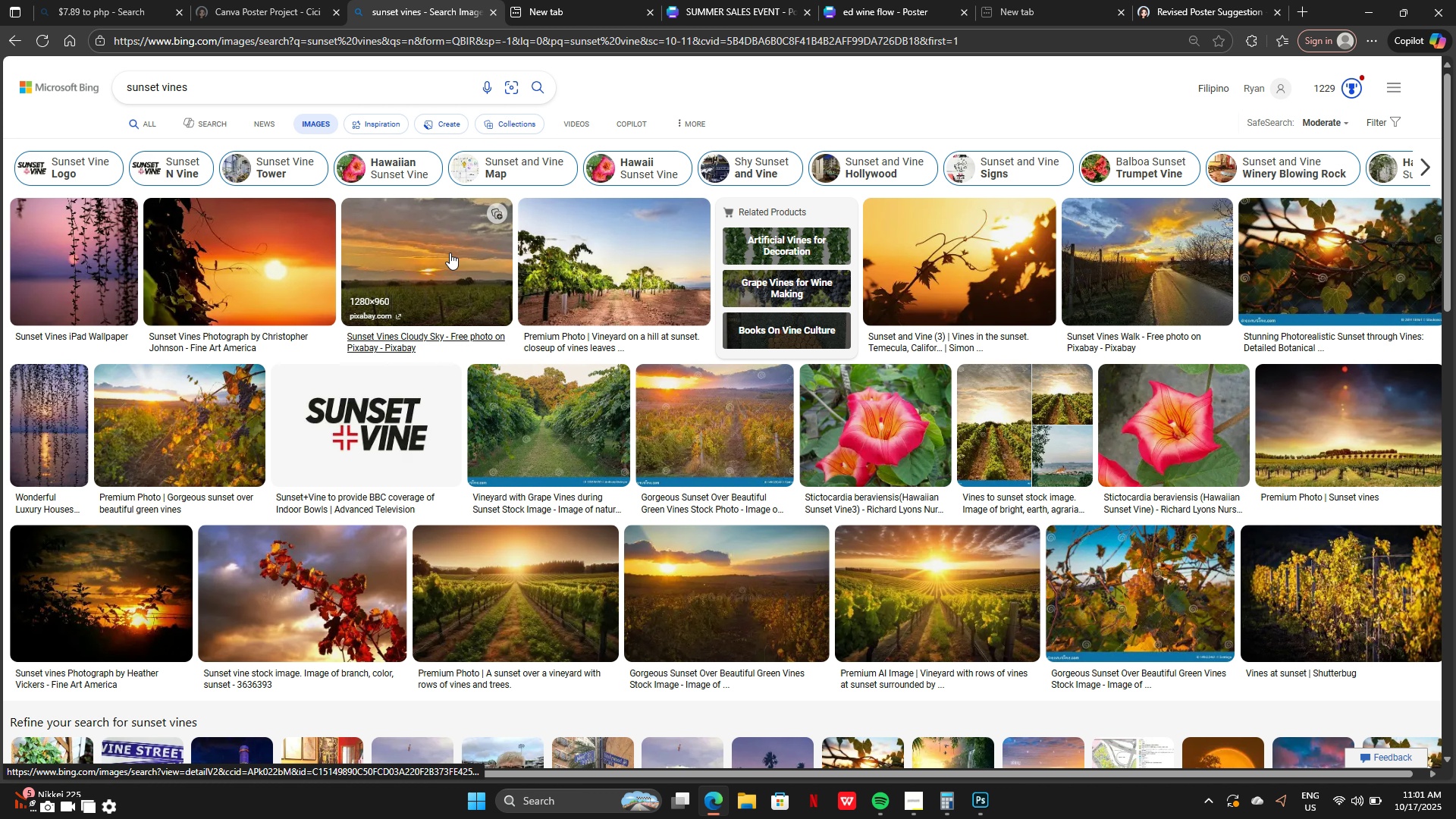 
left_click([850, 5])
 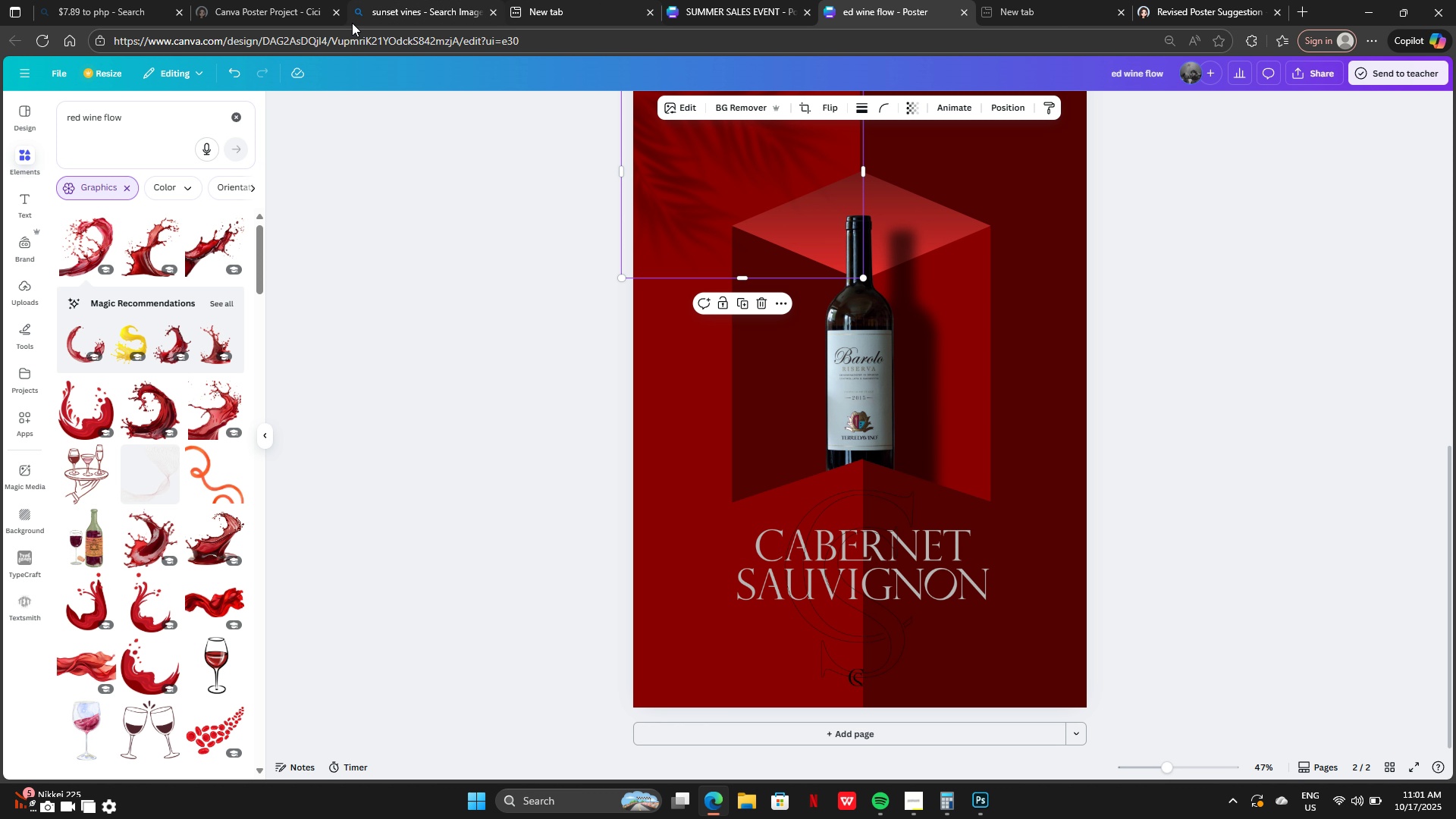 
left_click([393, 3])
 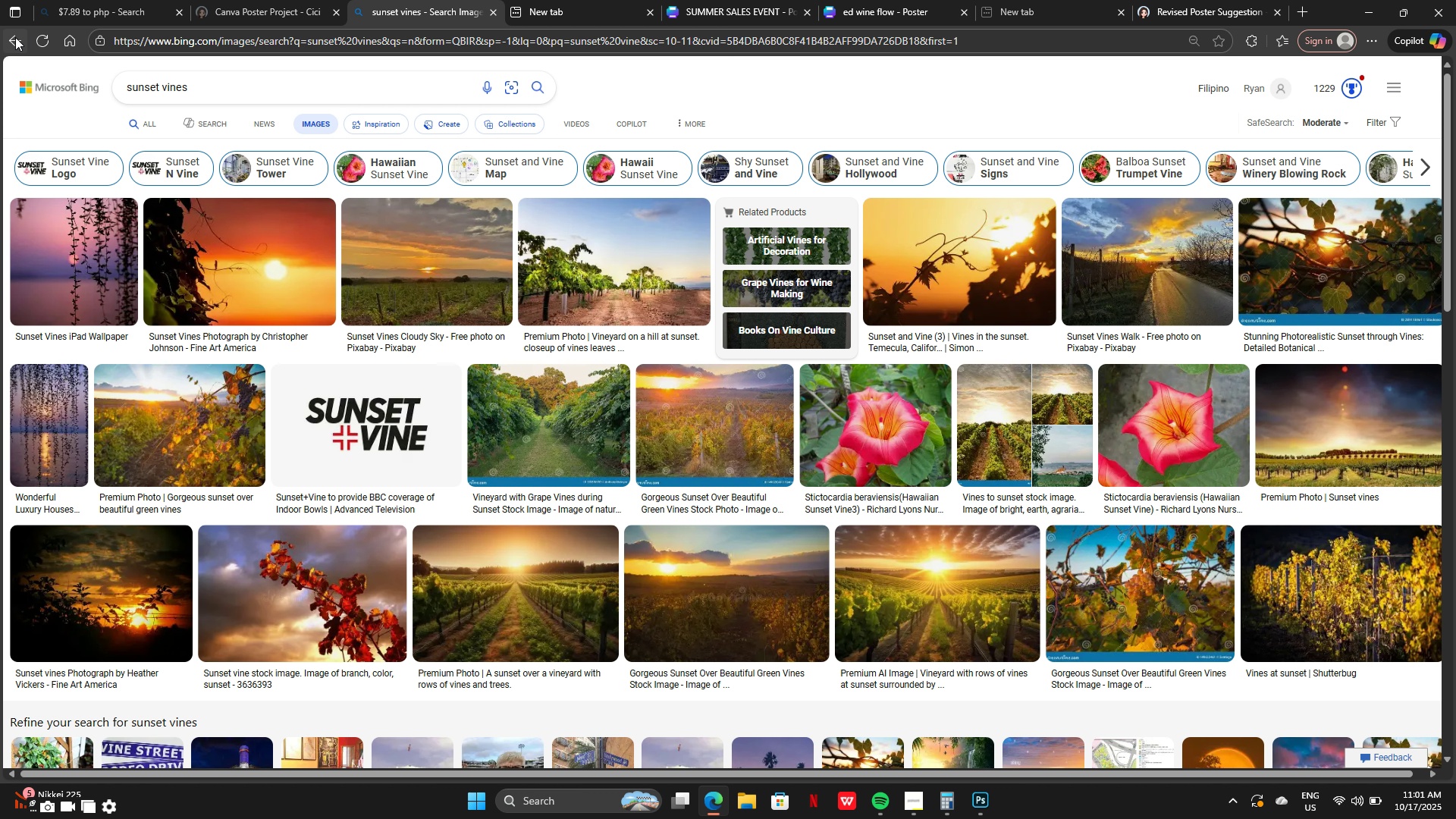 
left_click([15, 37])
 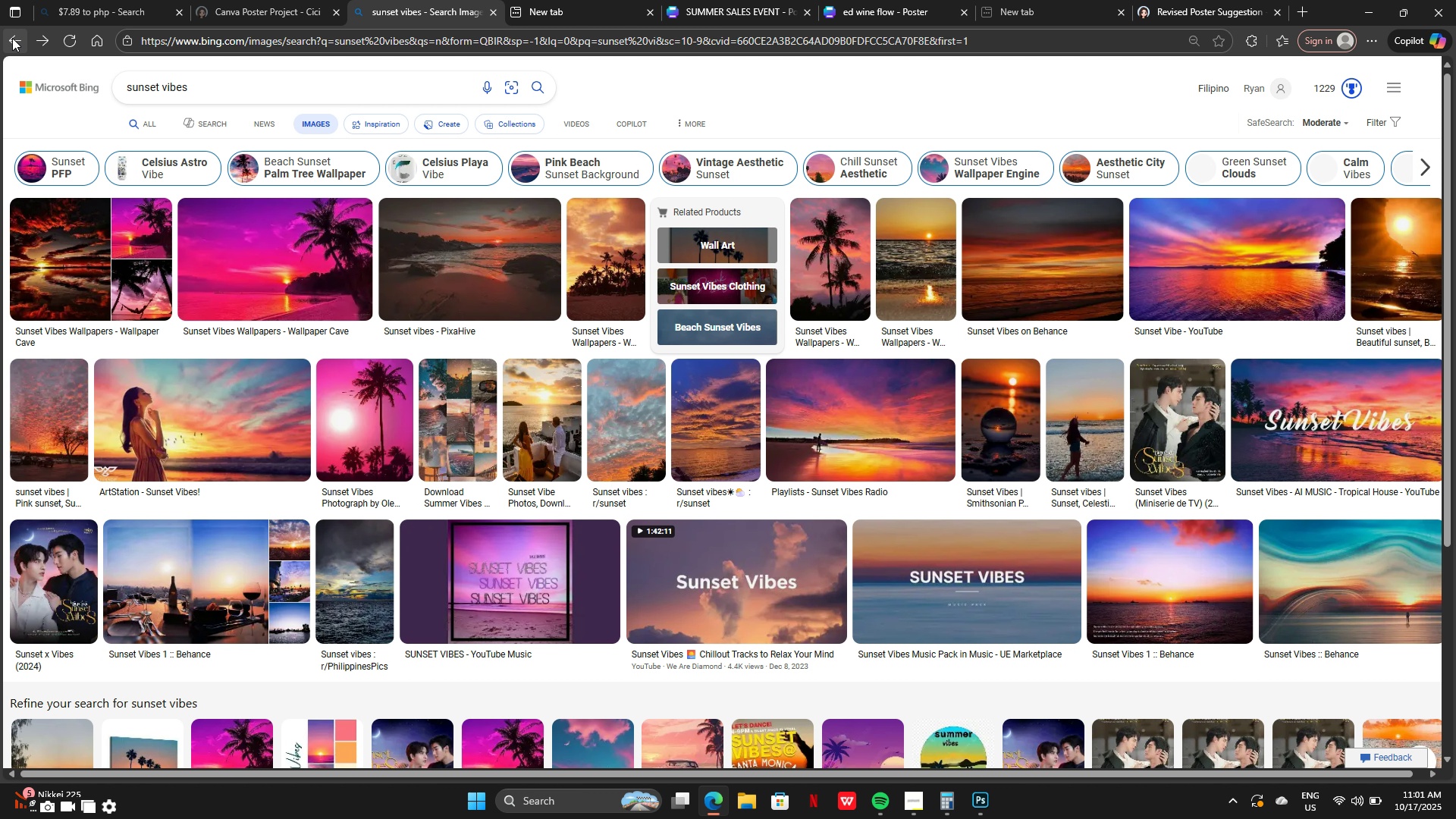 
left_click([9, 39])
 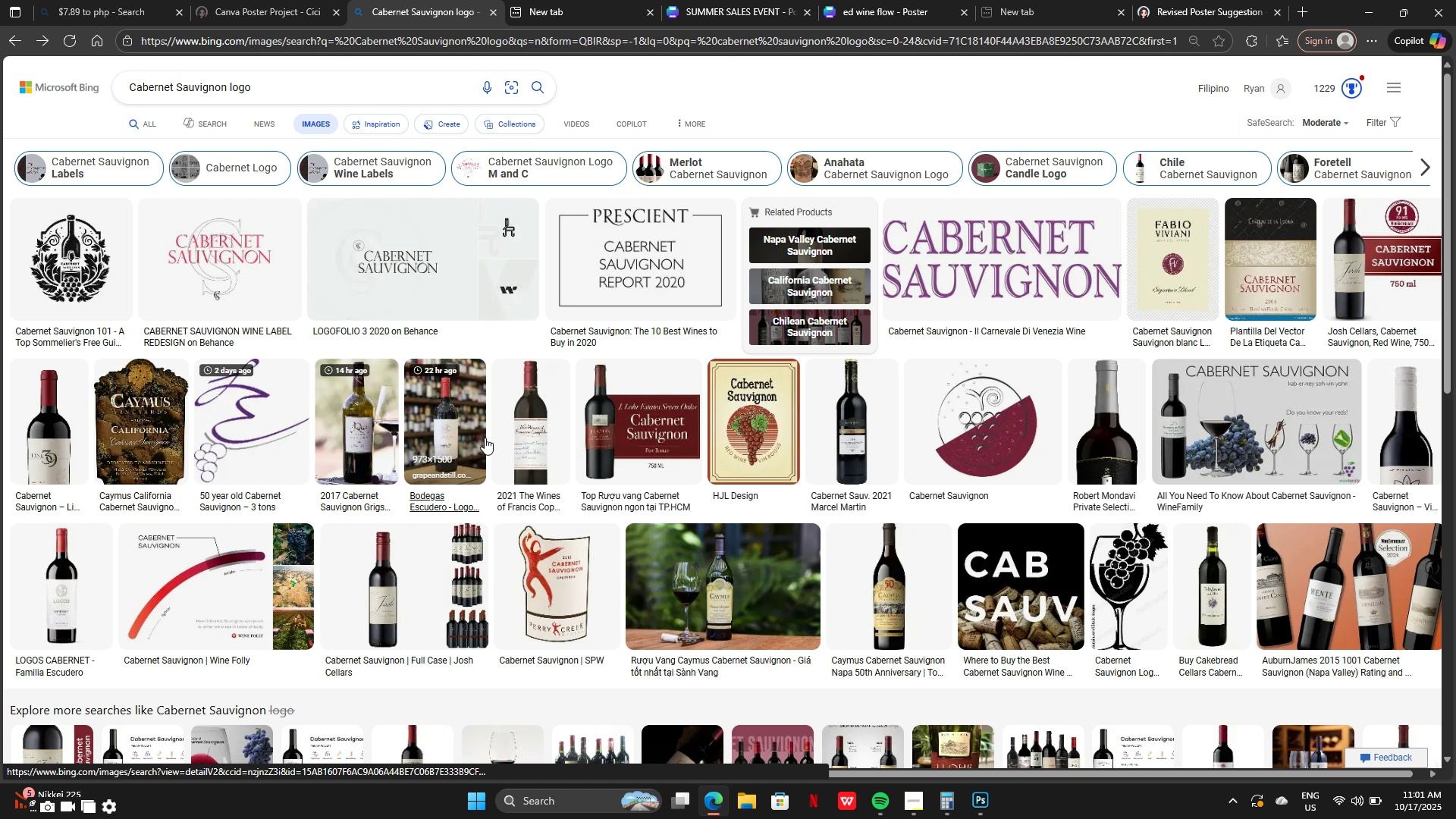 
scroll: coordinate [500, 385], scroll_direction: up, amount: 1.0
 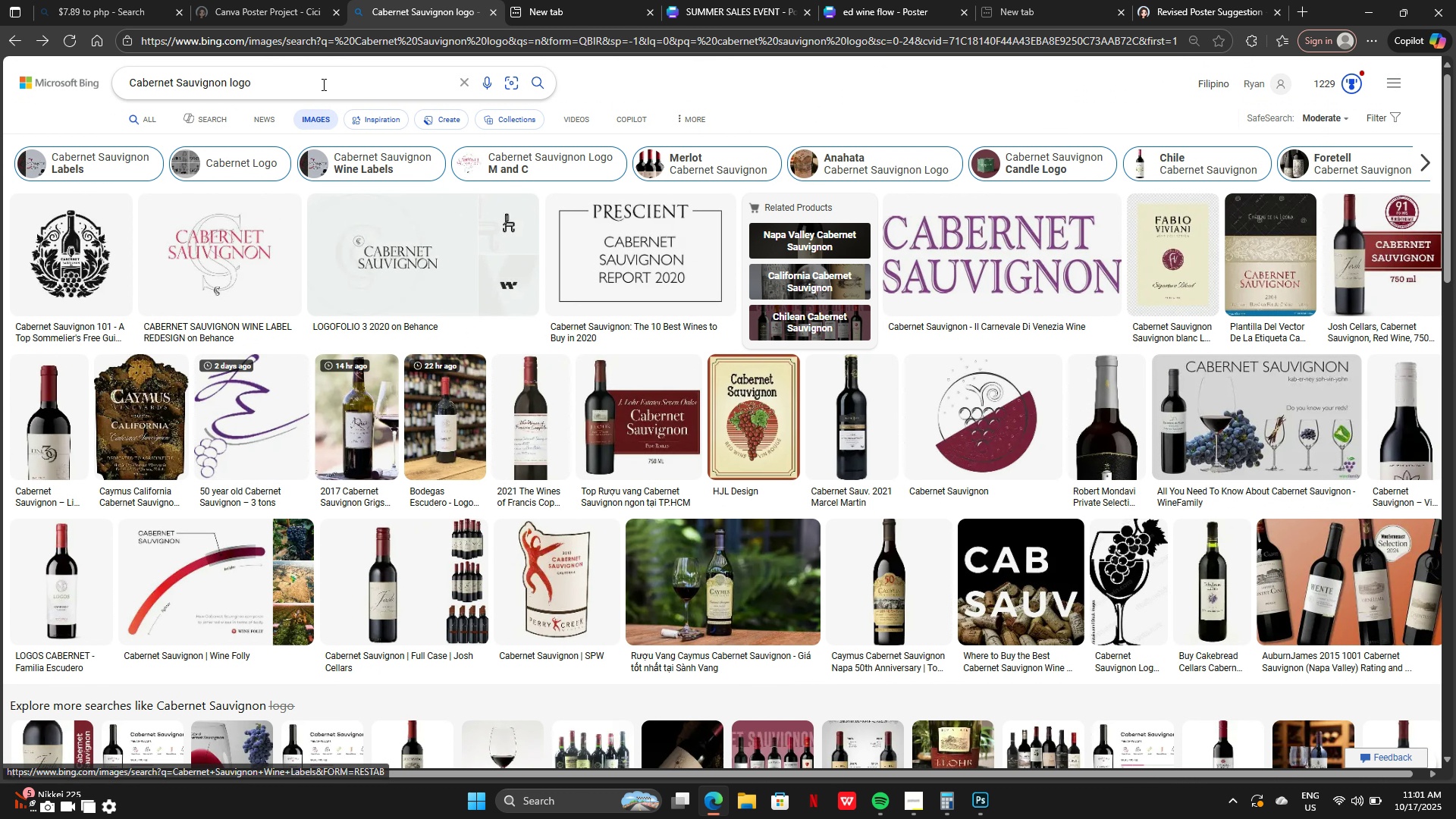 
left_click([322, 83])
 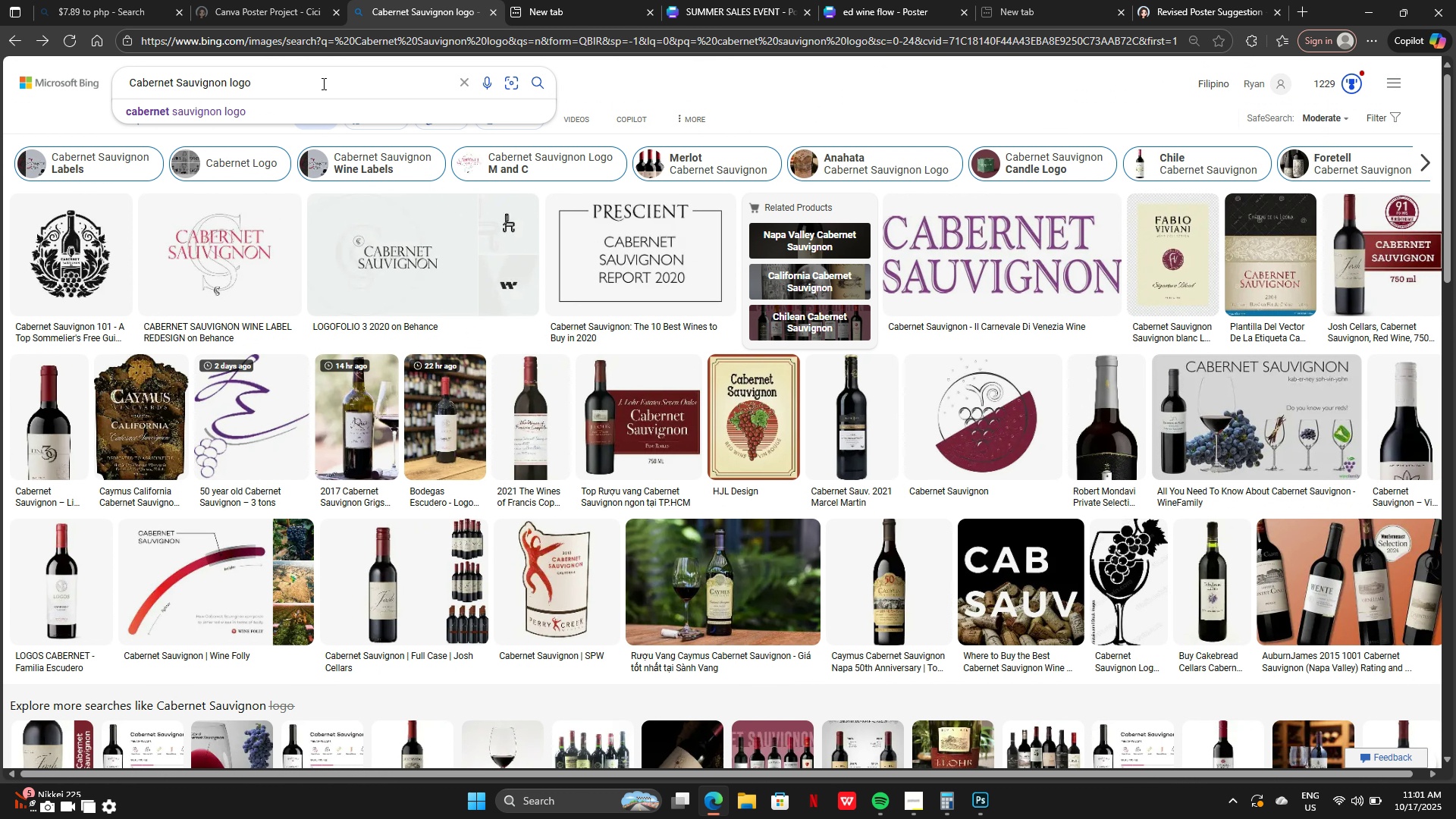 
key(Backspace)
key(Backspace)
key(Backspace)
key(Backspace)
type(poster)
 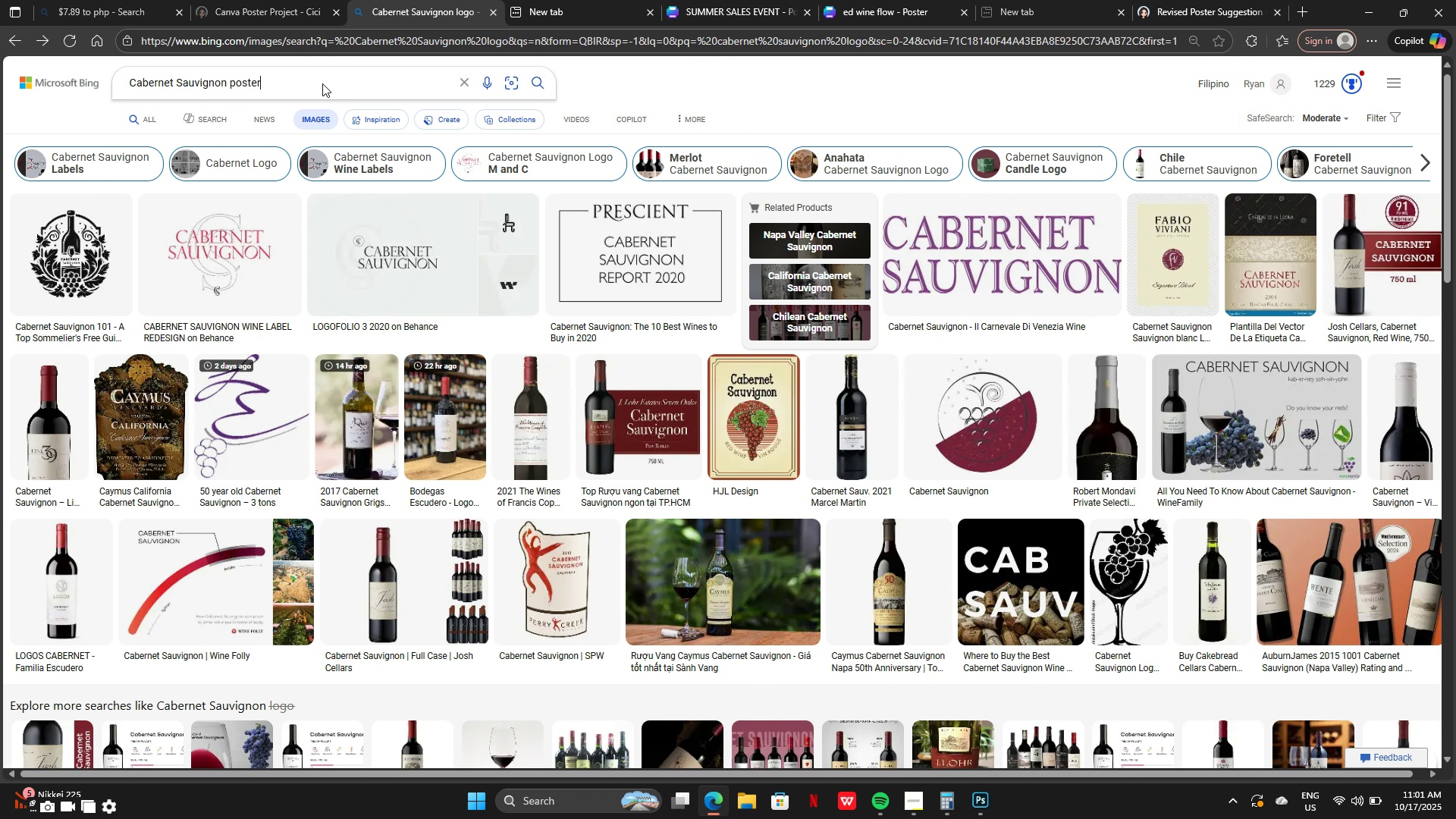 
key(Enter)
 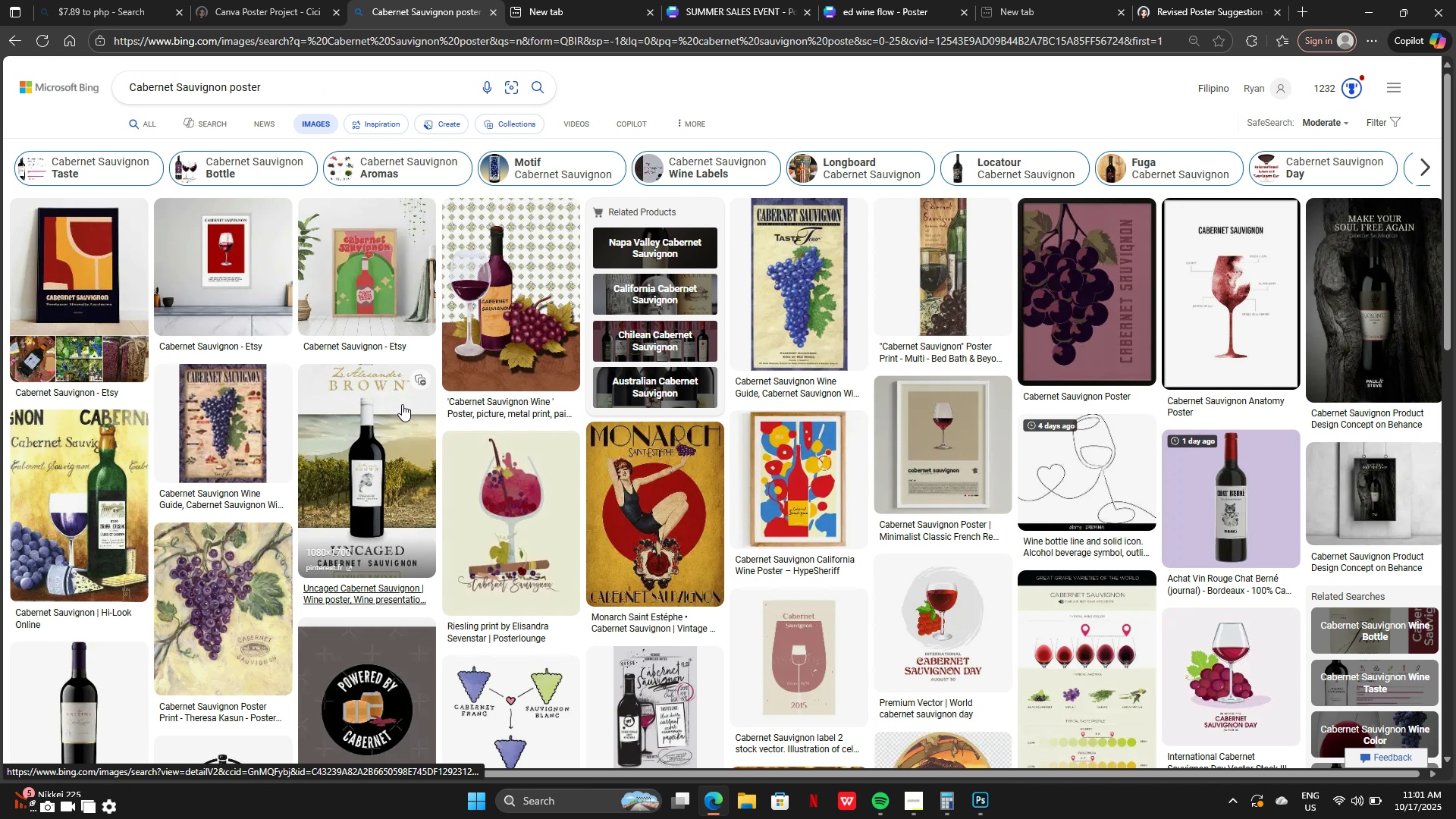 
scroll: coordinate [413, 414], scroll_direction: down, amount: 13.0
 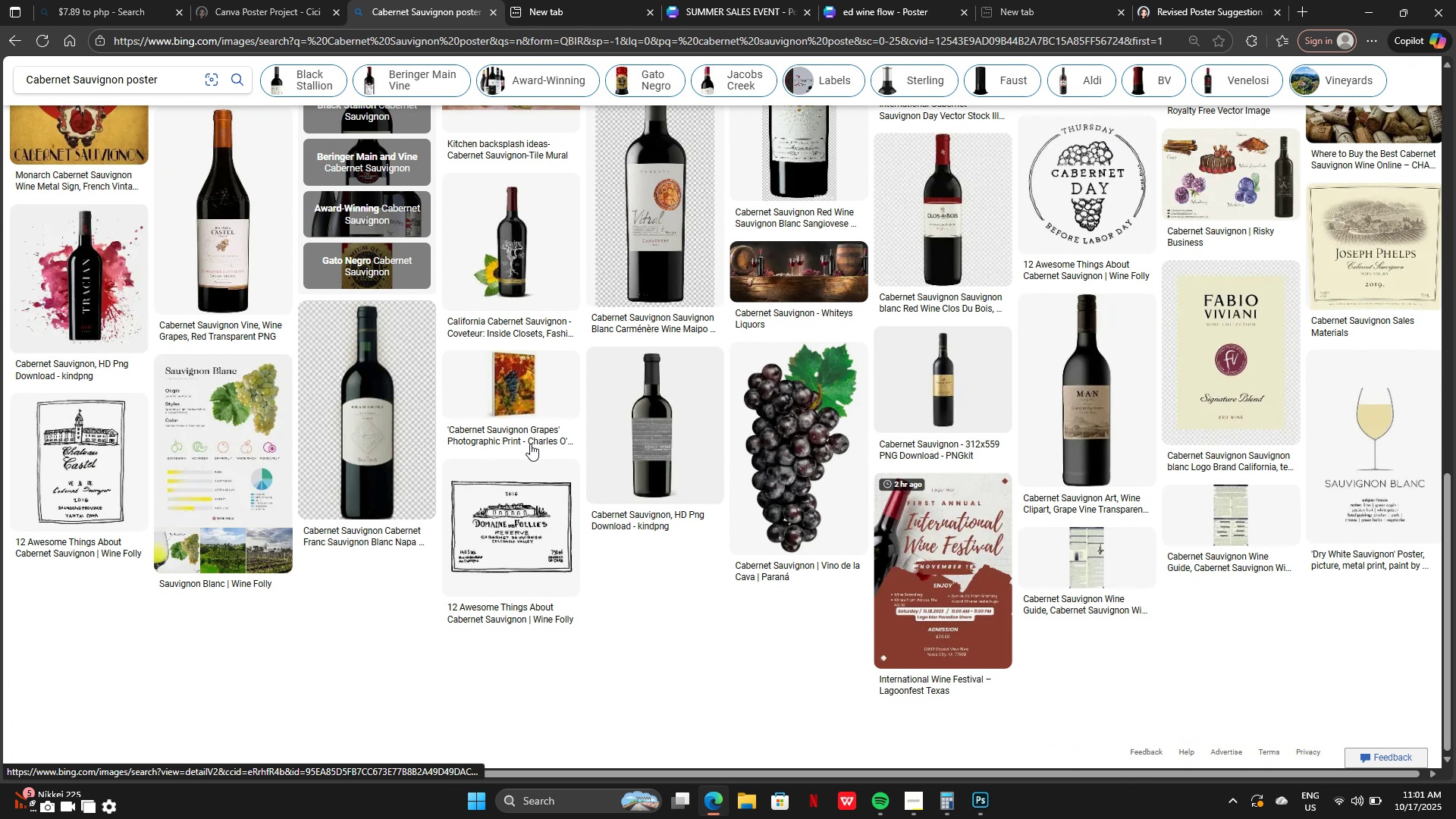 
left_click([1043, 602])
 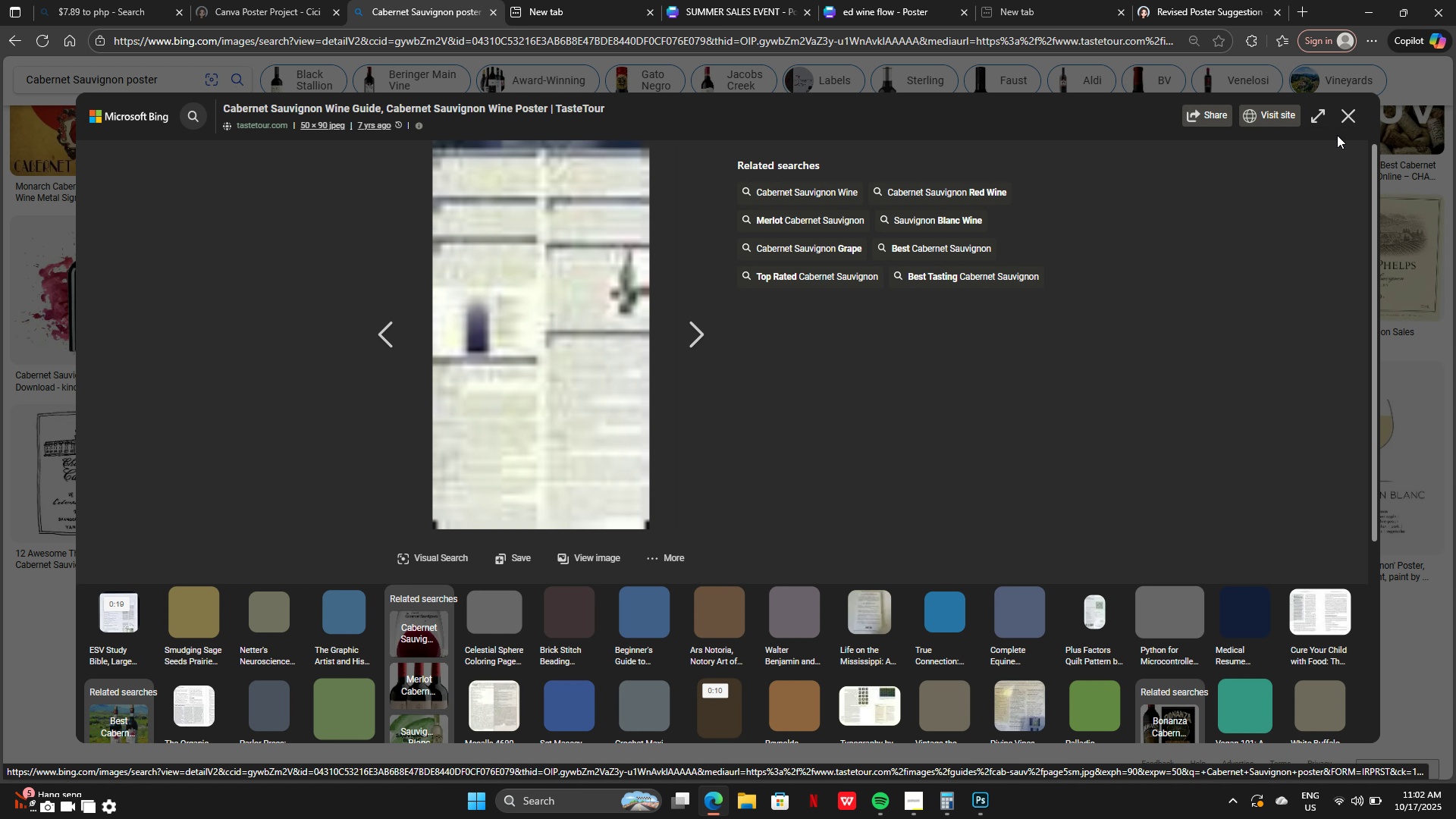 
left_click([1337, 121])
 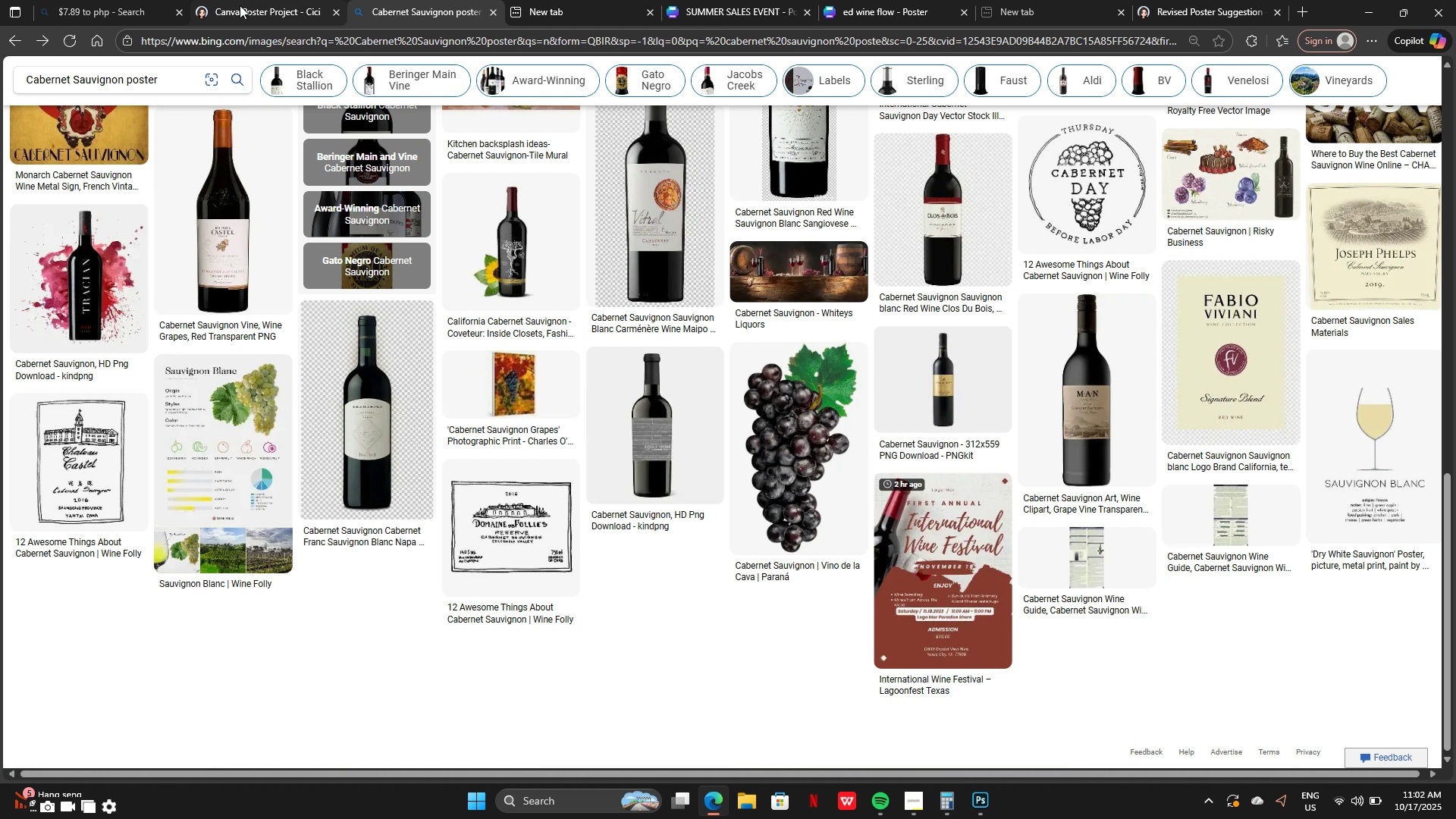 
left_click([237, 5])
 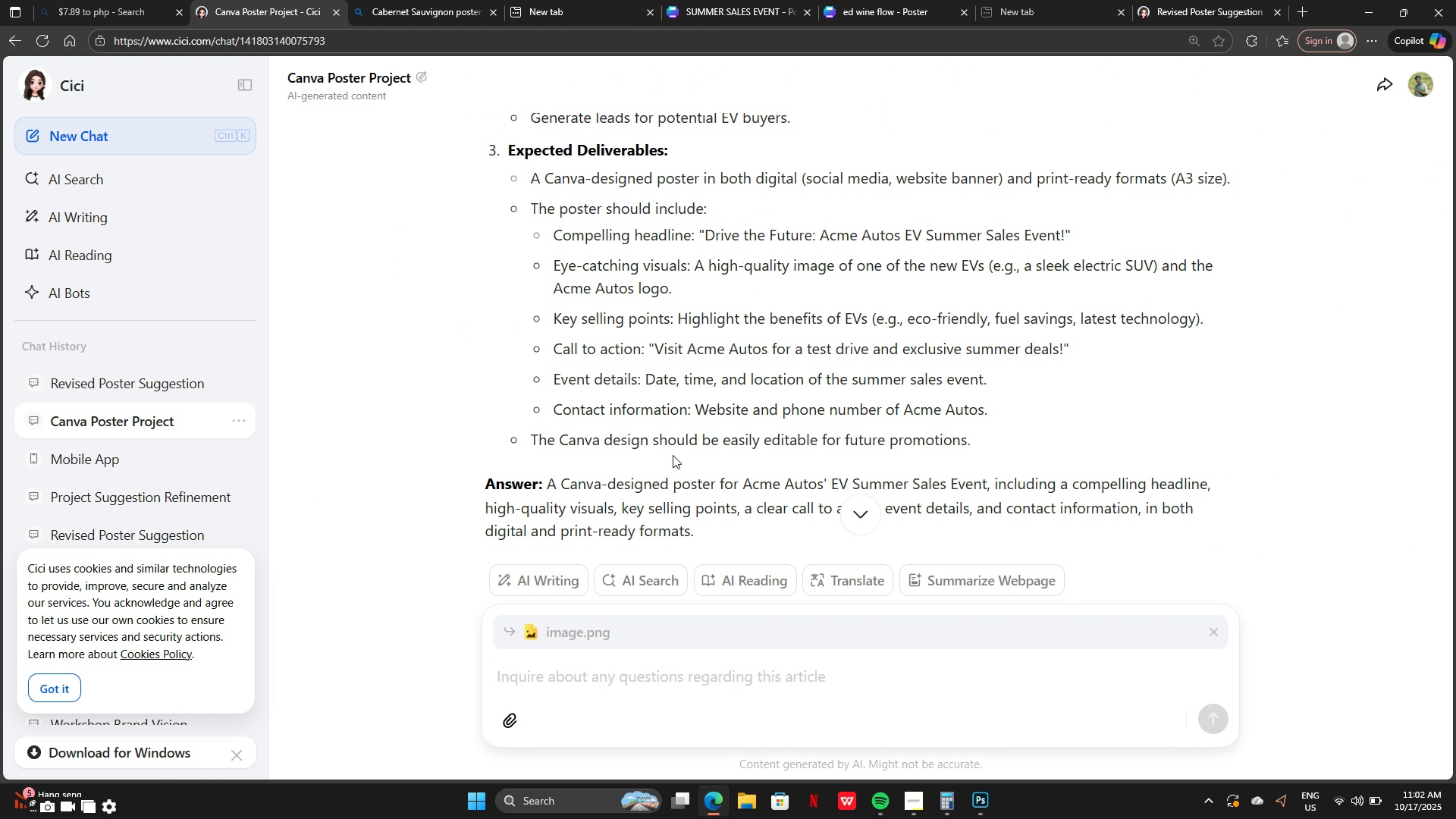 
scroll: coordinate [673, 455], scroll_direction: down, amount: 3.0
 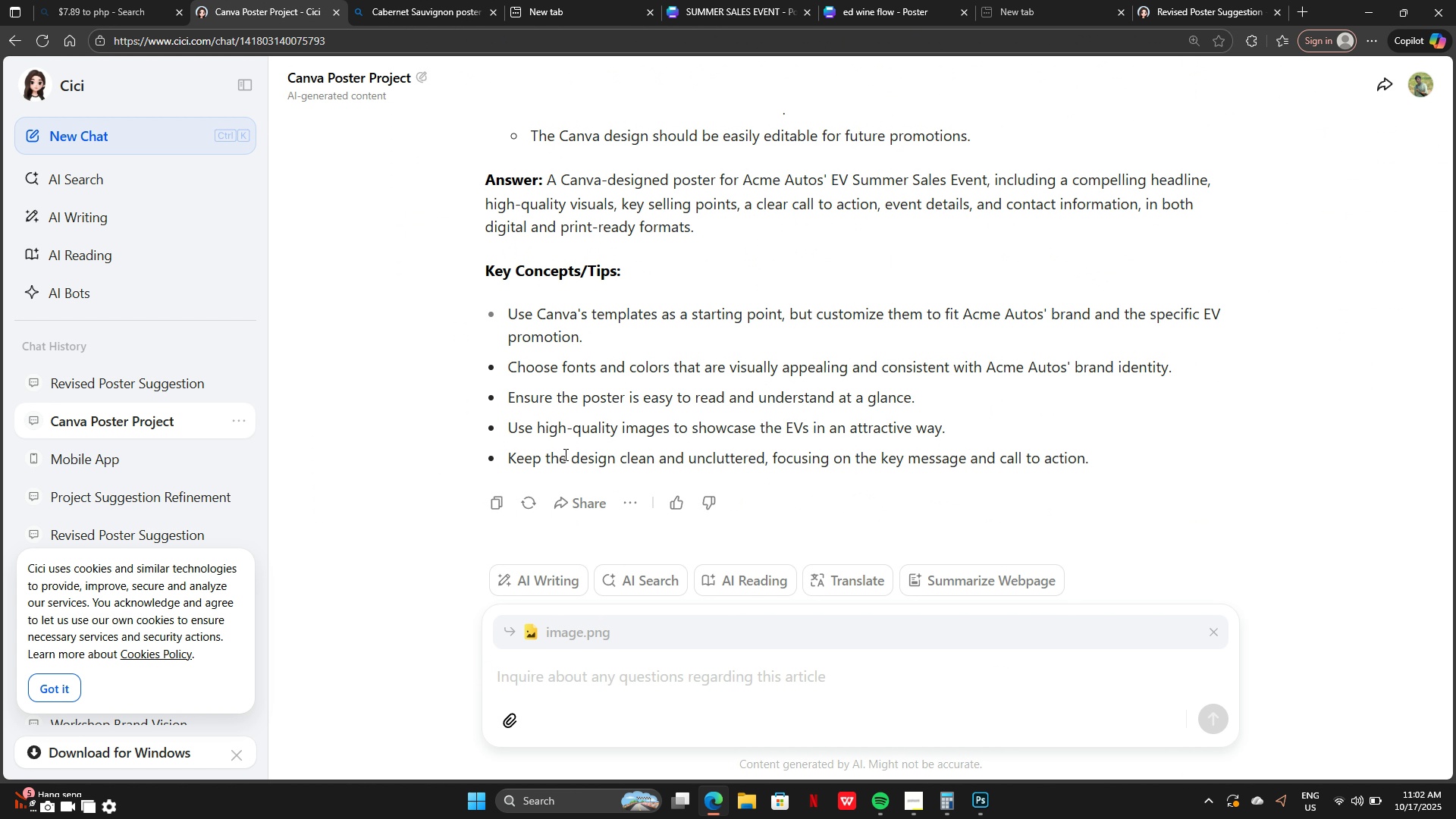 
scroll: coordinate [594, 337], scroll_direction: up, amount: 3.0
 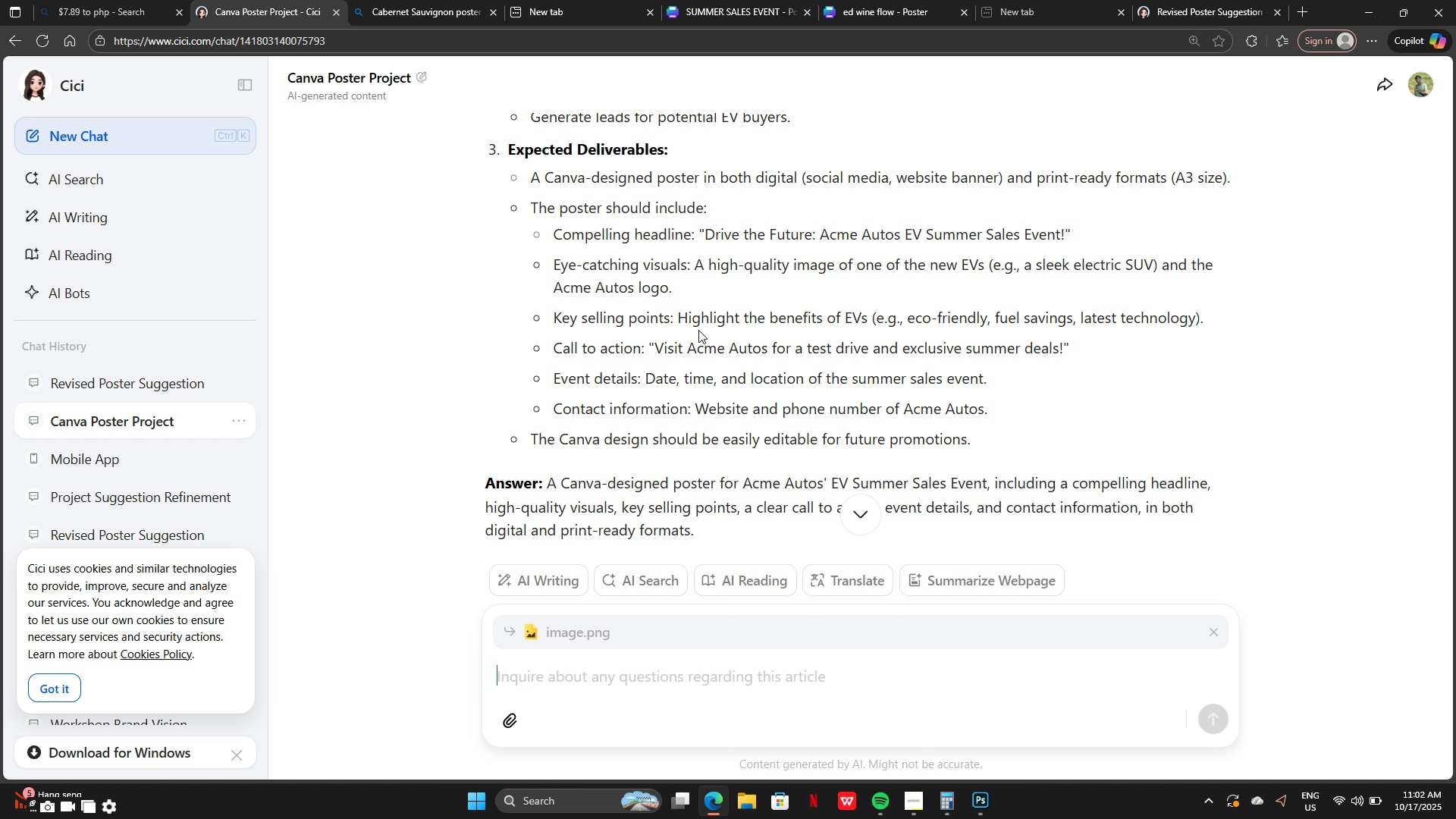 
wait(12.77)
 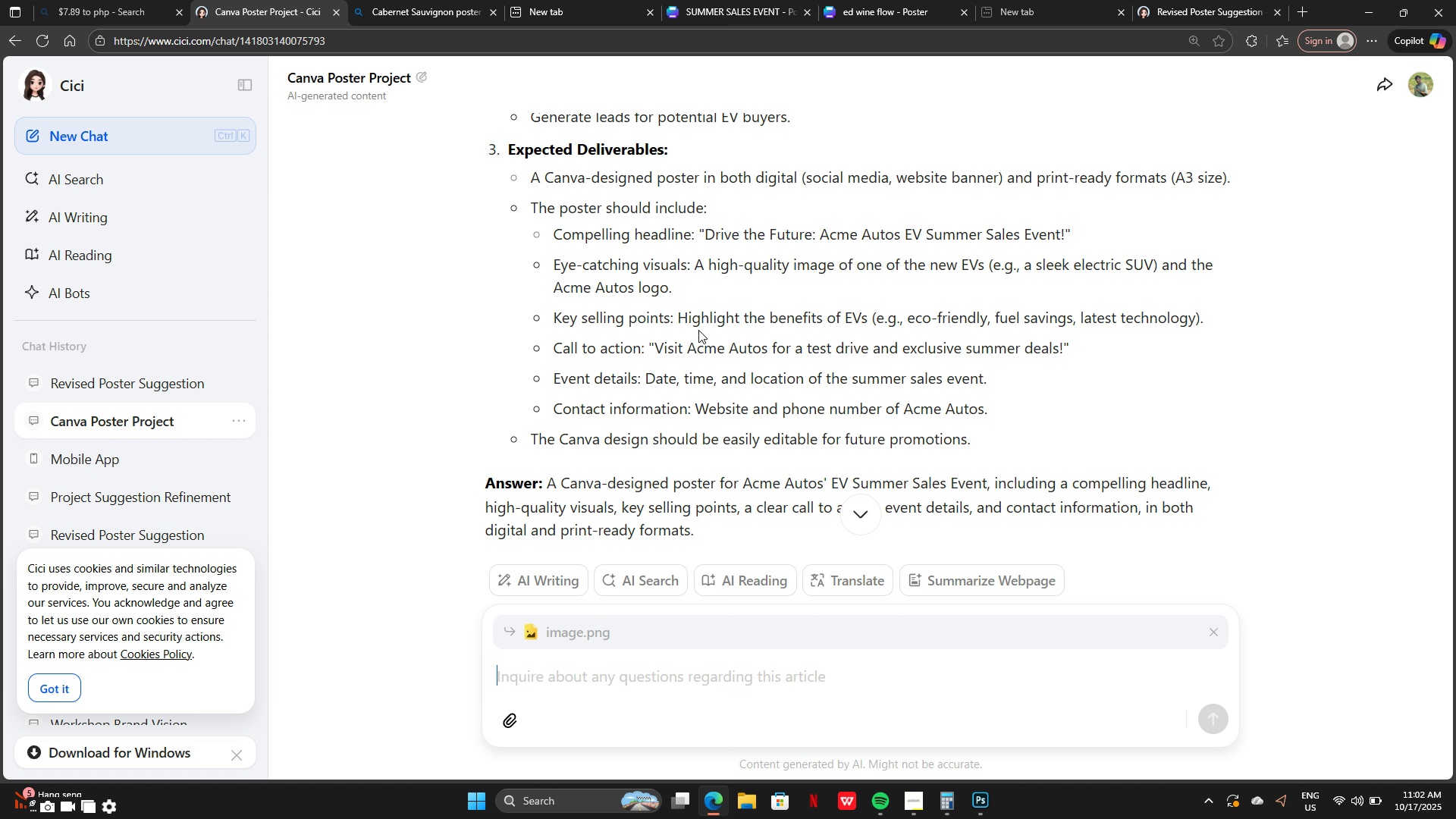 
scroll: coordinate [661, 399], scroll_direction: down, amount: 1.0
 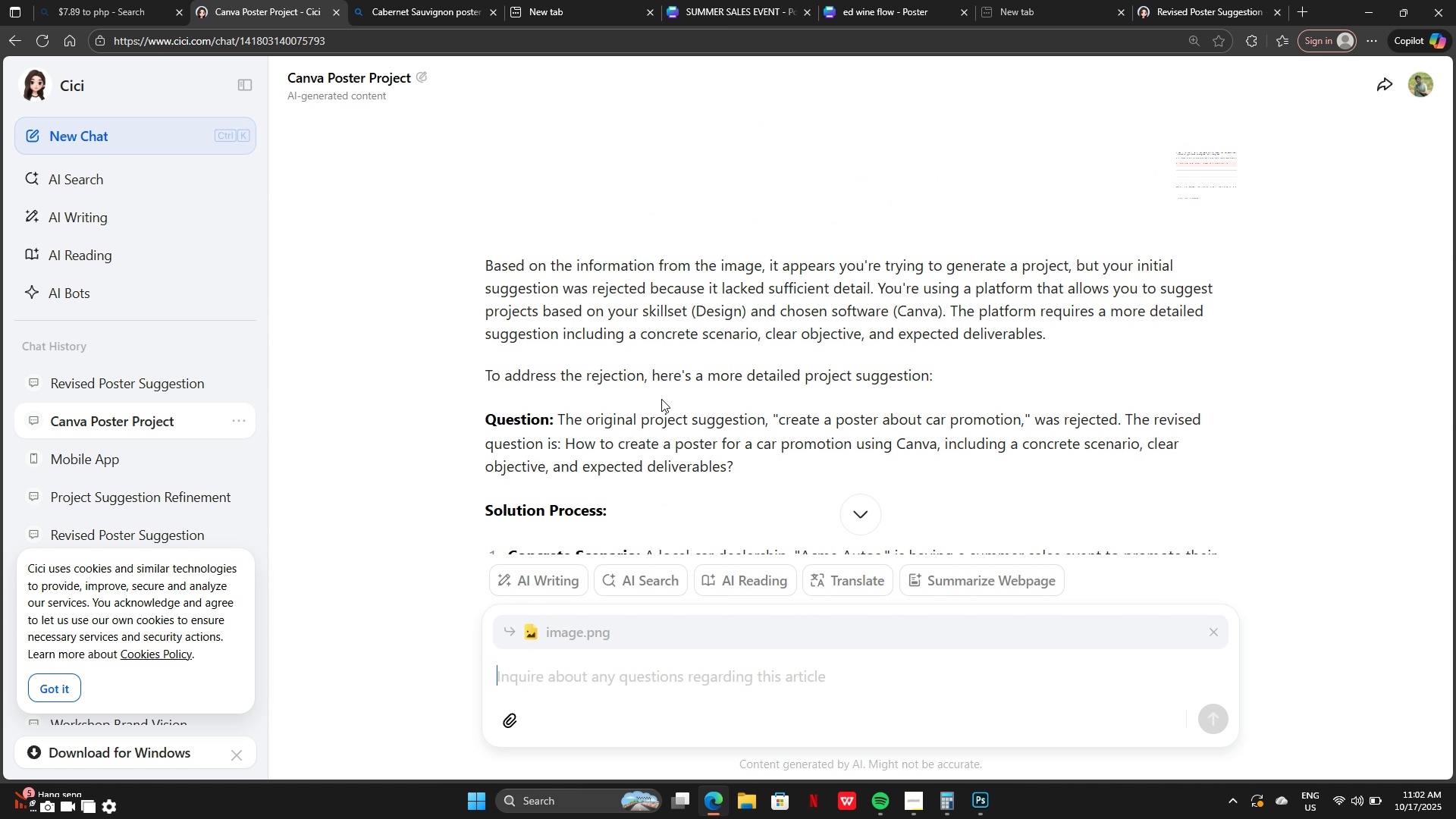 
scroll: coordinate [661, 399], scroll_direction: up, amount: 5.0
 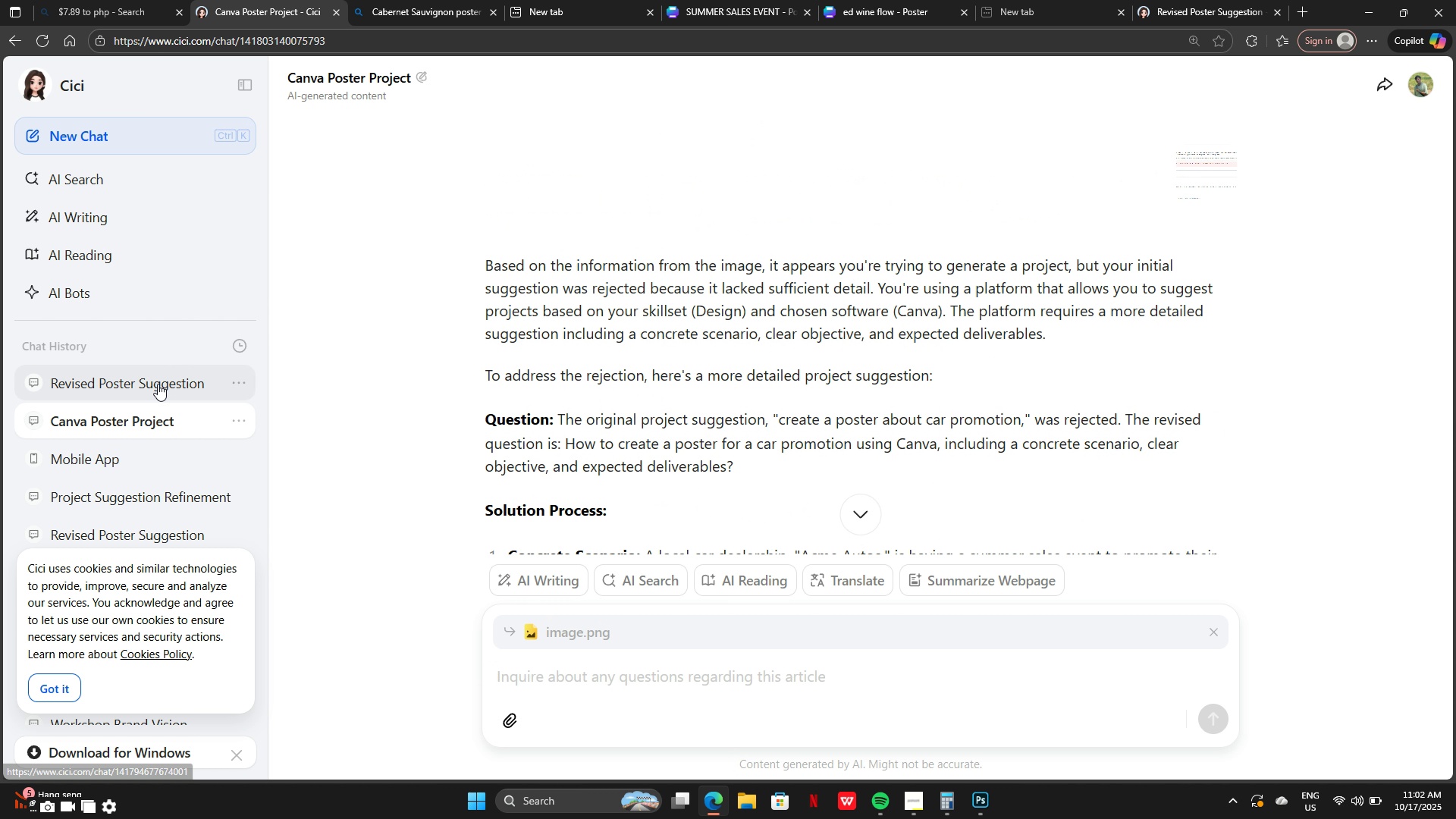 
left_click([158, 384])
 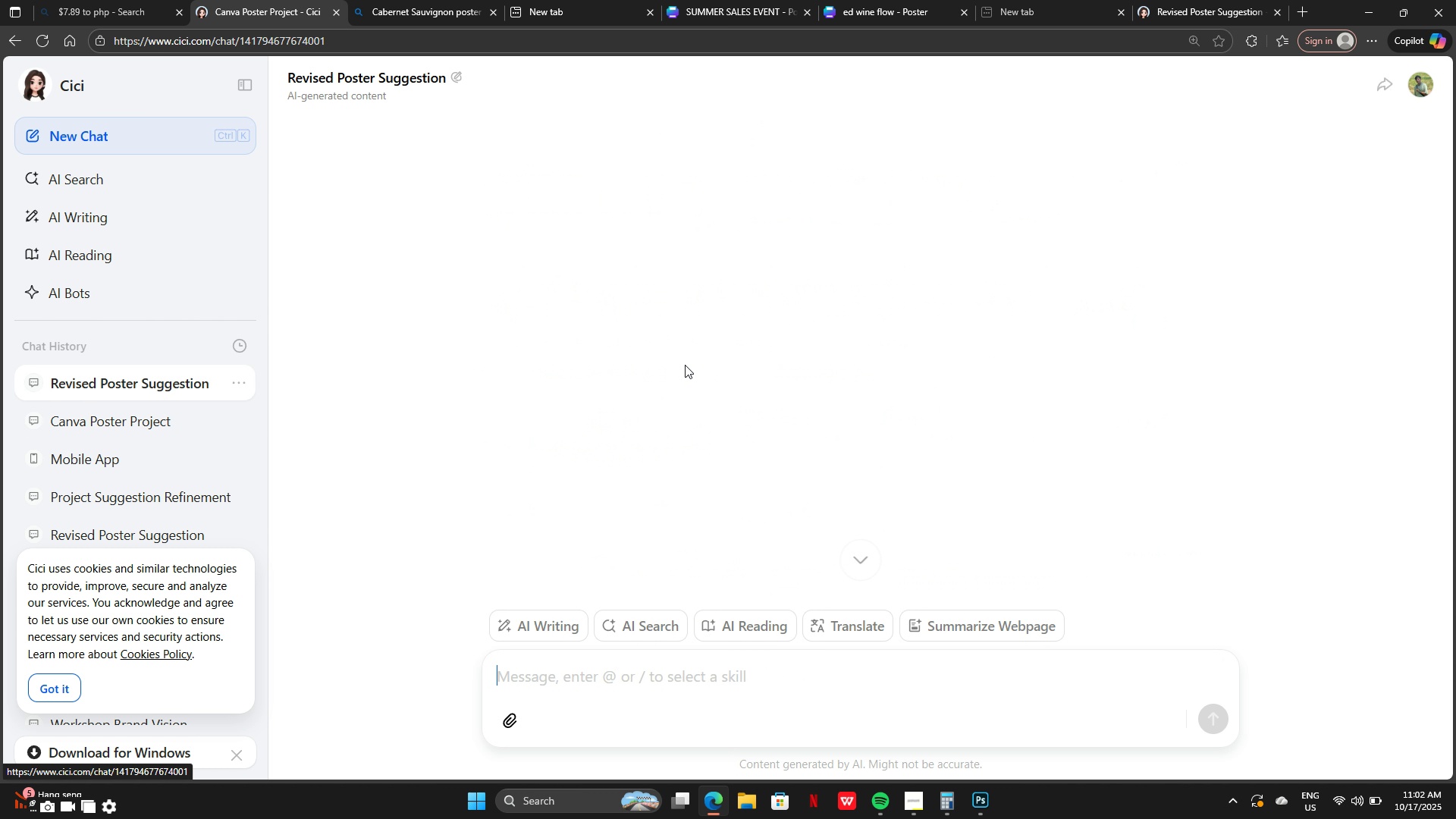 
scroll: coordinate [731, 368], scroll_direction: down, amount: 7.0
 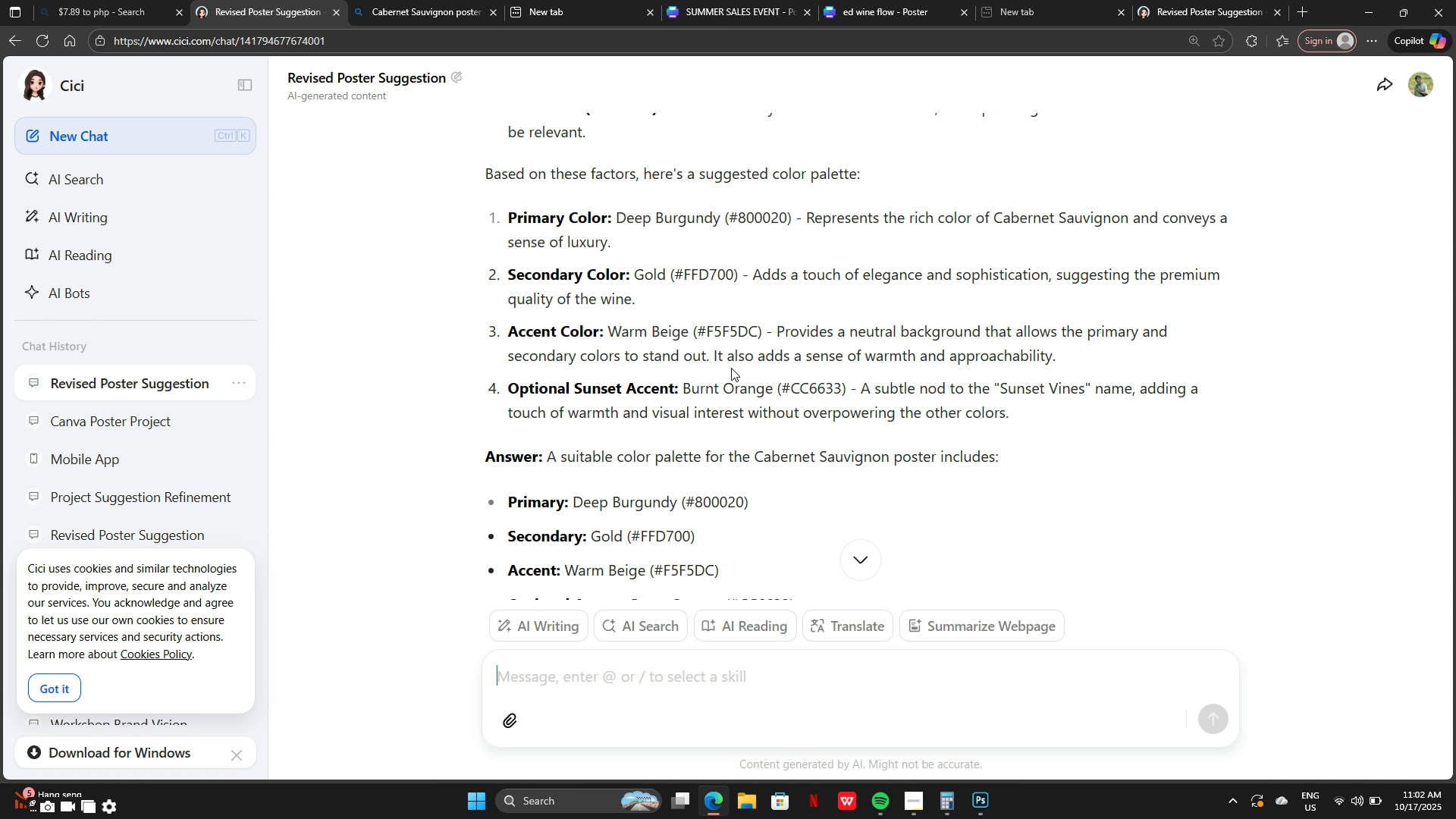 
scroll: coordinate [731, 368], scroll_direction: up, amount: 2.0
 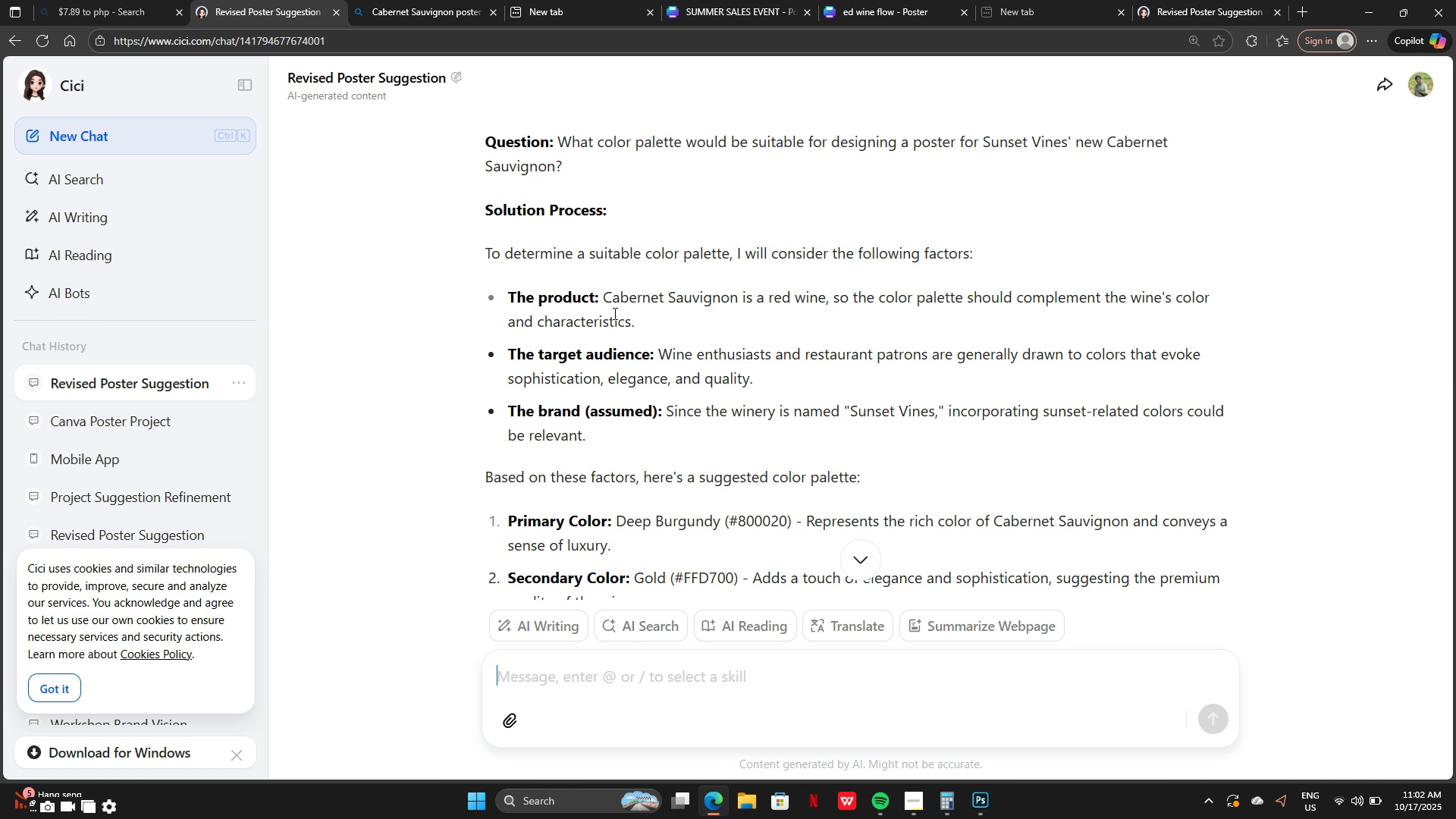 
left_click_drag(start_coordinate=[684, 358], to_coordinate=[727, 362])
 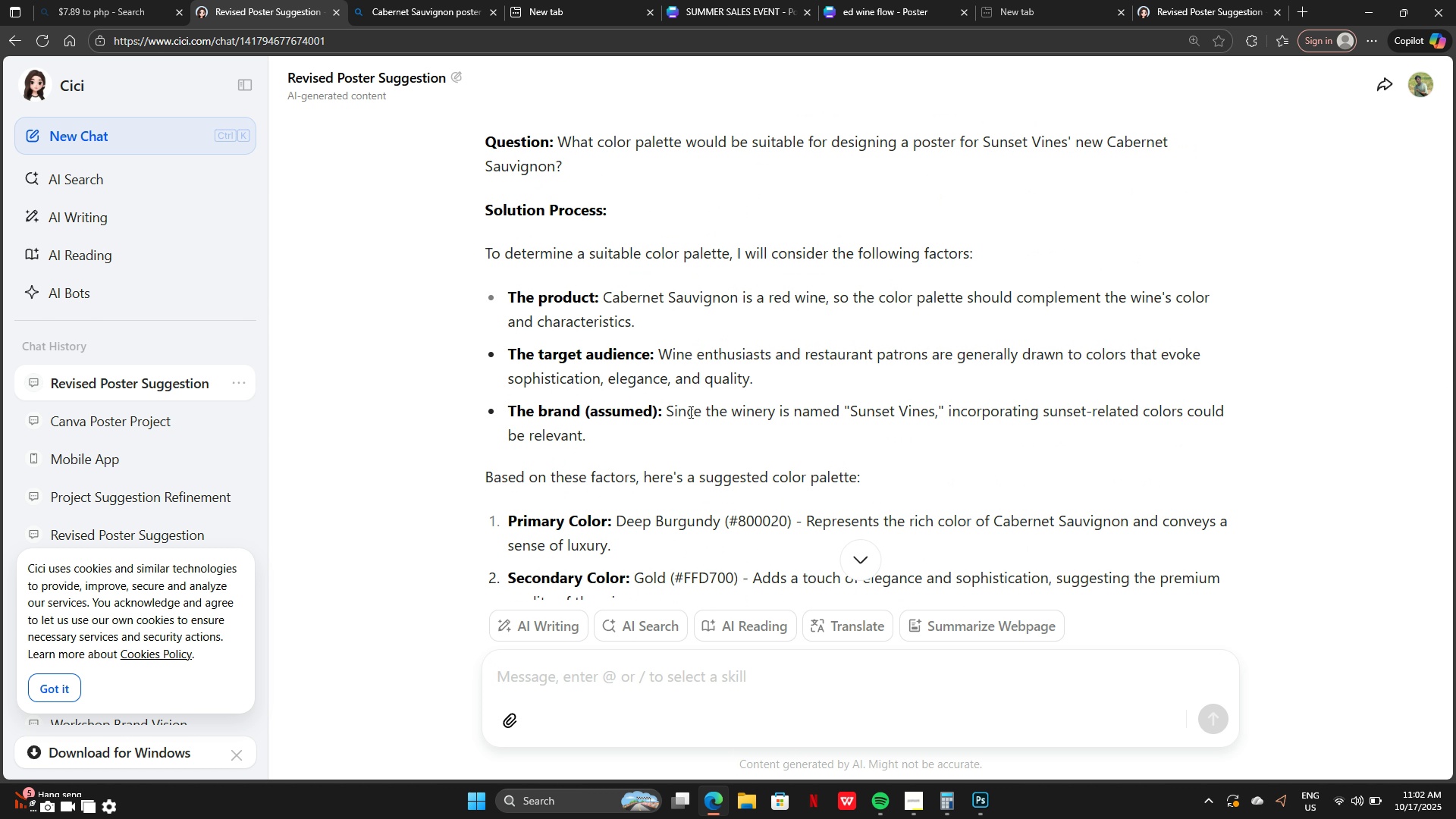 
left_click([689, 412])
 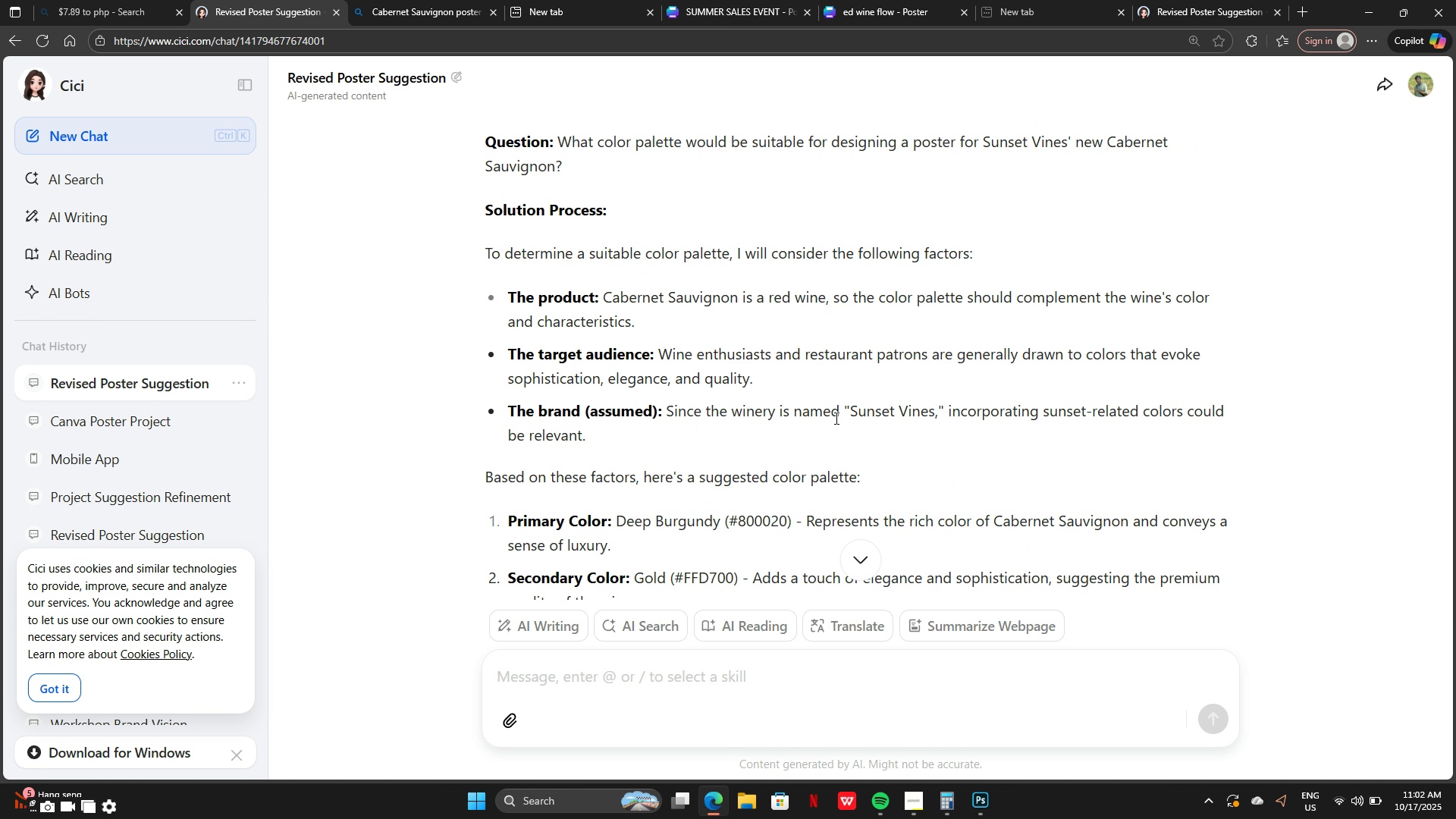 
left_click_drag(start_coordinate=[852, 412], to_coordinate=[937, 420])
 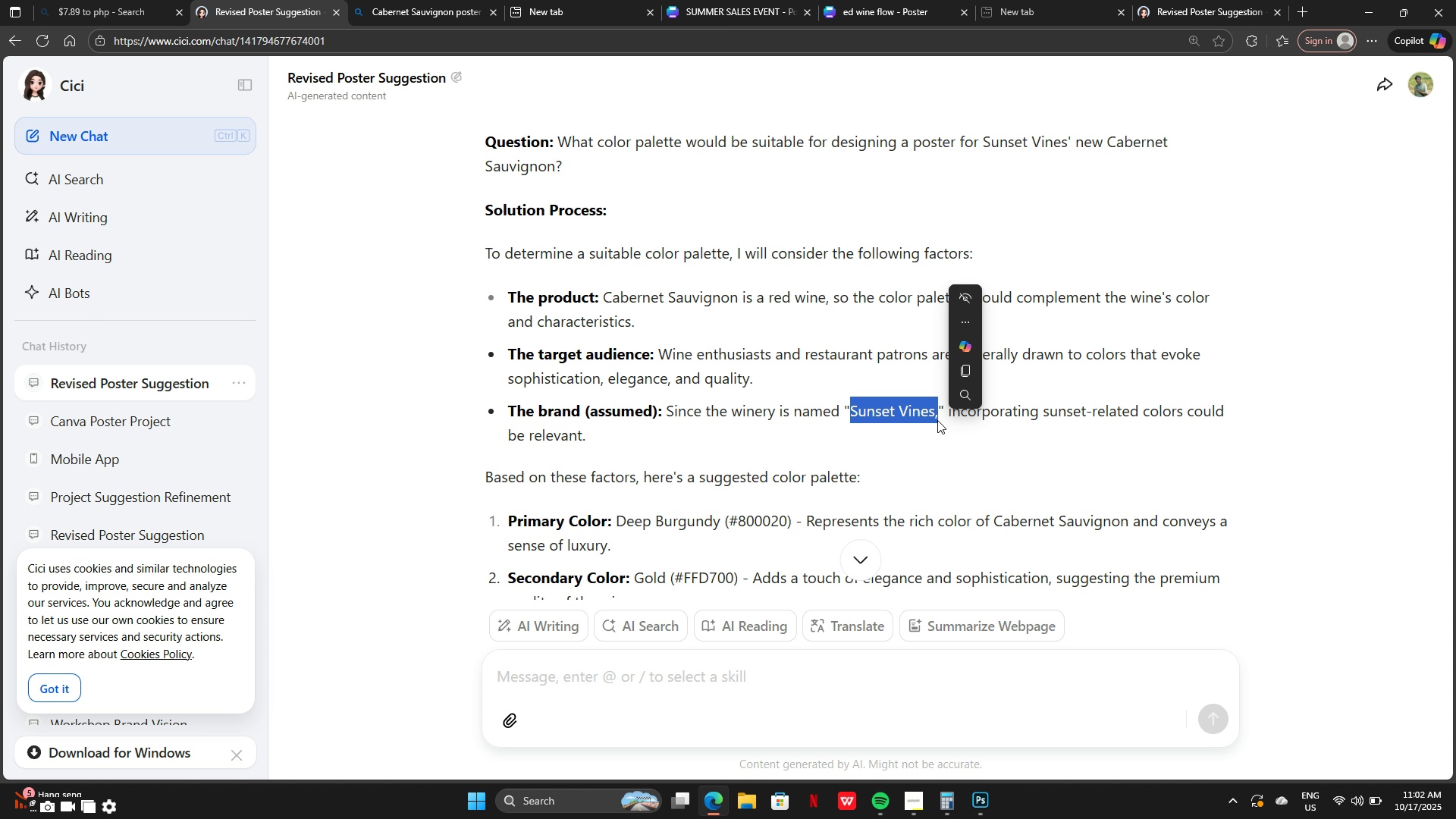 
scroll: coordinate [1046, 451], scroll_direction: down, amount: 2.0
 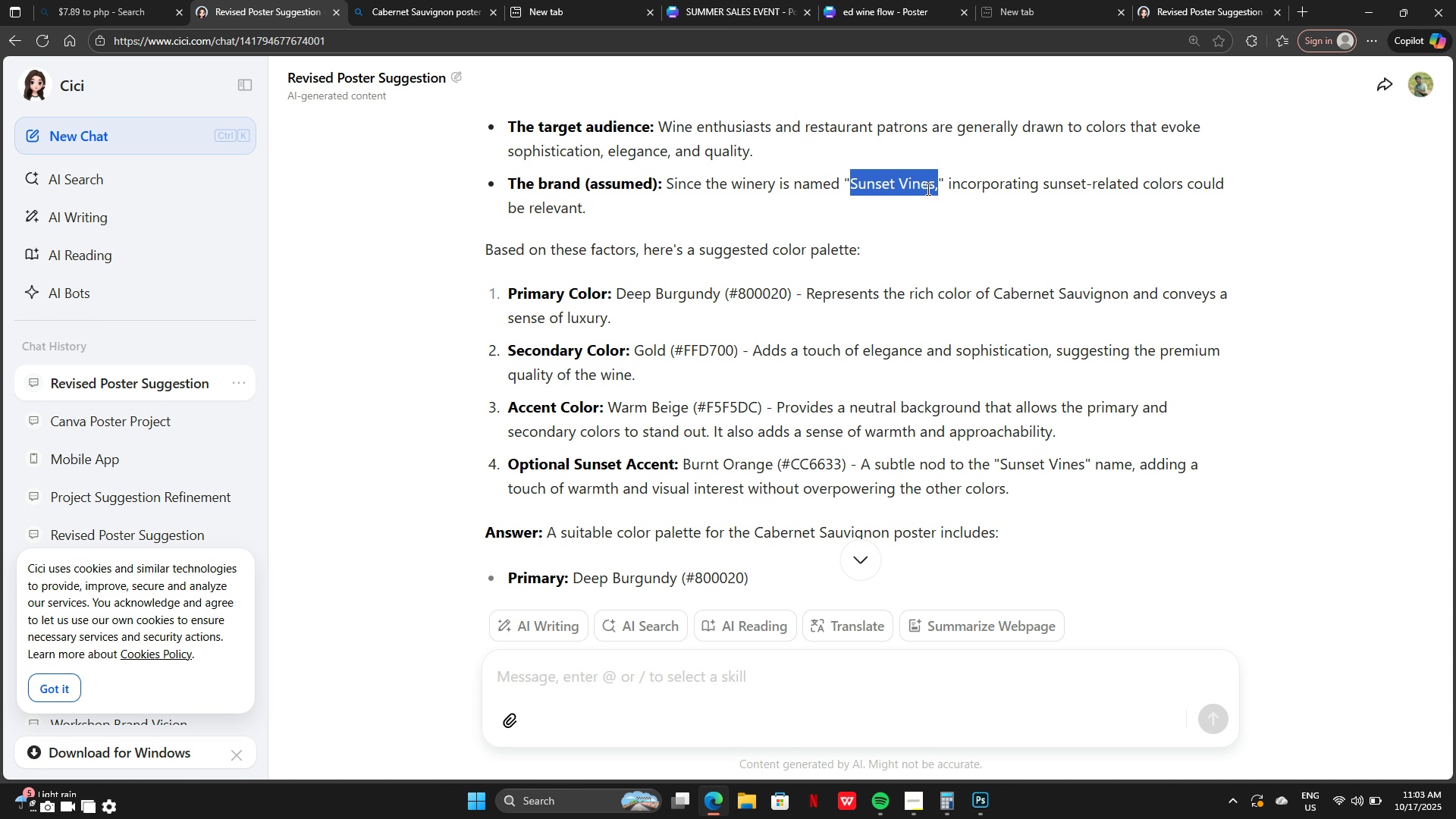 
left_click([847, 183])
 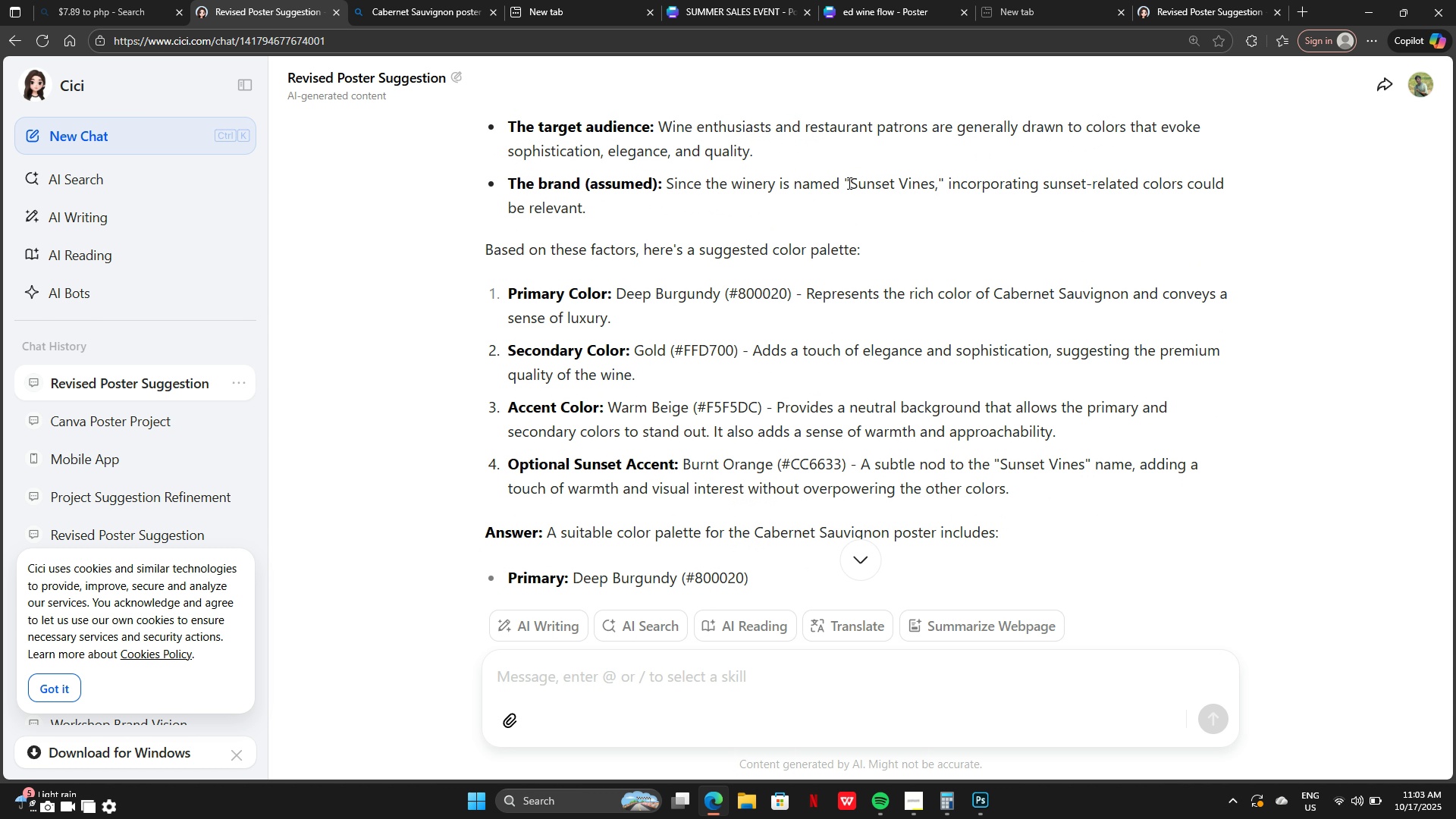 
left_click_drag(start_coordinate=[848, 183], to_coordinate=[933, 189])
 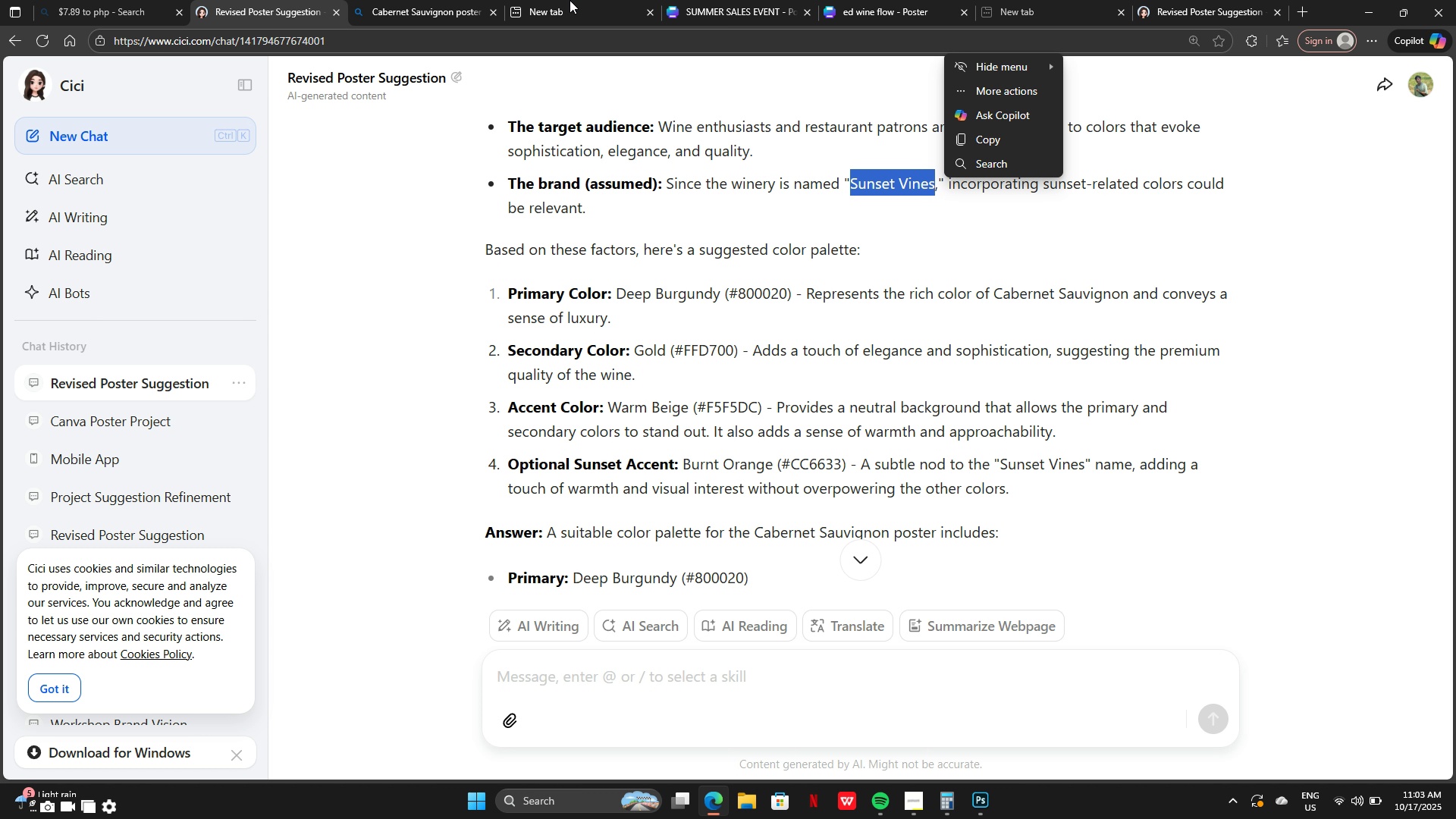 
key(Control+C)
 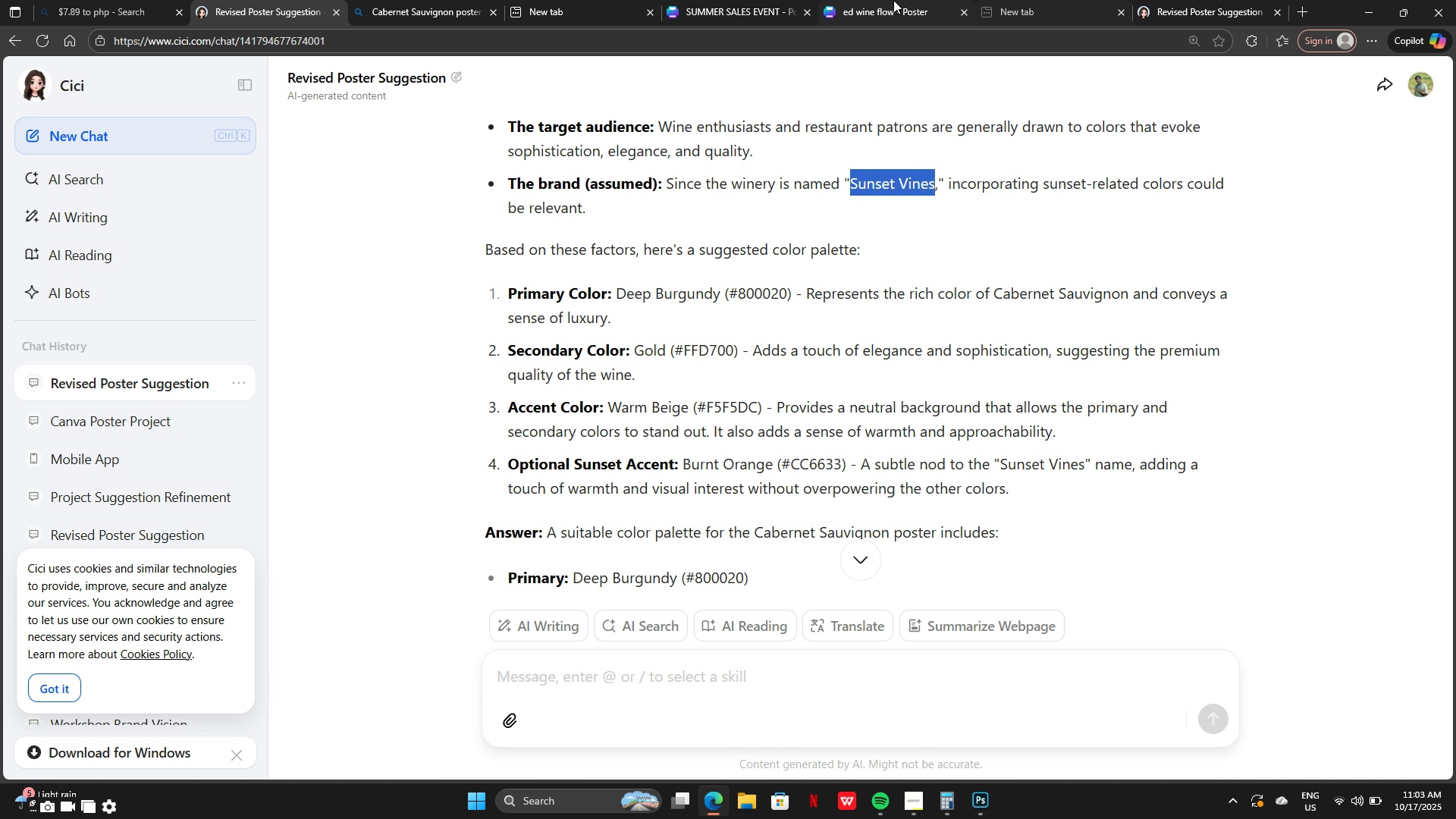 
left_click([892, 0])
 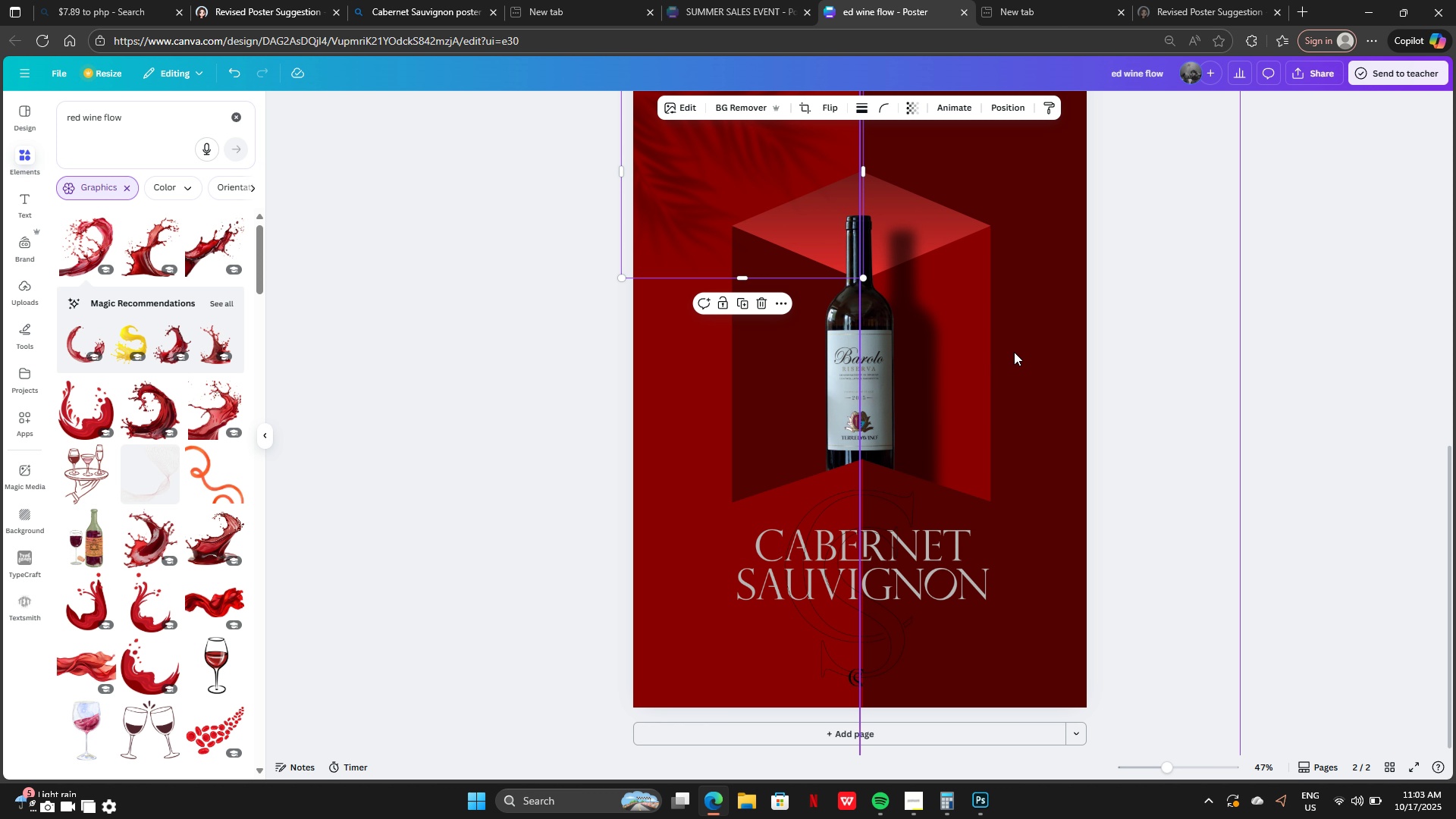 
left_click([1014, 352])
 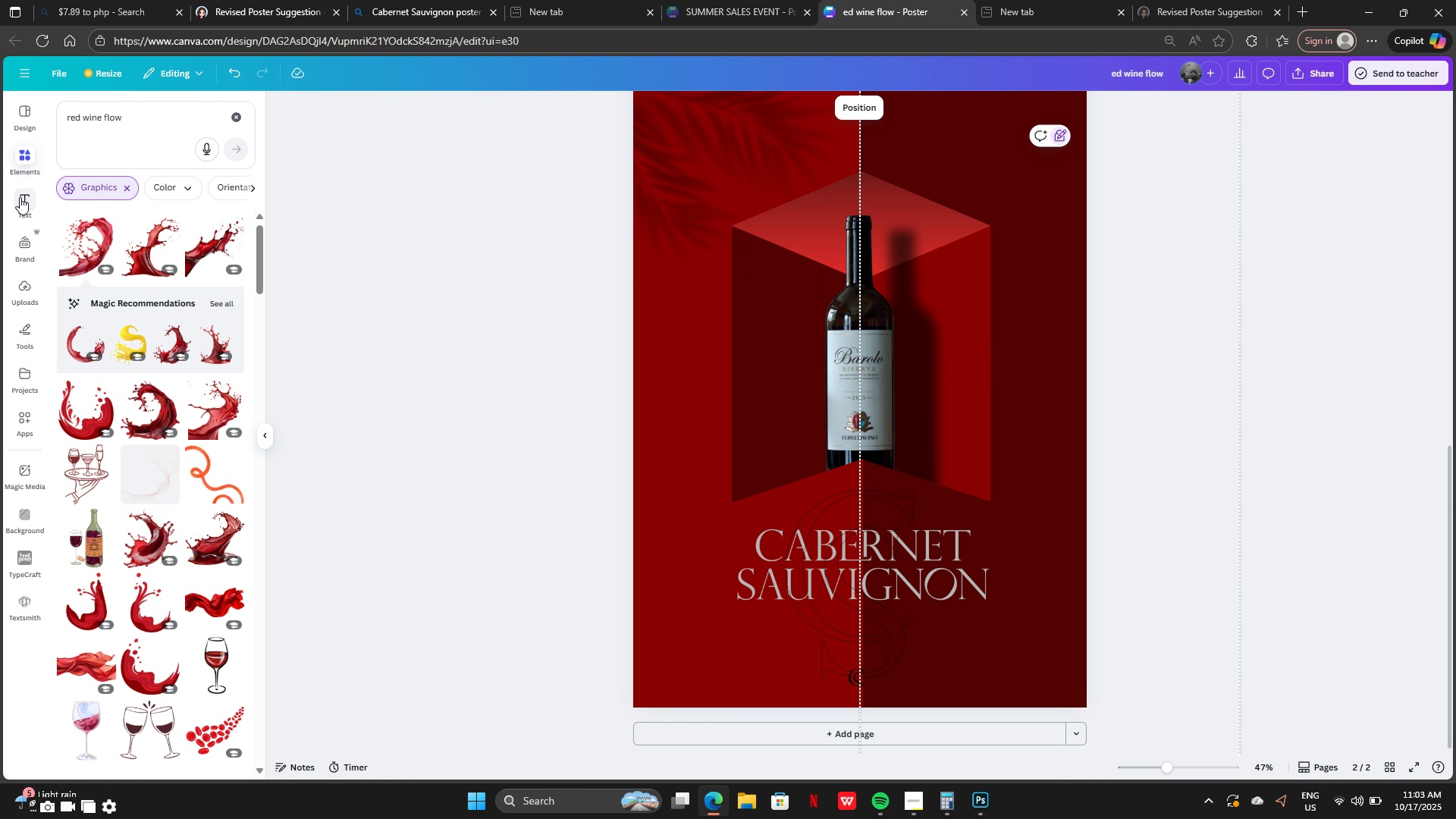 
left_click([20, 197])
 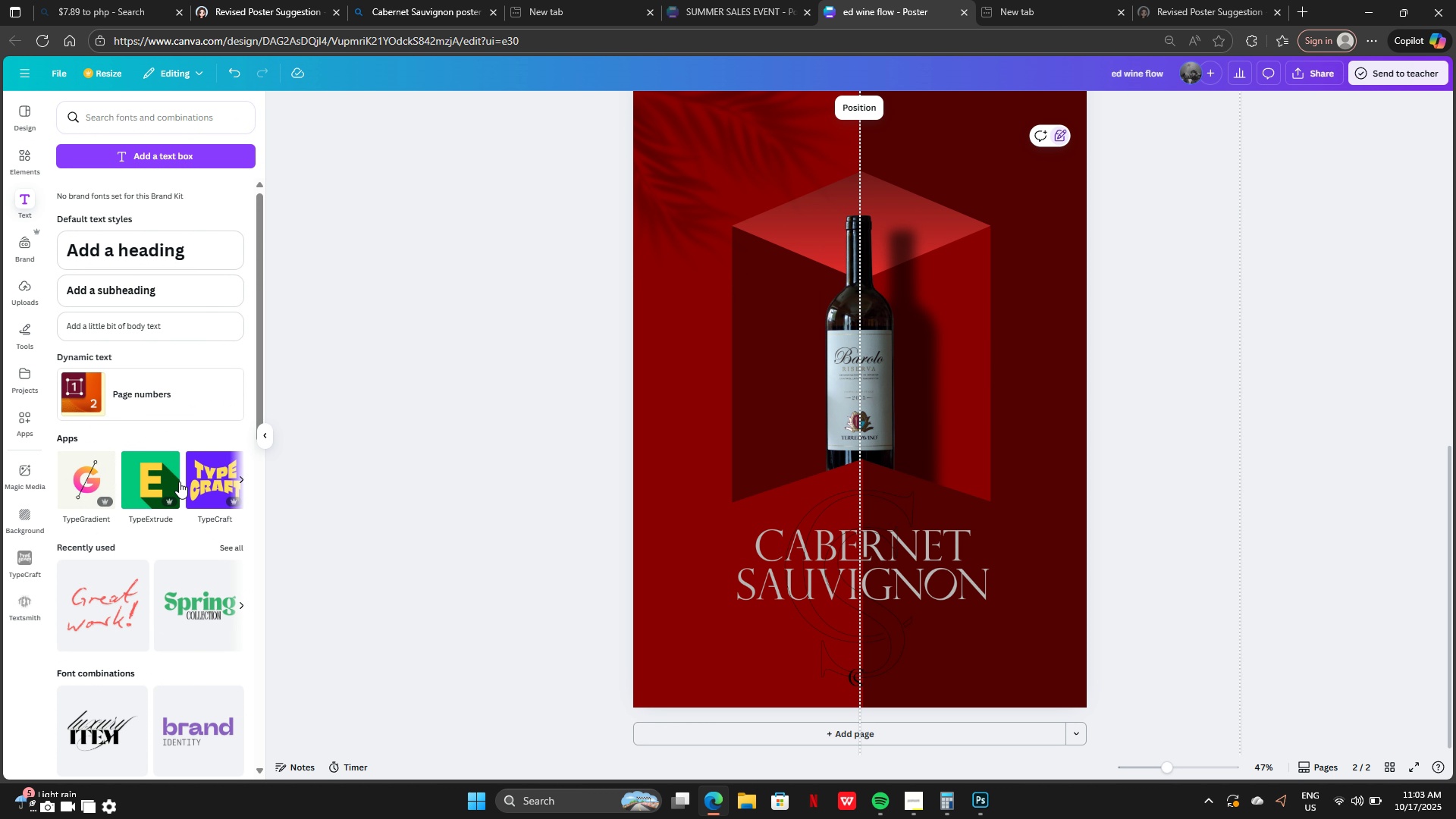 
scroll: coordinate [181, 475], scroll_direction: down, amount: 7.0
 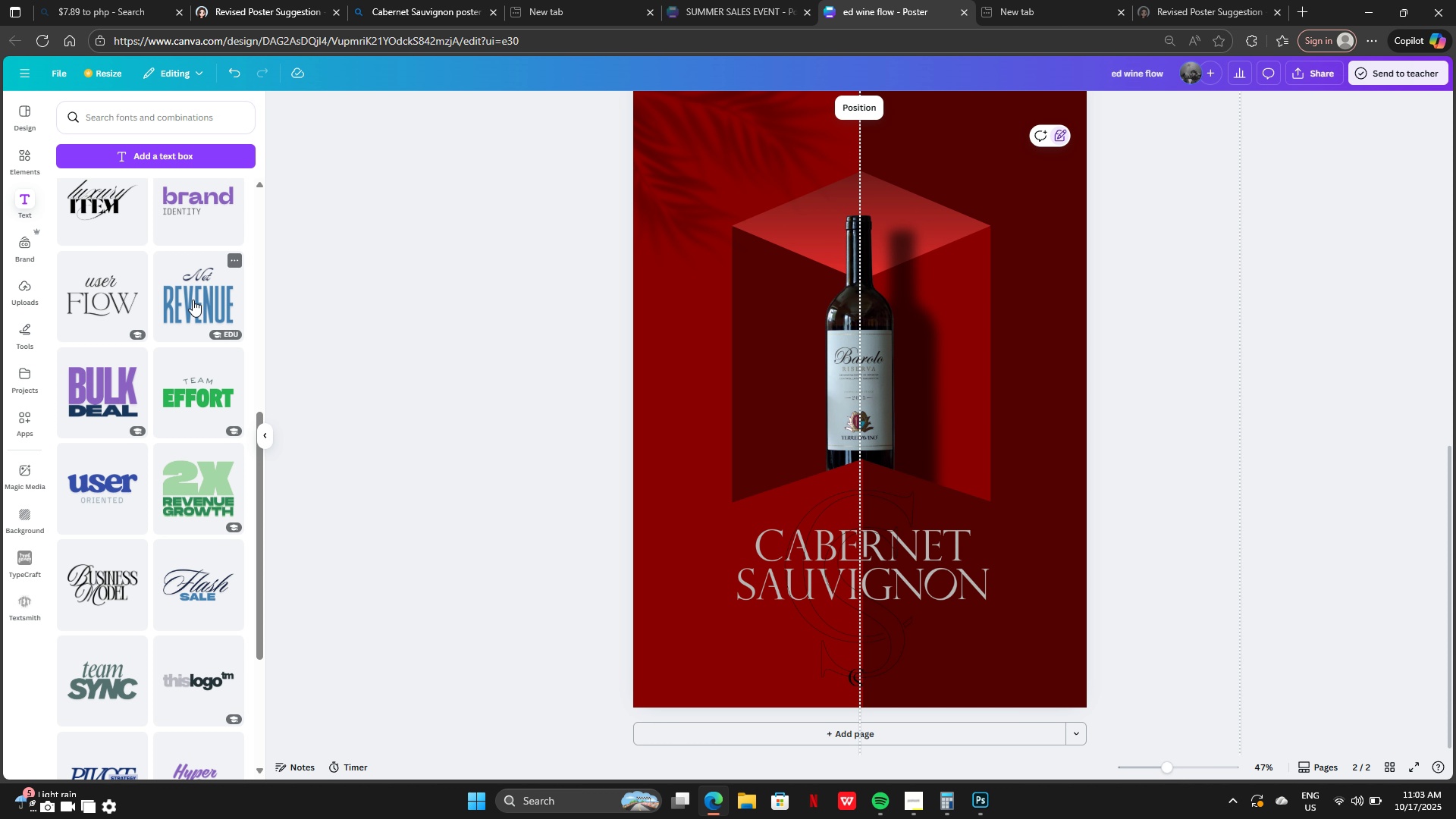 
left_click([115, 301])
 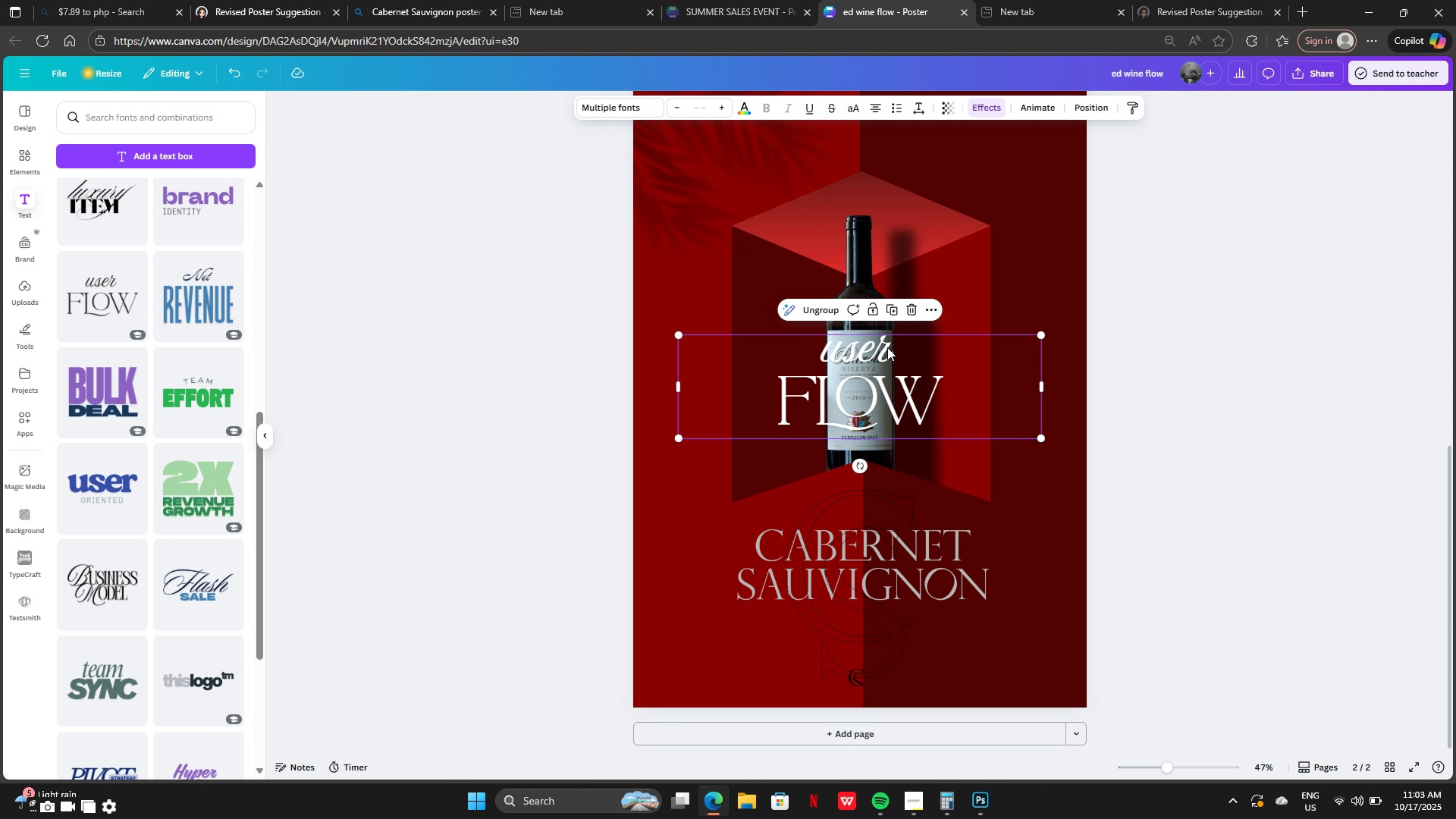 
double_click([896, 347])
 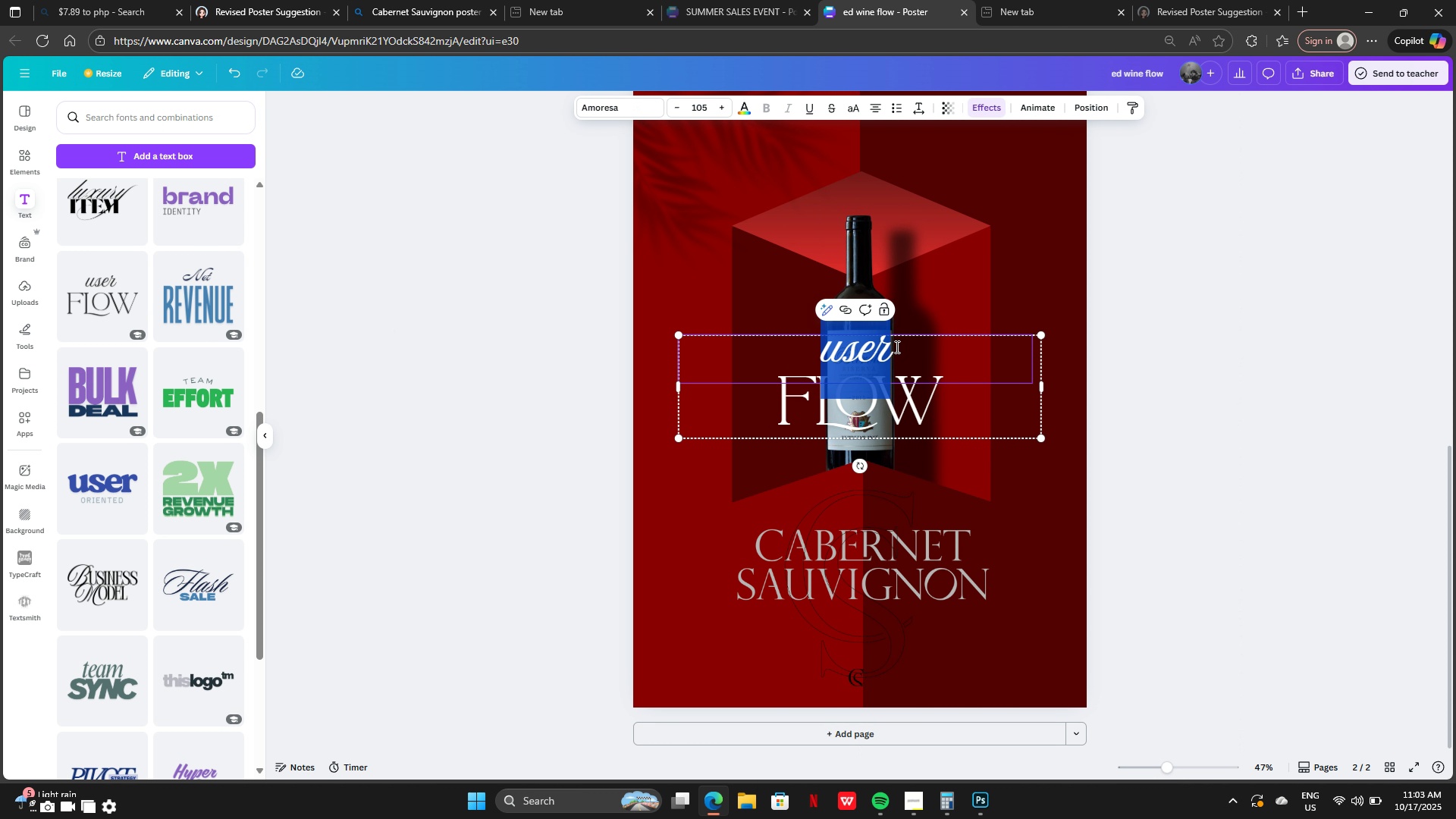 
key(Backspace)
type(Sunset)
 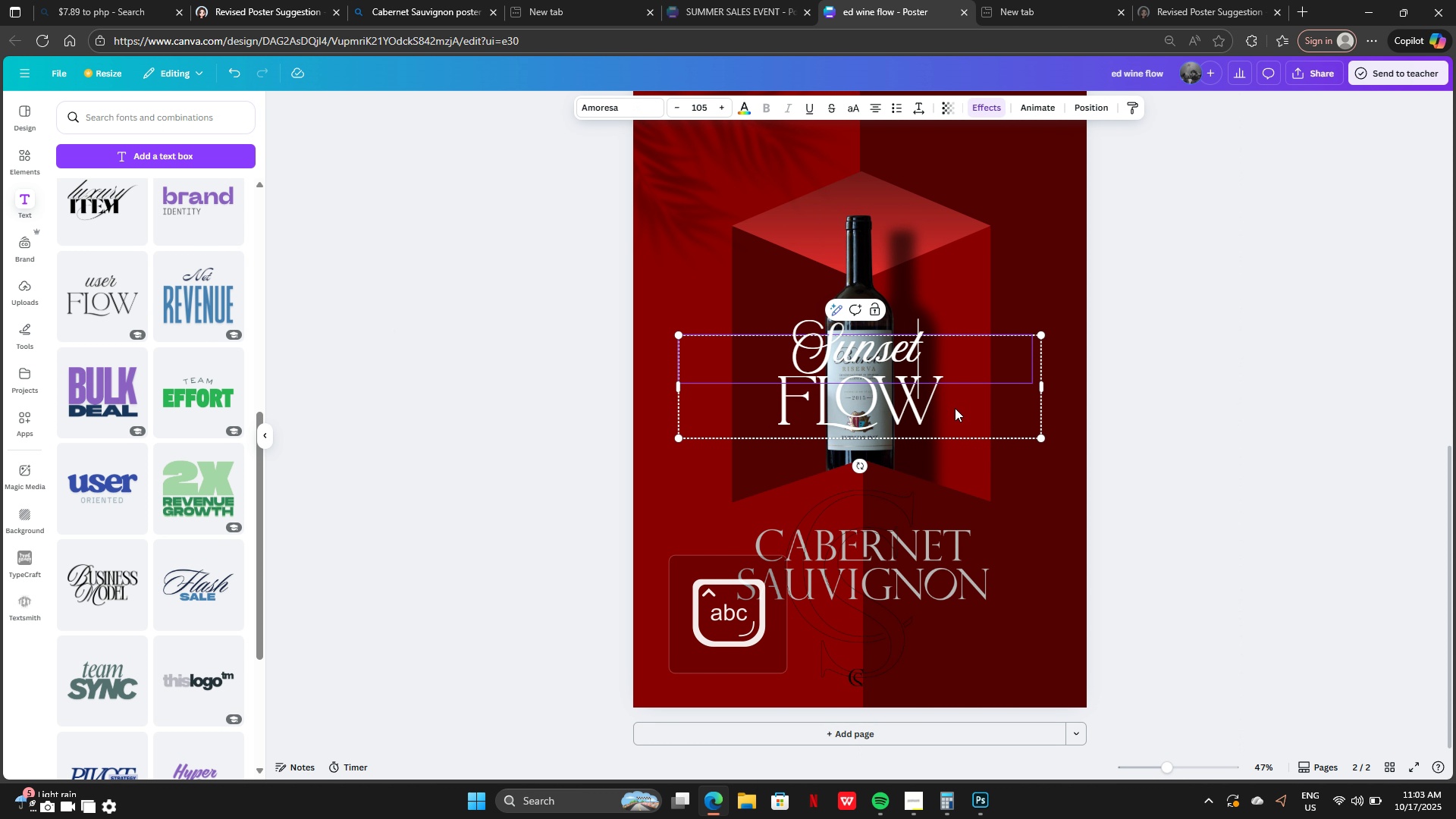 
double_click([956, 408])
 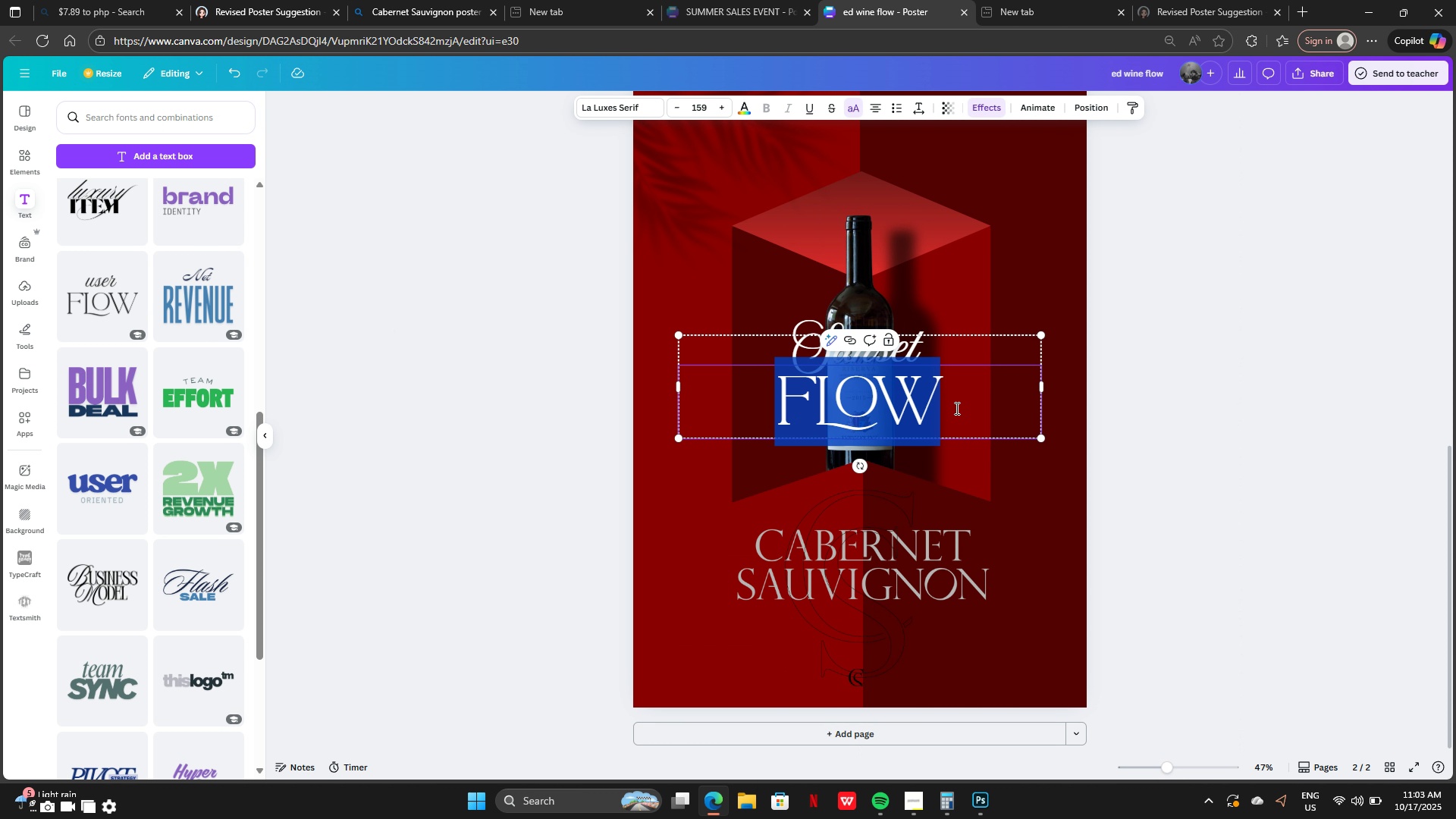 
key(Backspace)
type(Vie)
key(Backspace)
type(nes)
 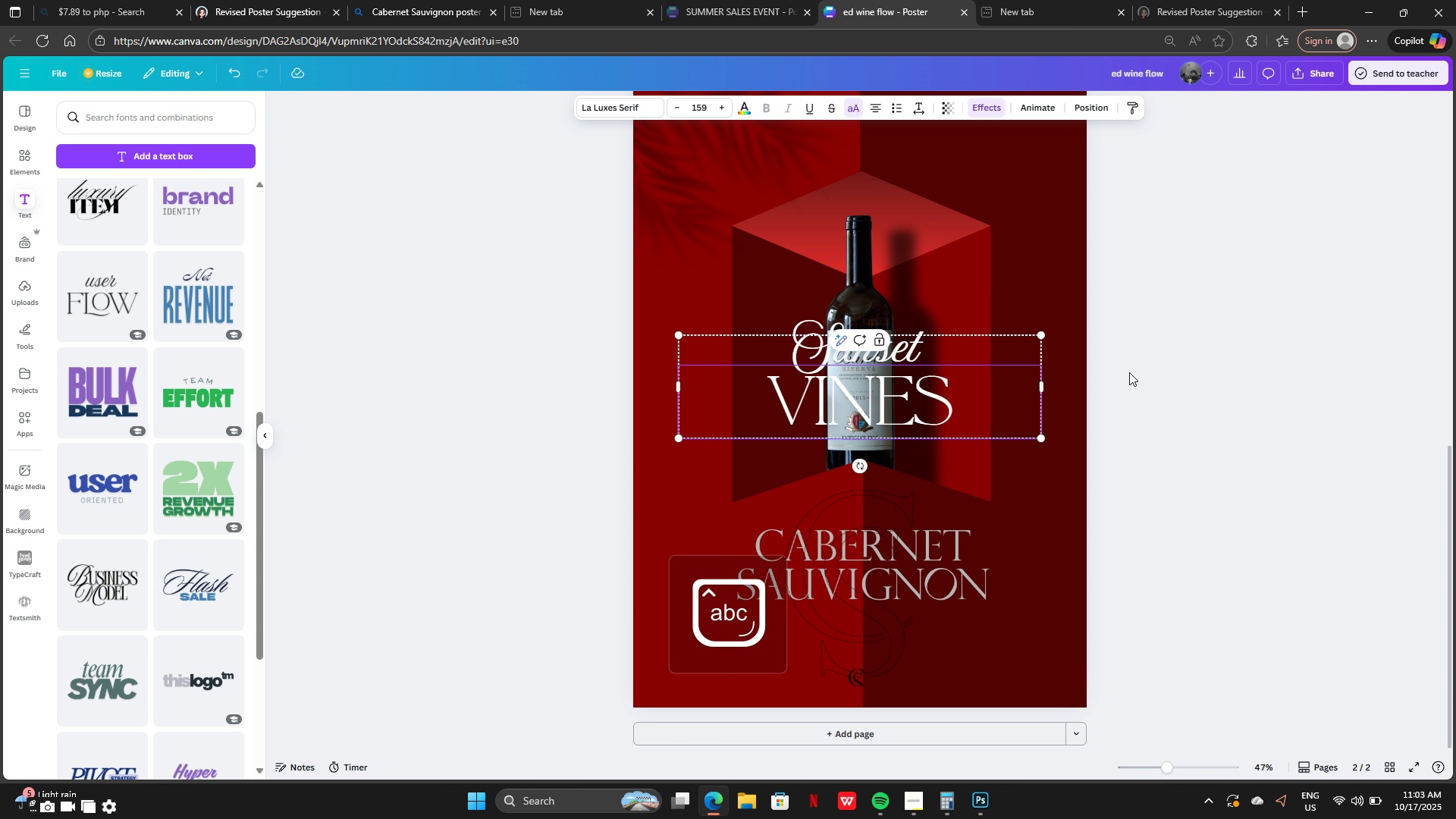 
left_click([1130, 372])
 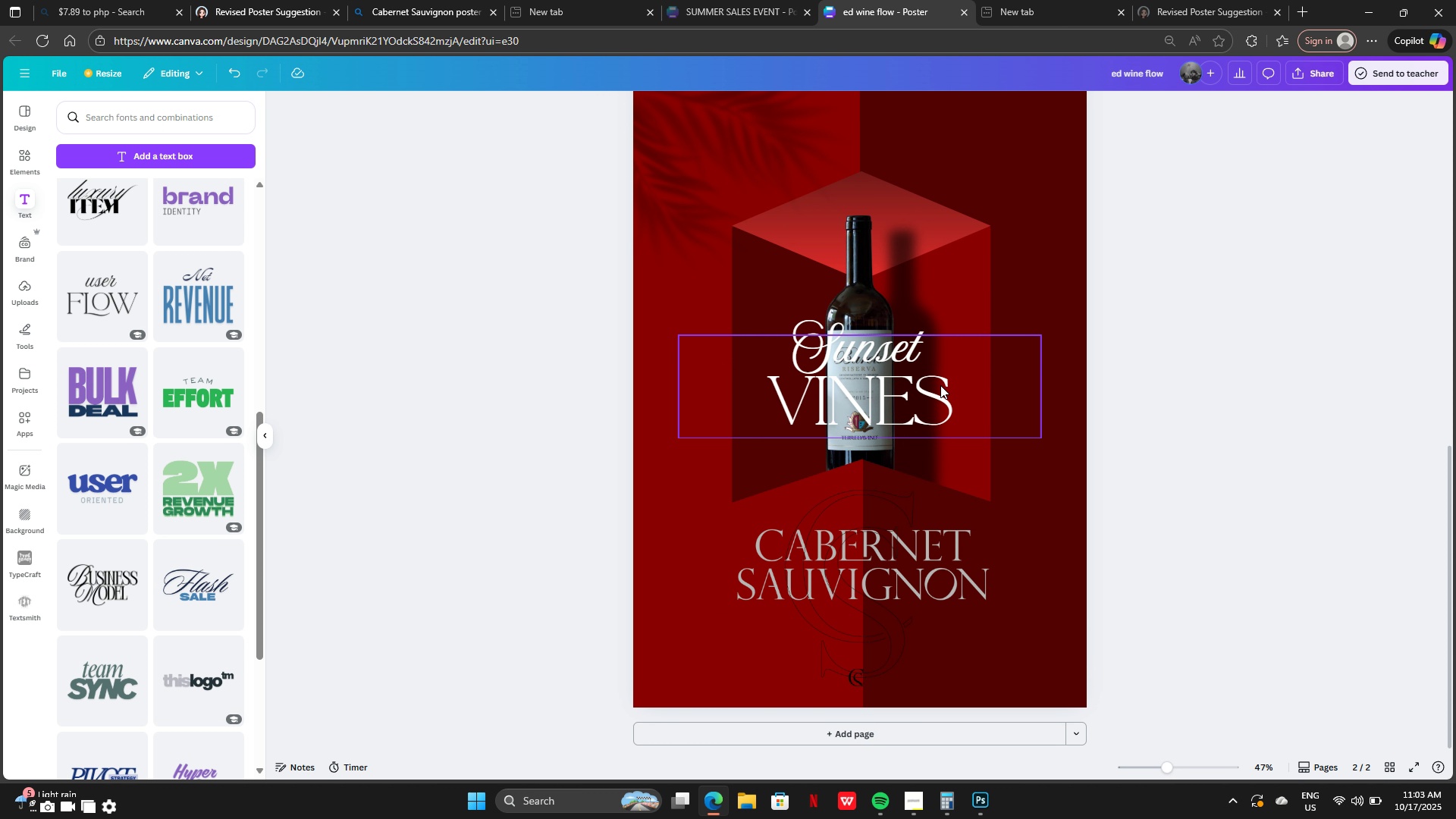 
left_click_drag(start_coordinate=[937, 387], to_coordinate=[934, 184])
 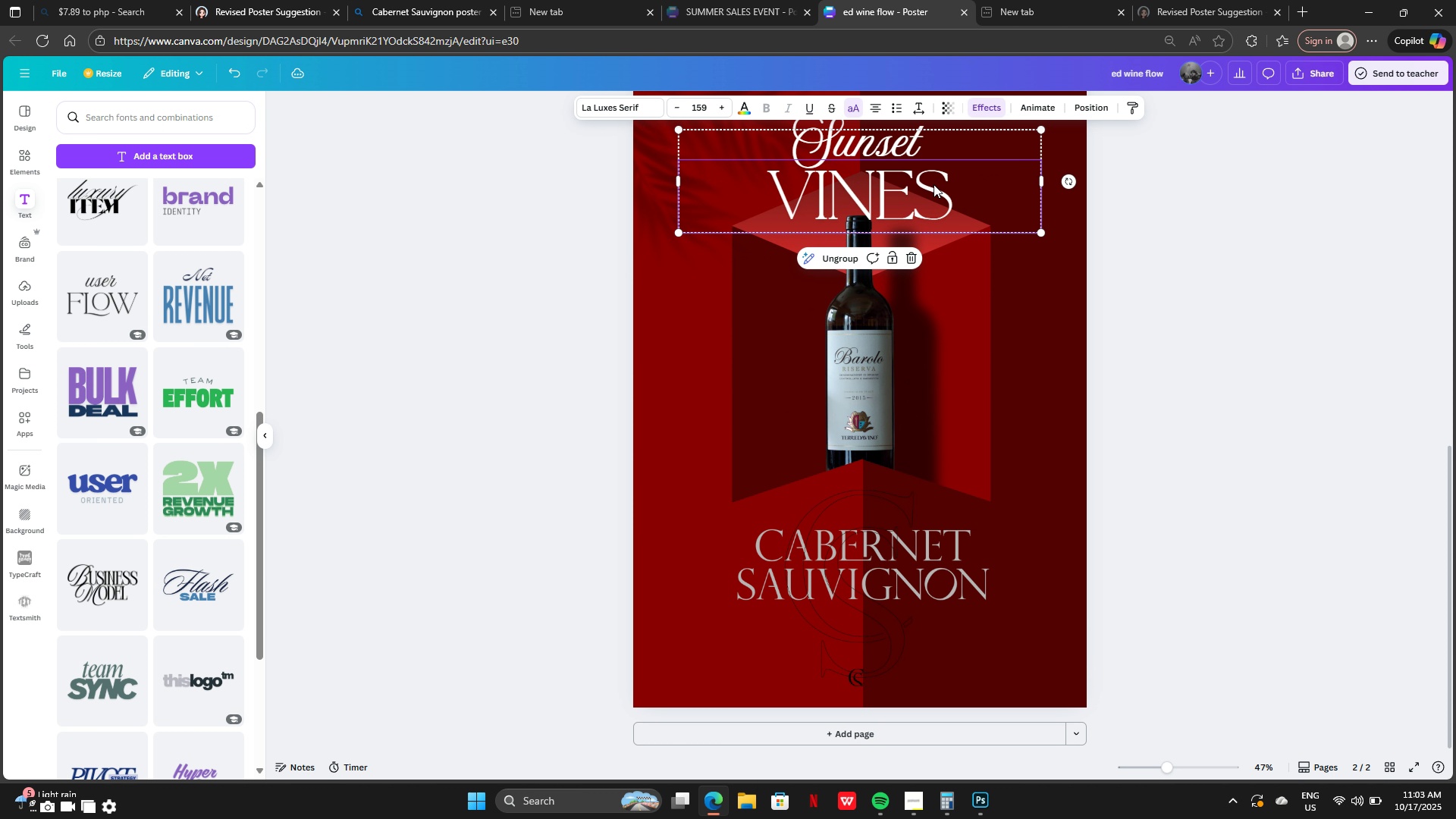 
scroll: coordinate [934, 184], scroll_direction: up, amount: 1.0
 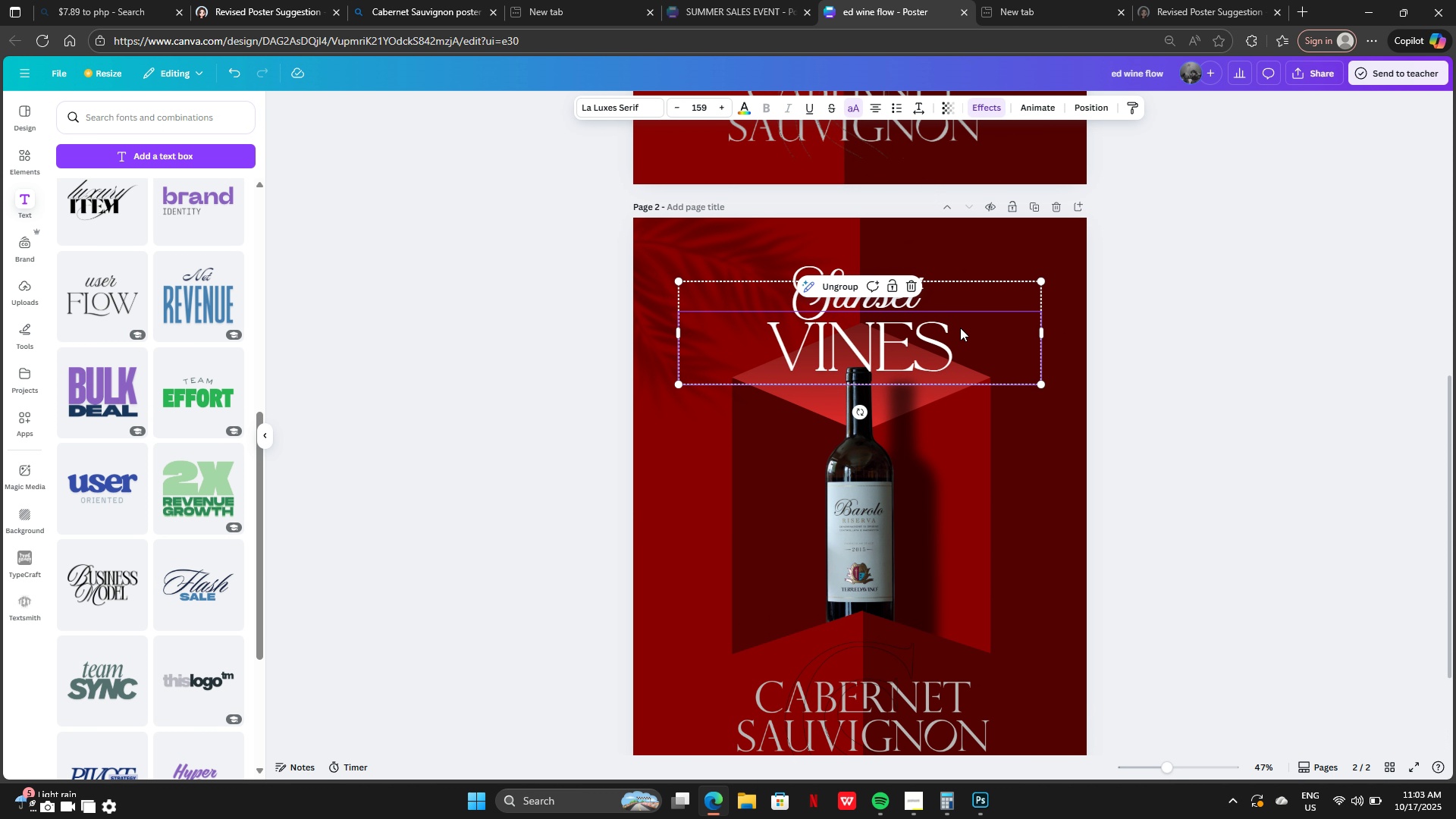 
left_click_drag(start_coordinate=[960, 328], to_coordinate=[962, 283])
 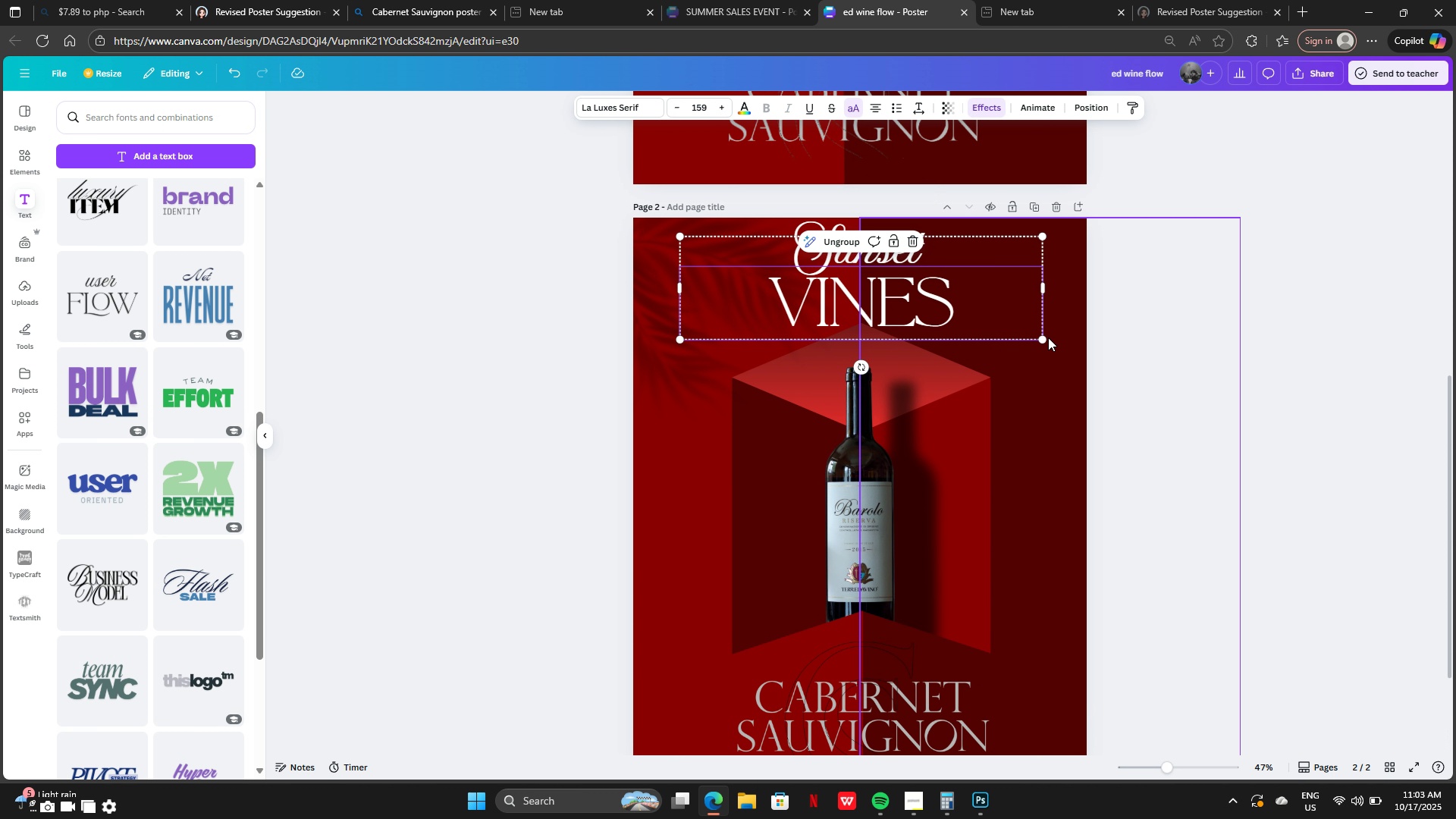 
left_click_drag(start_coordinate=[1044, 337], to_coordinate=[991, 310])
 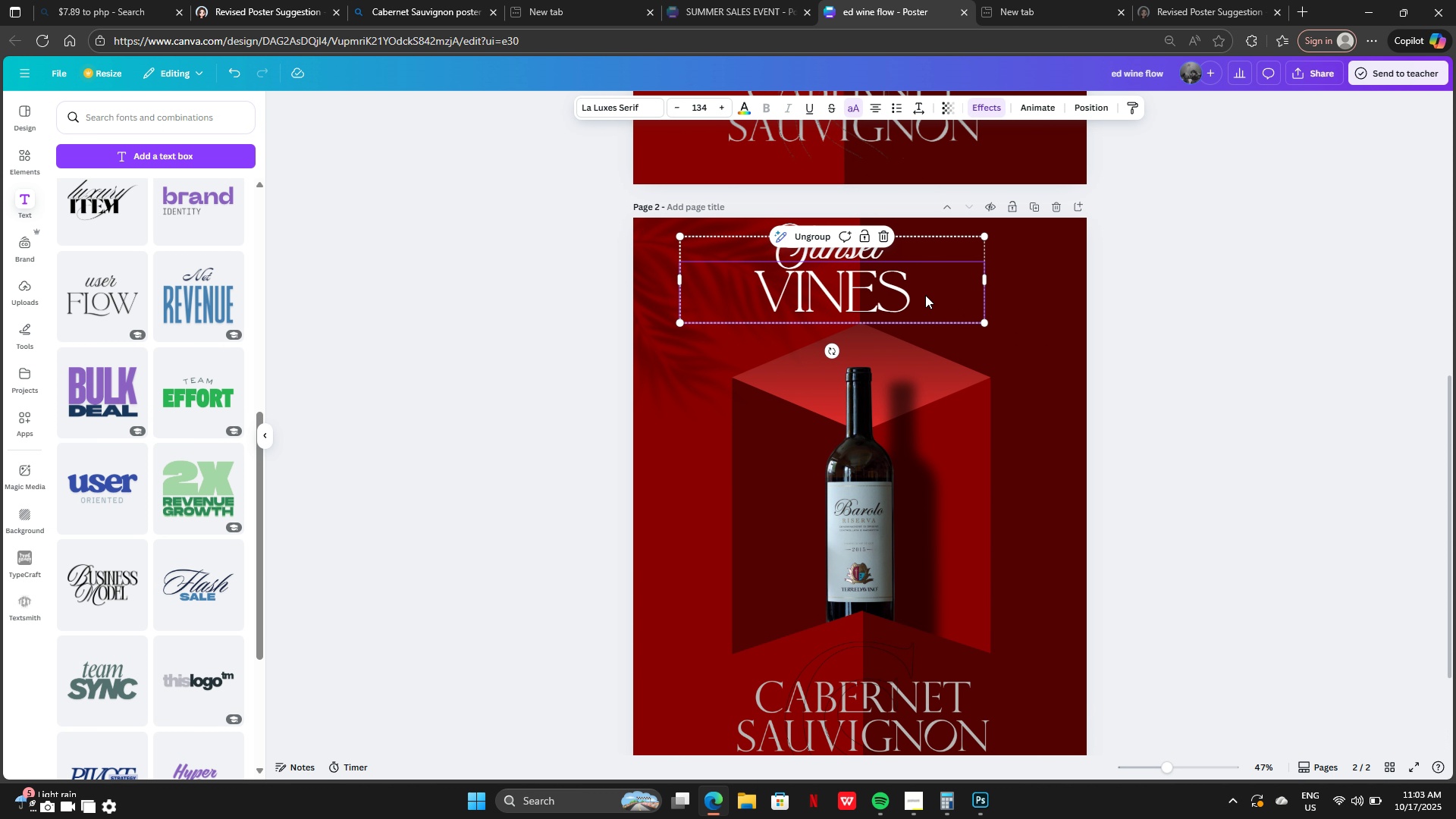 
left_click_drag(start_coordinate=[925, 296], to_coordinate=[951, 297])
 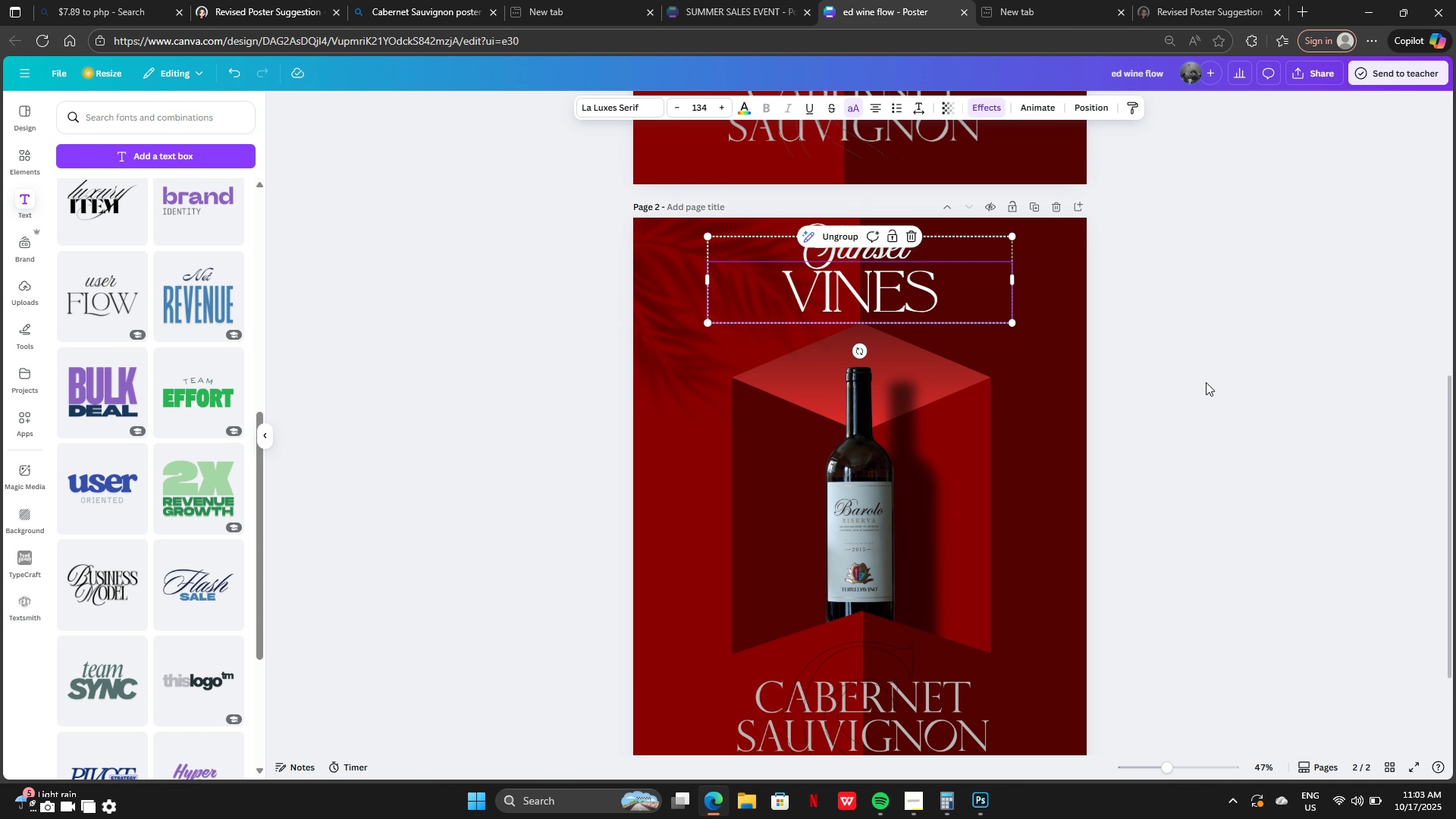 
left_click([1206, 382])
 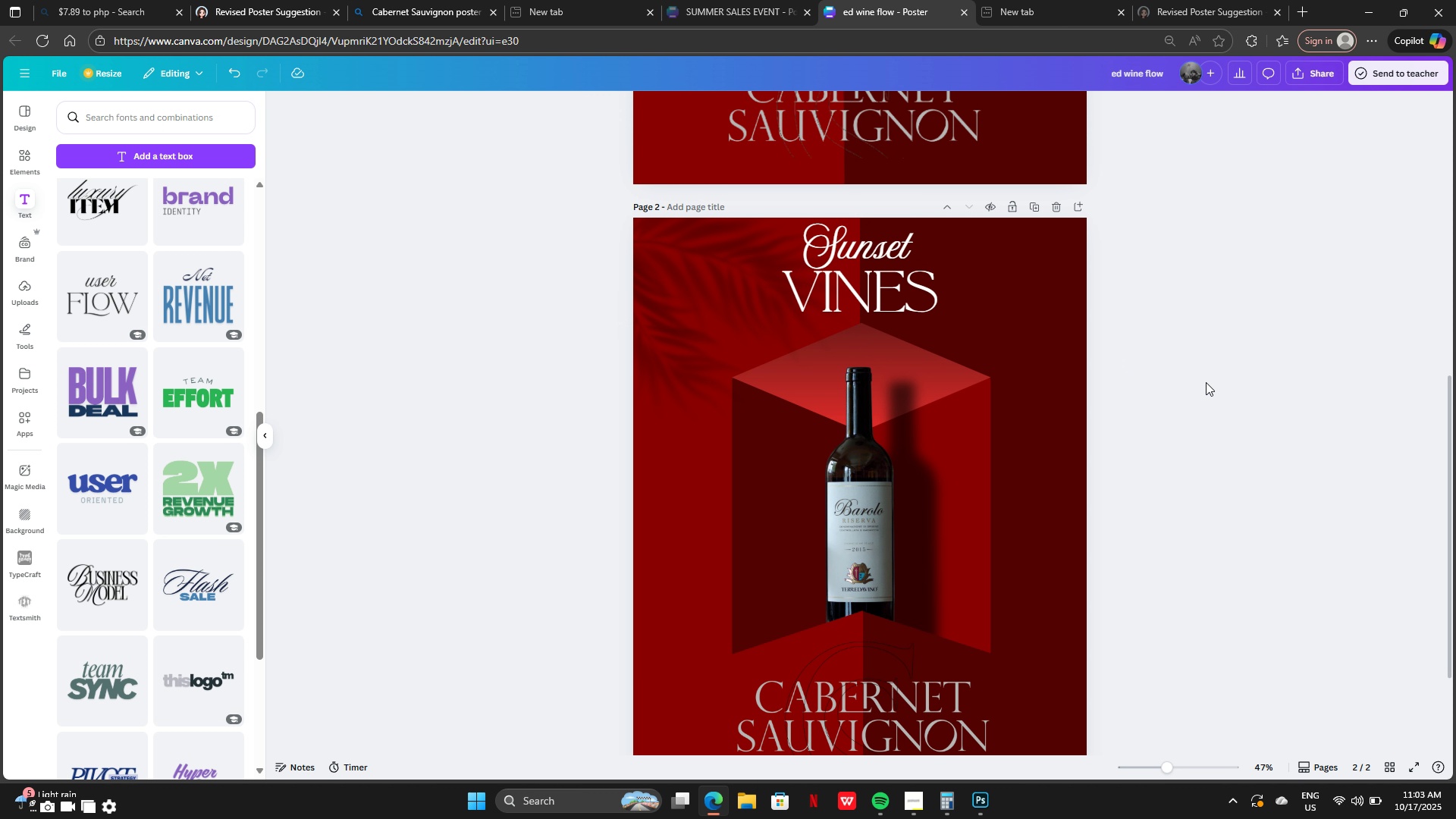 
scroll: coordinate [1207, 385], scroll_direction: down, amount: 3.0
 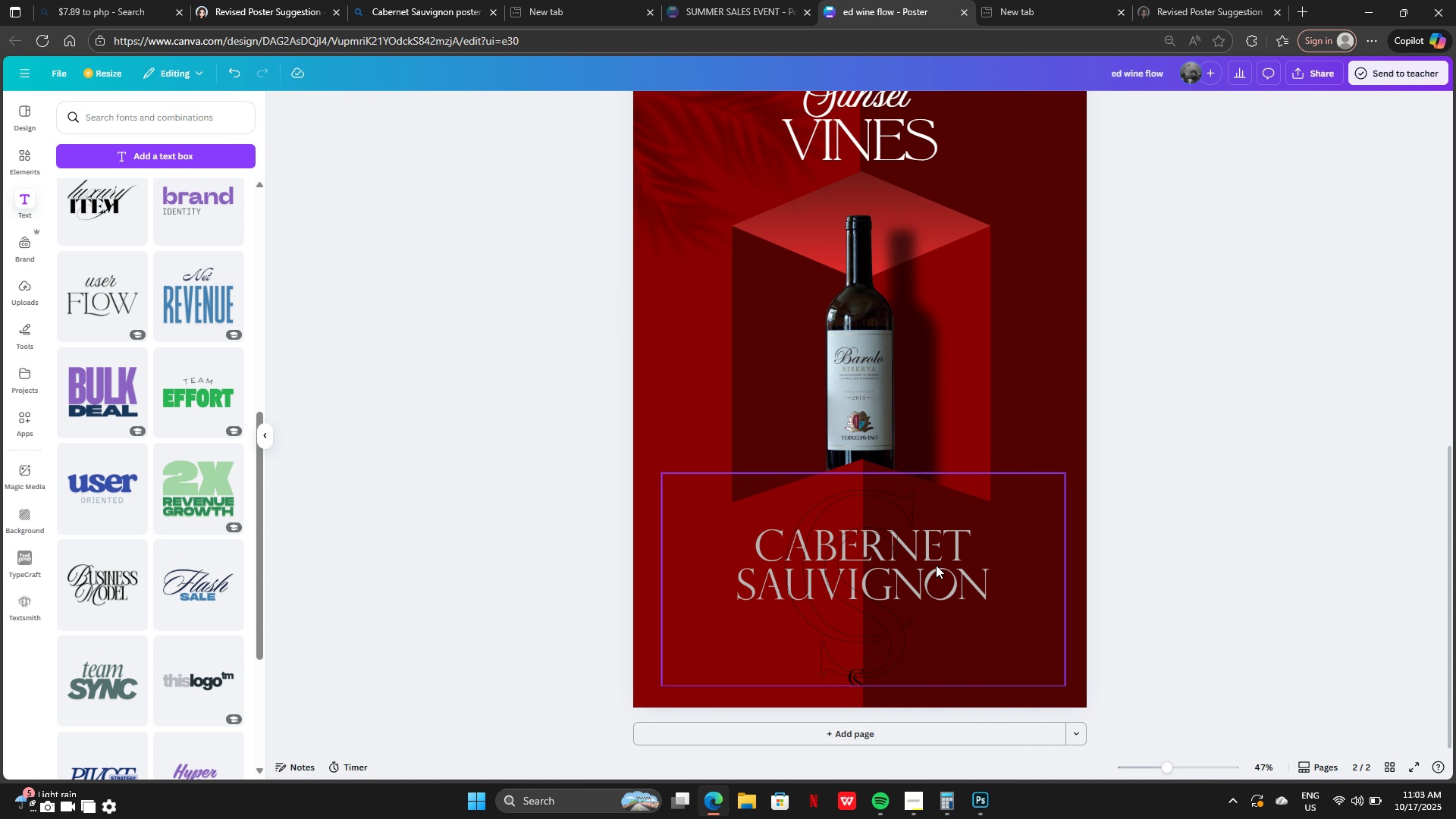 
left_click([933, 564])
 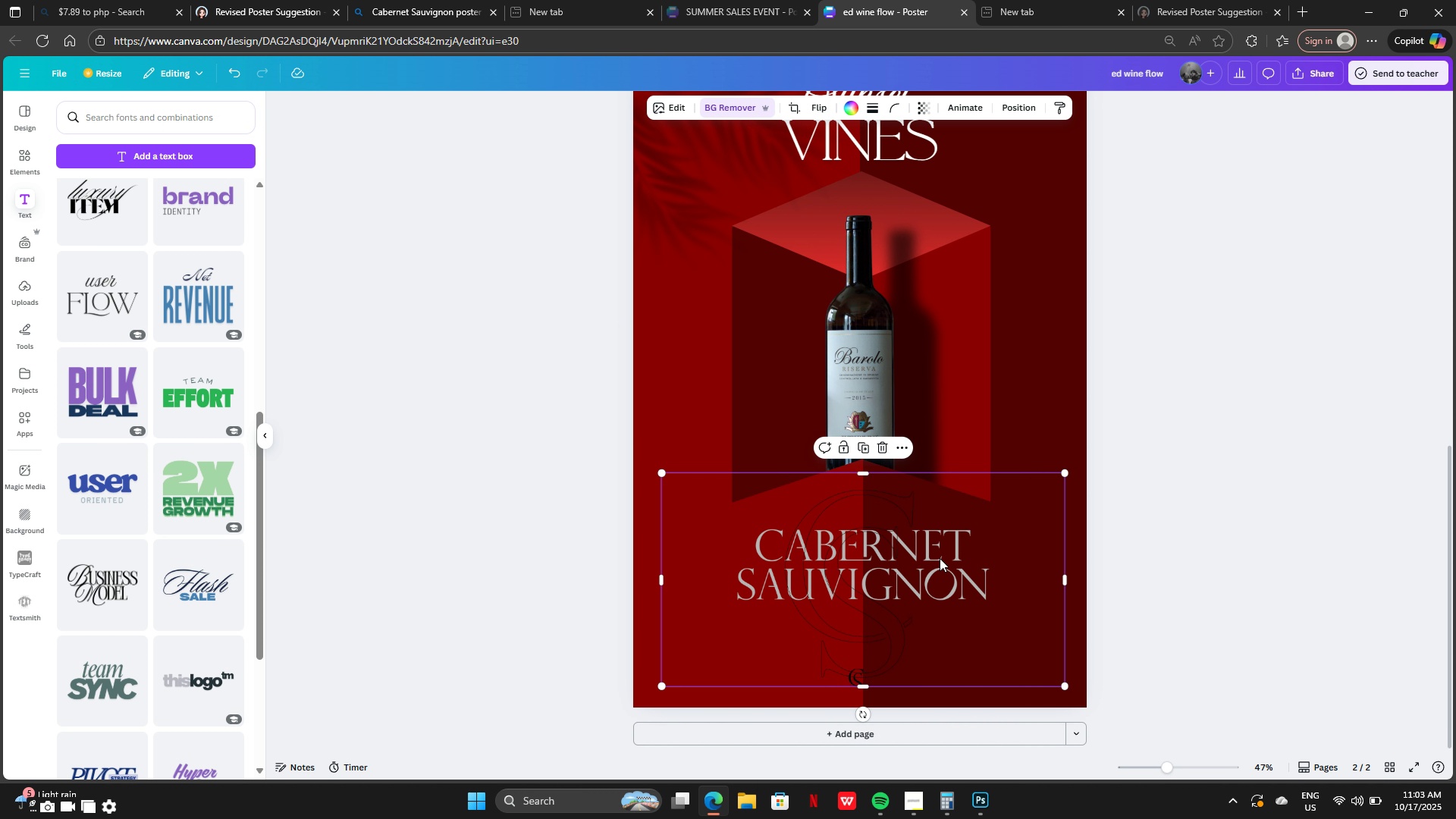 
left_click([1156, 470])
 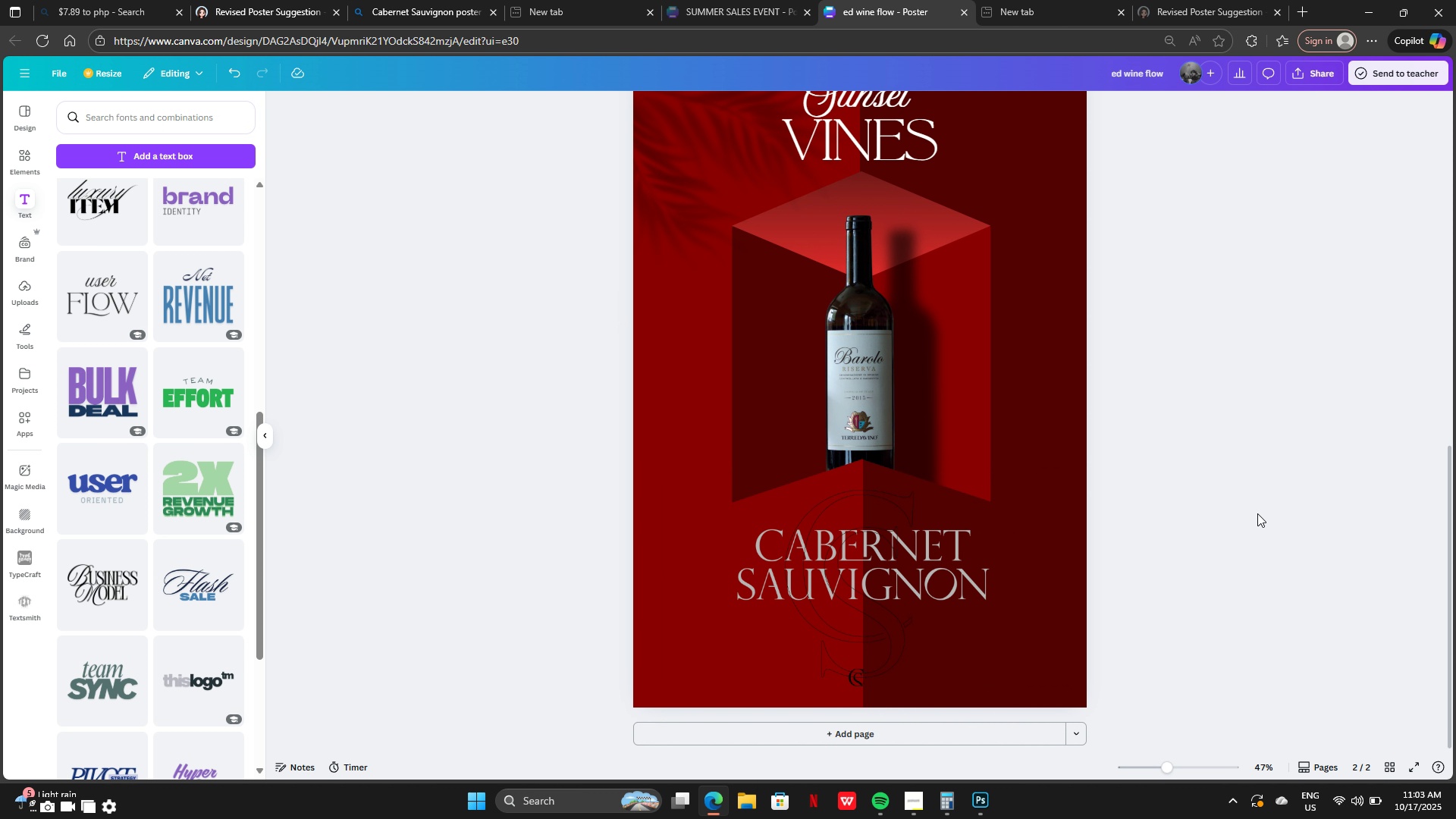 
scroll: coordinate [1252, 468], scroll_direction: up, amount: 1.0
 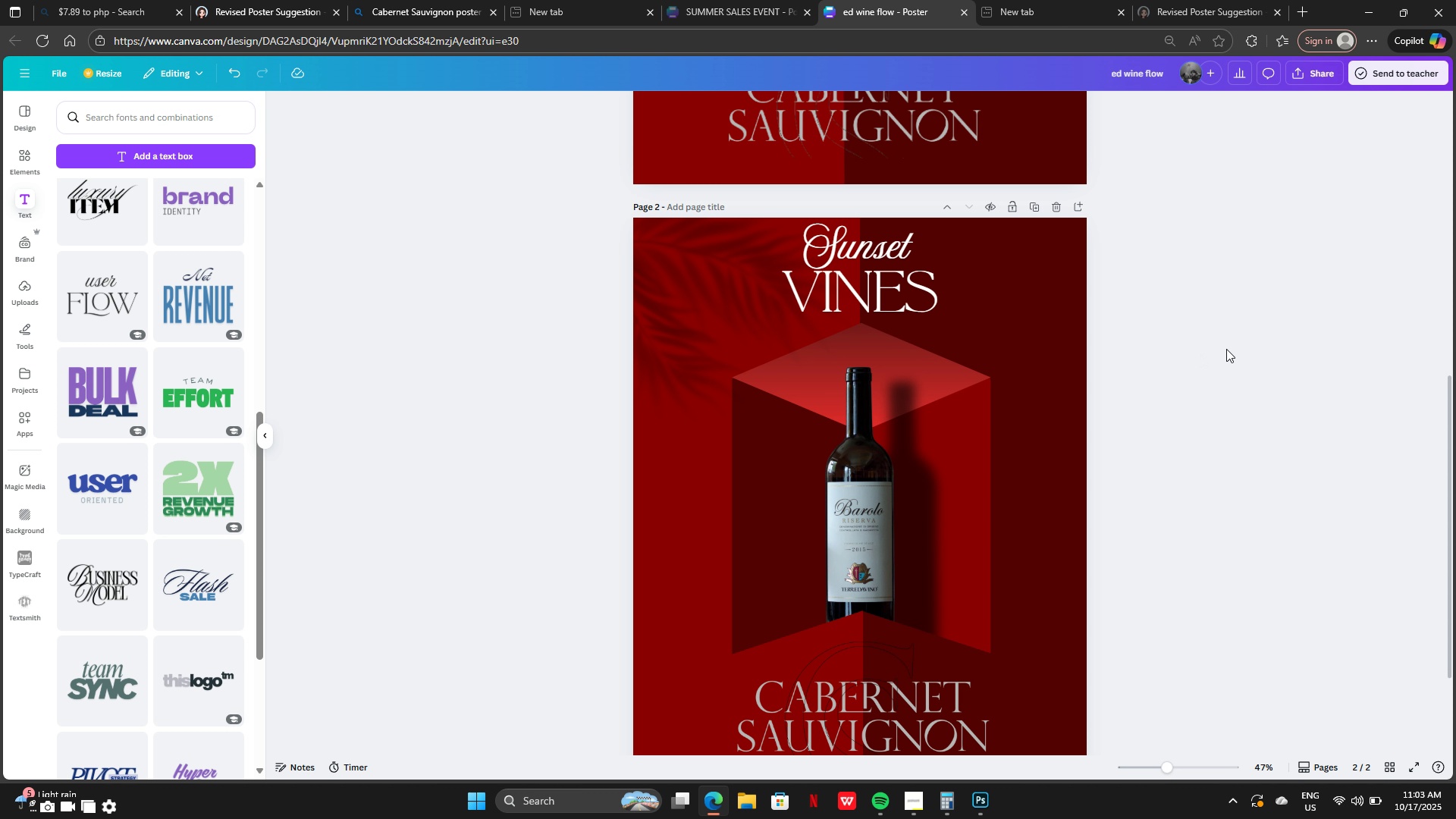 
scroll: coordinate [1234, 350], scroll_direction: down, amount: 2.0
 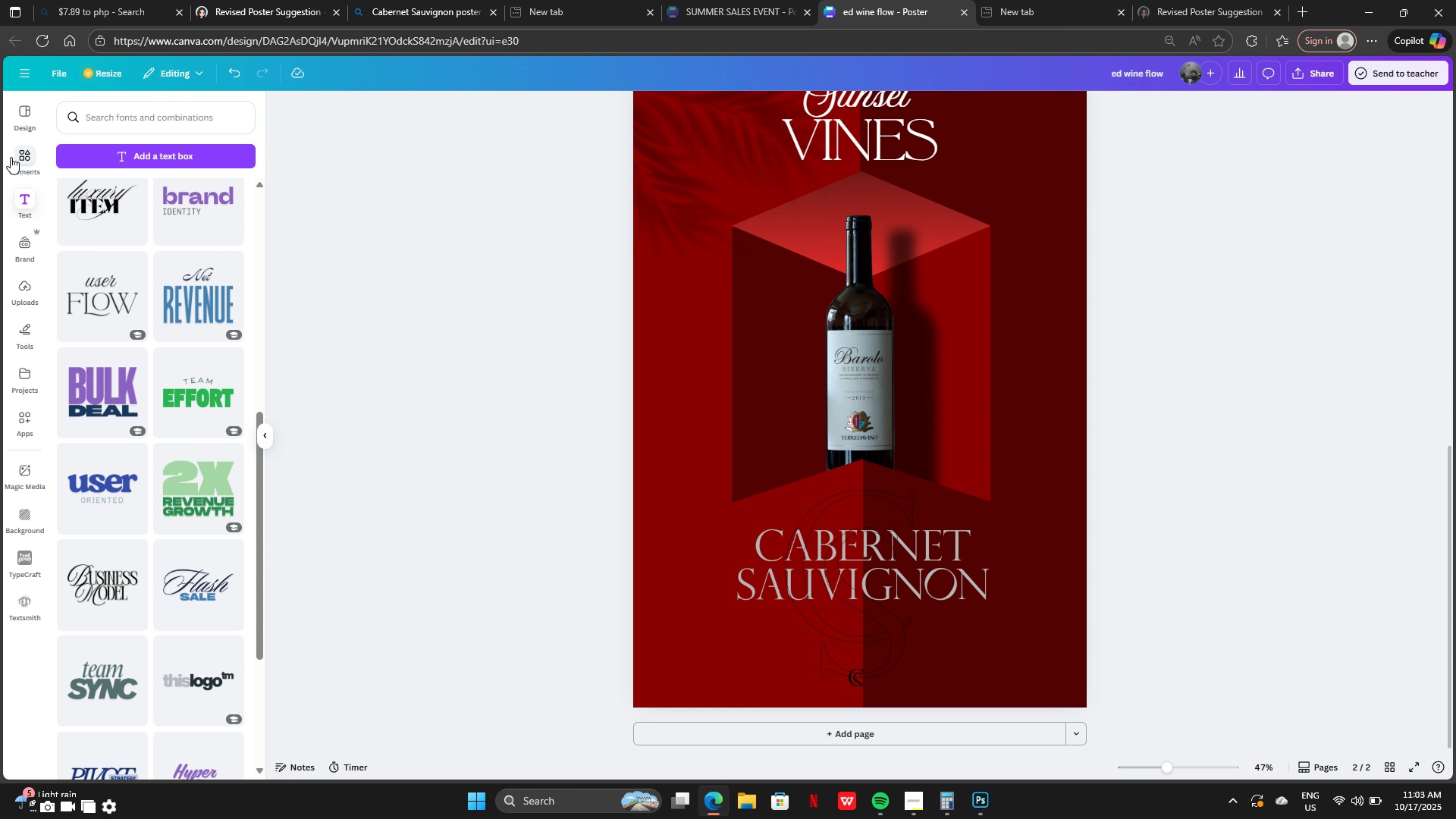 
left_click([11, 157])
 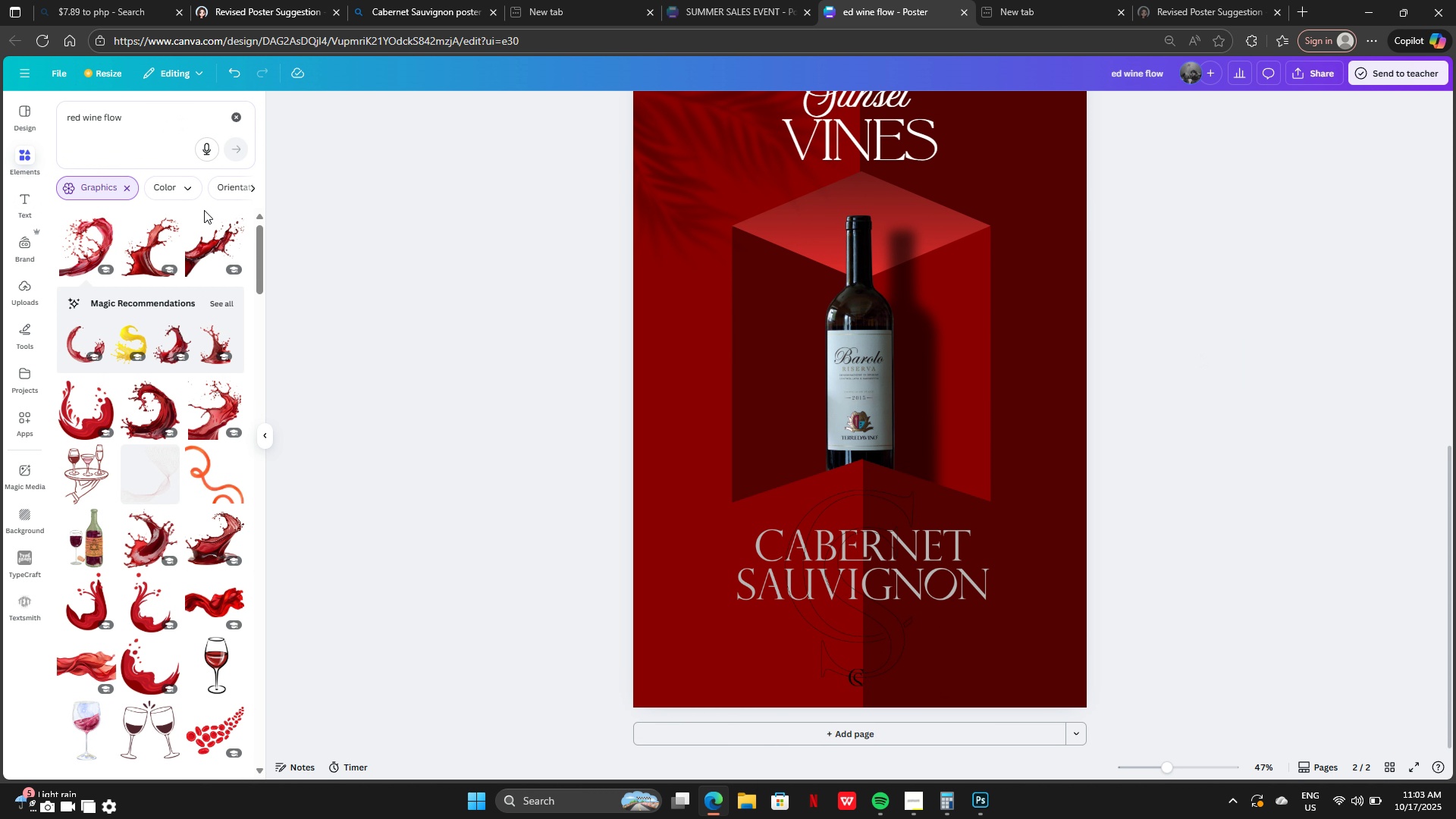 
scroll: coordinate [168, 496], scroll_direction: down, amount: 10.0
 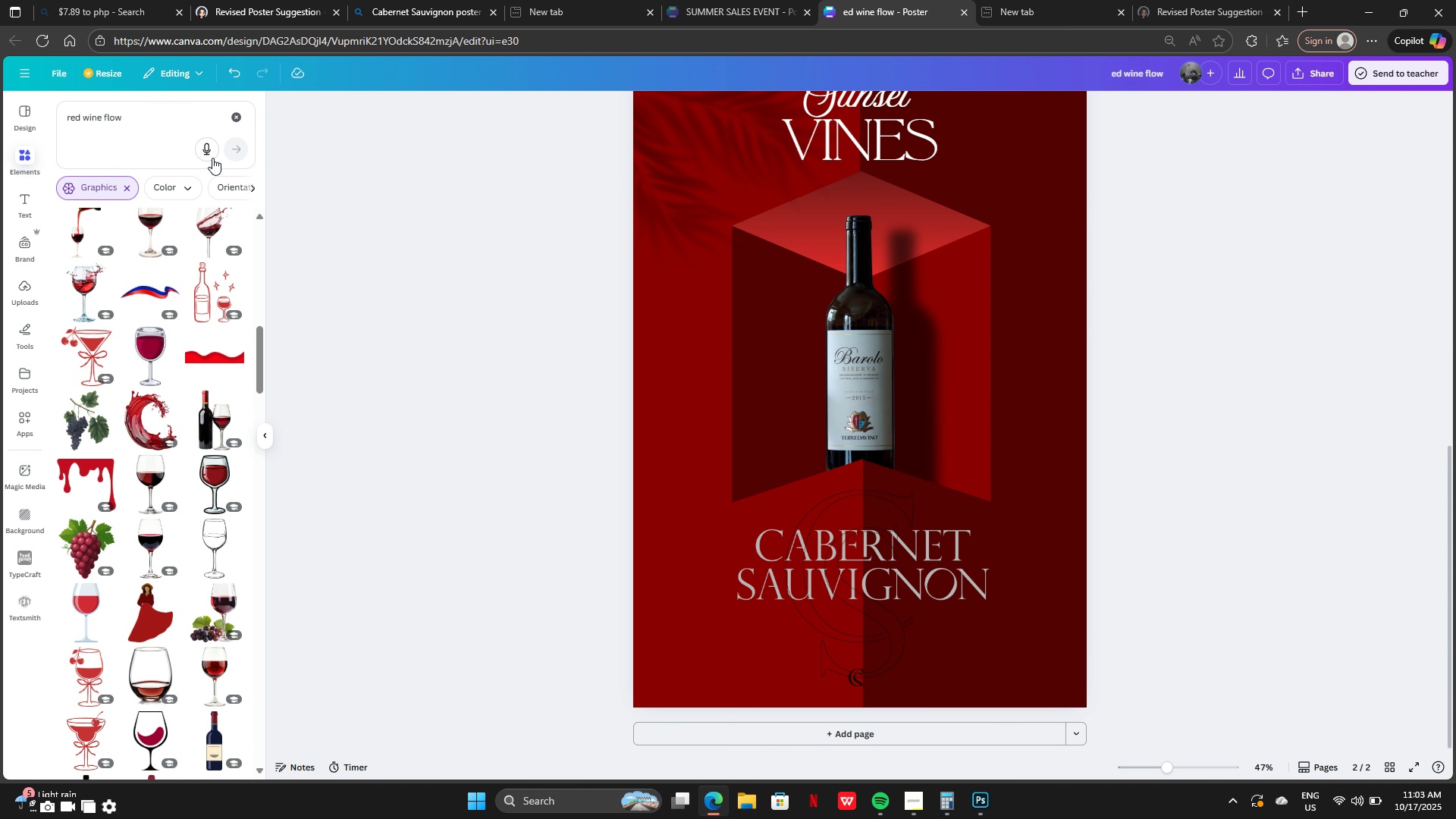 
left_click([238, 117])
 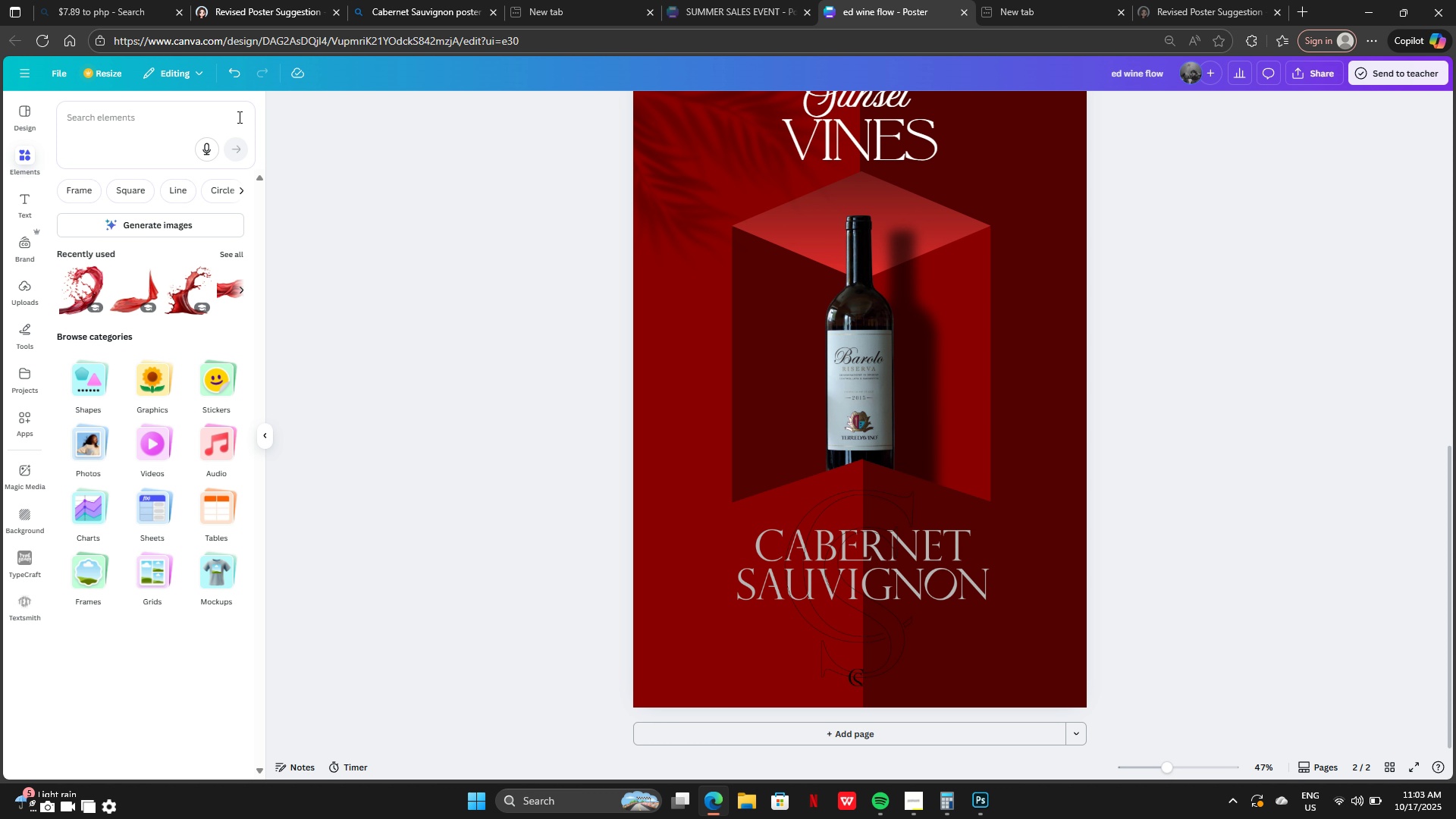 
type(gold)
 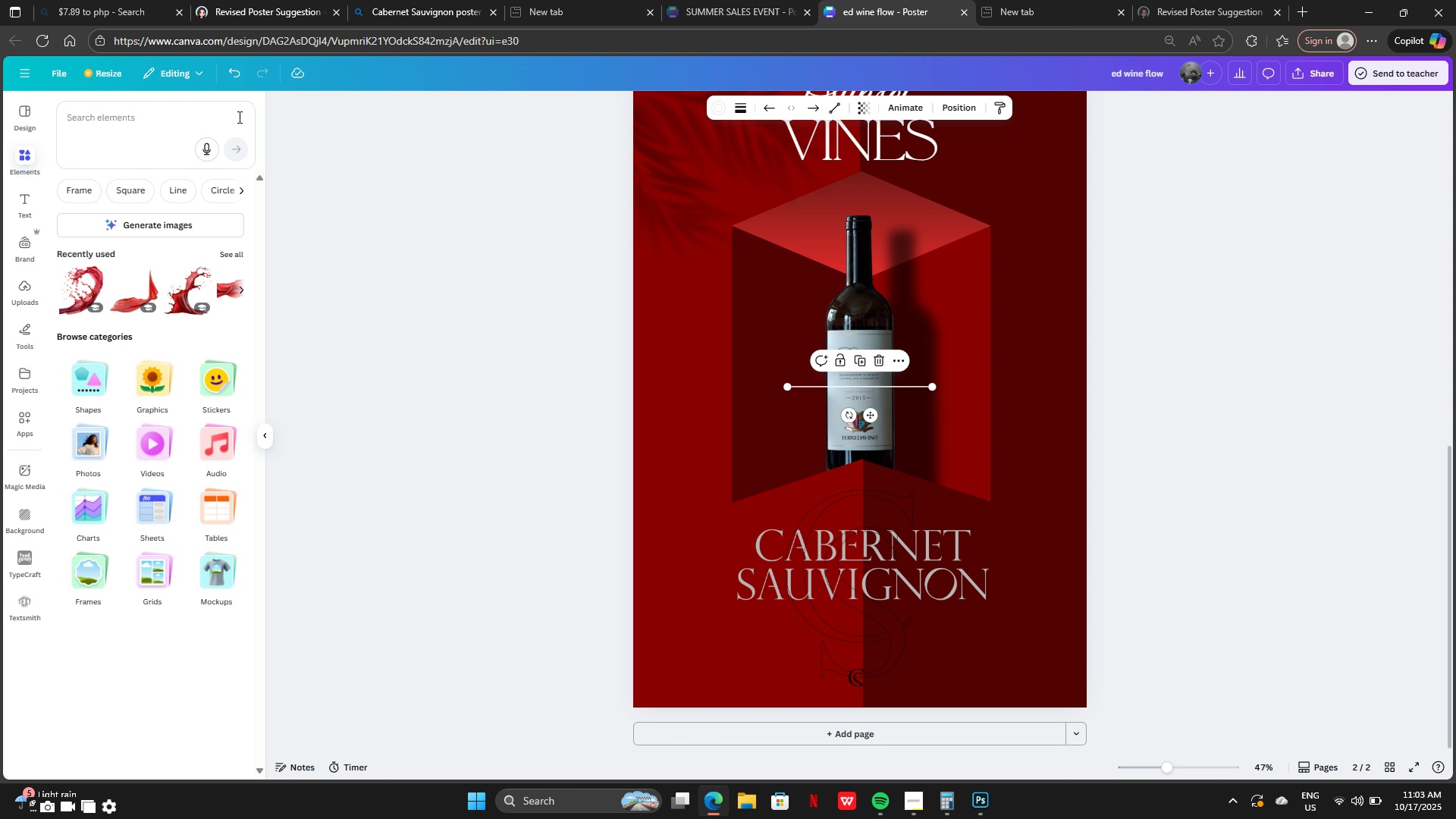 
key(Enter)
 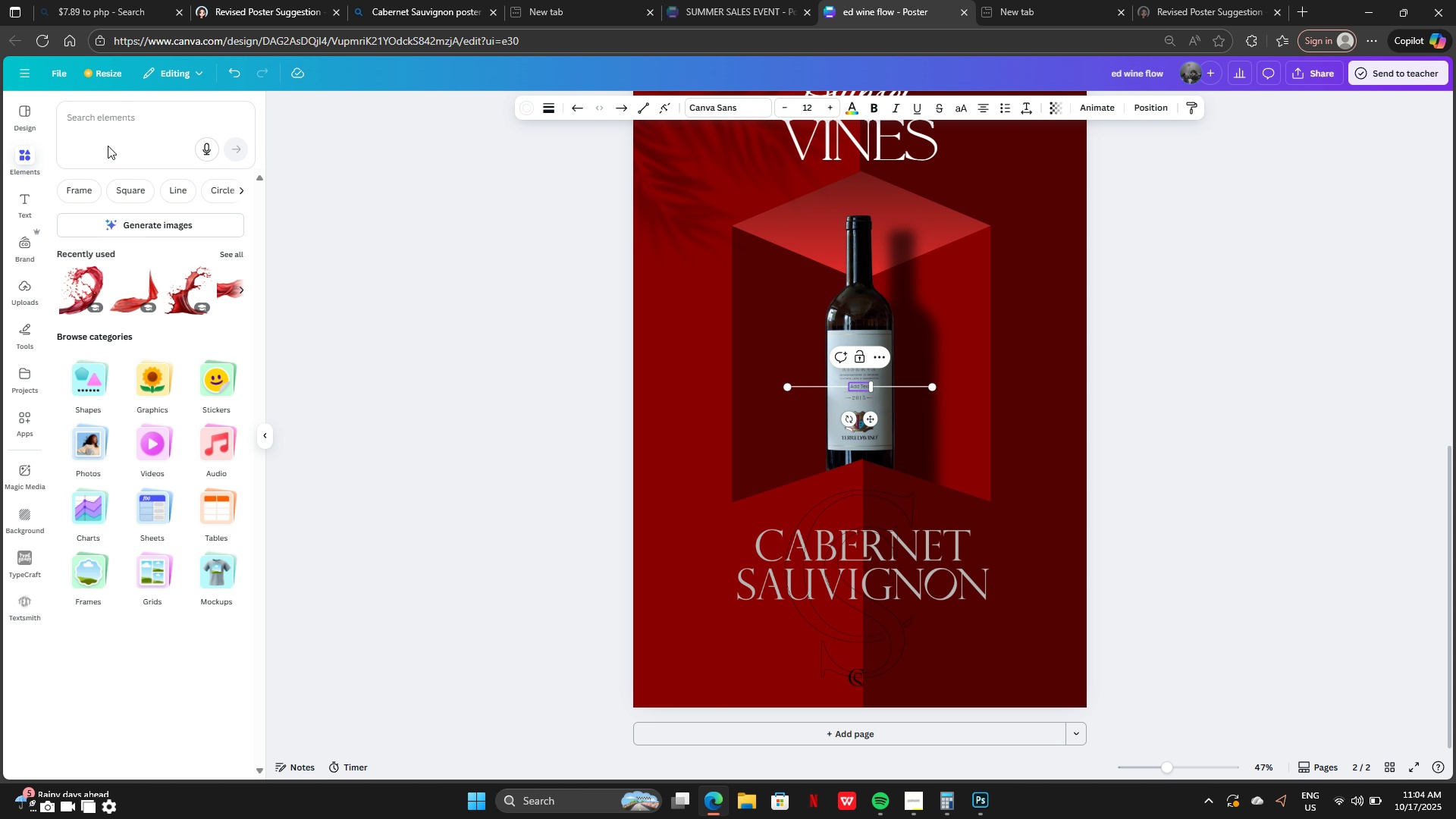 
wait(5.3)
 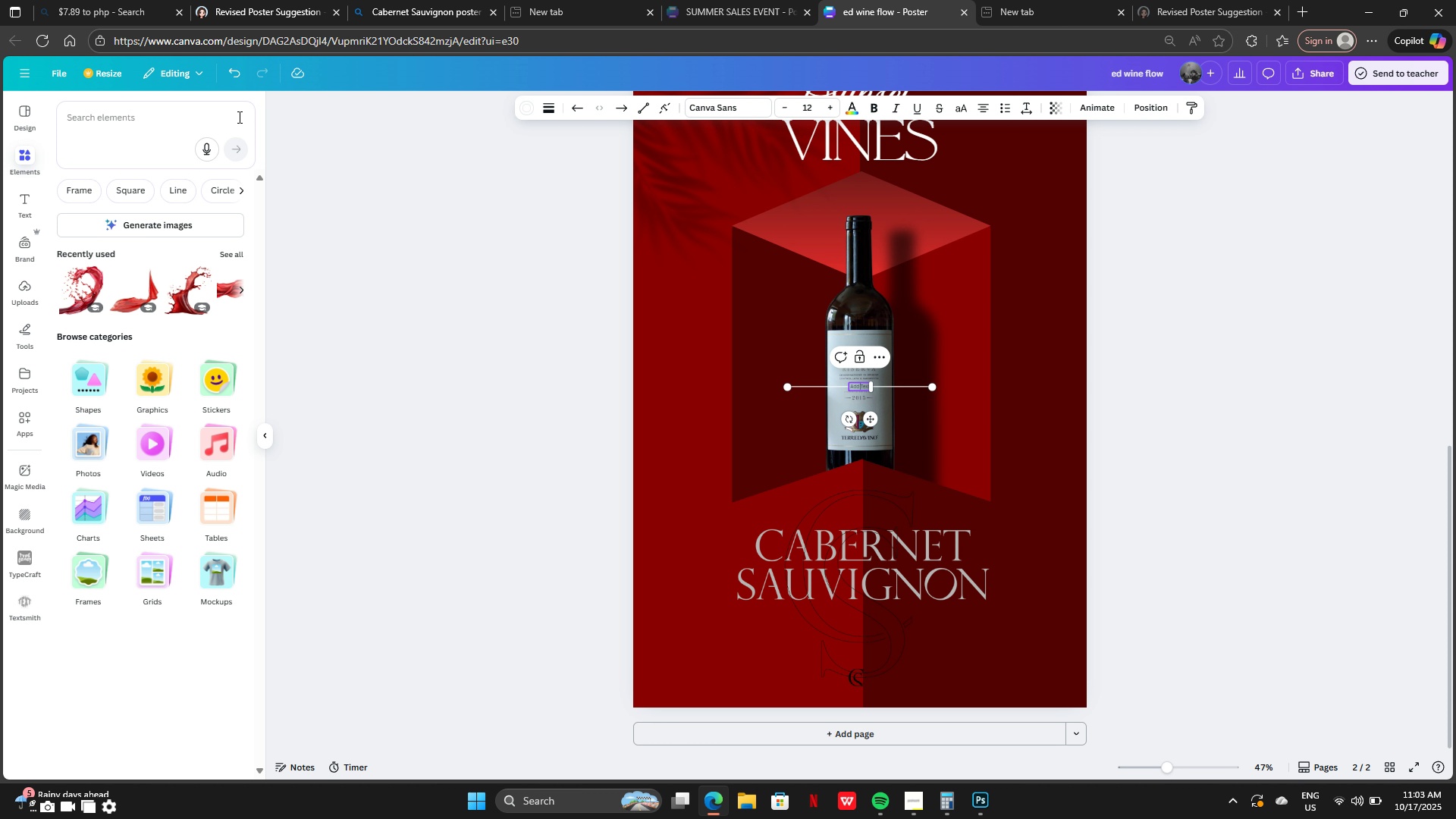 
key(Control+Z)
 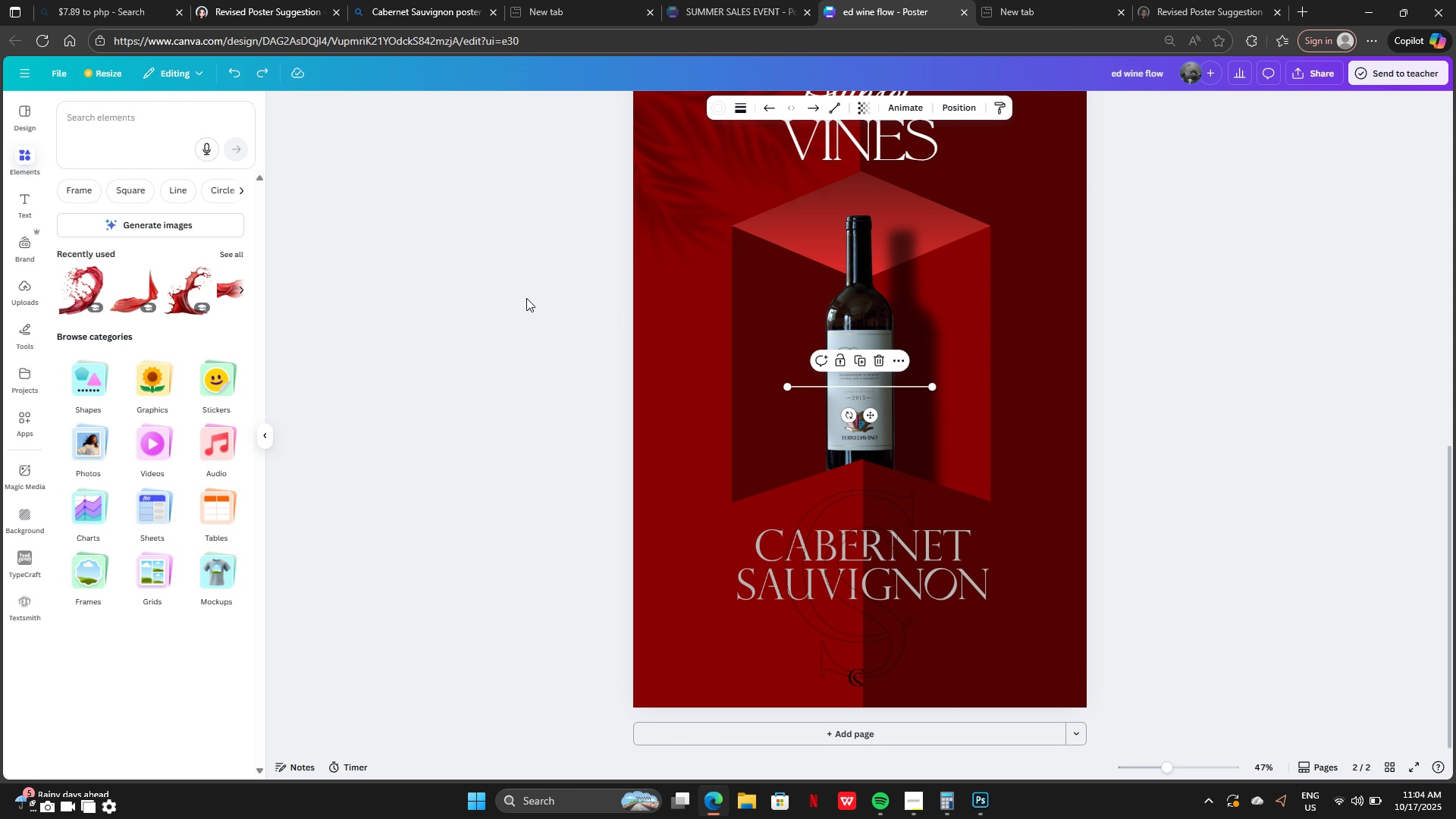 
key(Control+Z)
 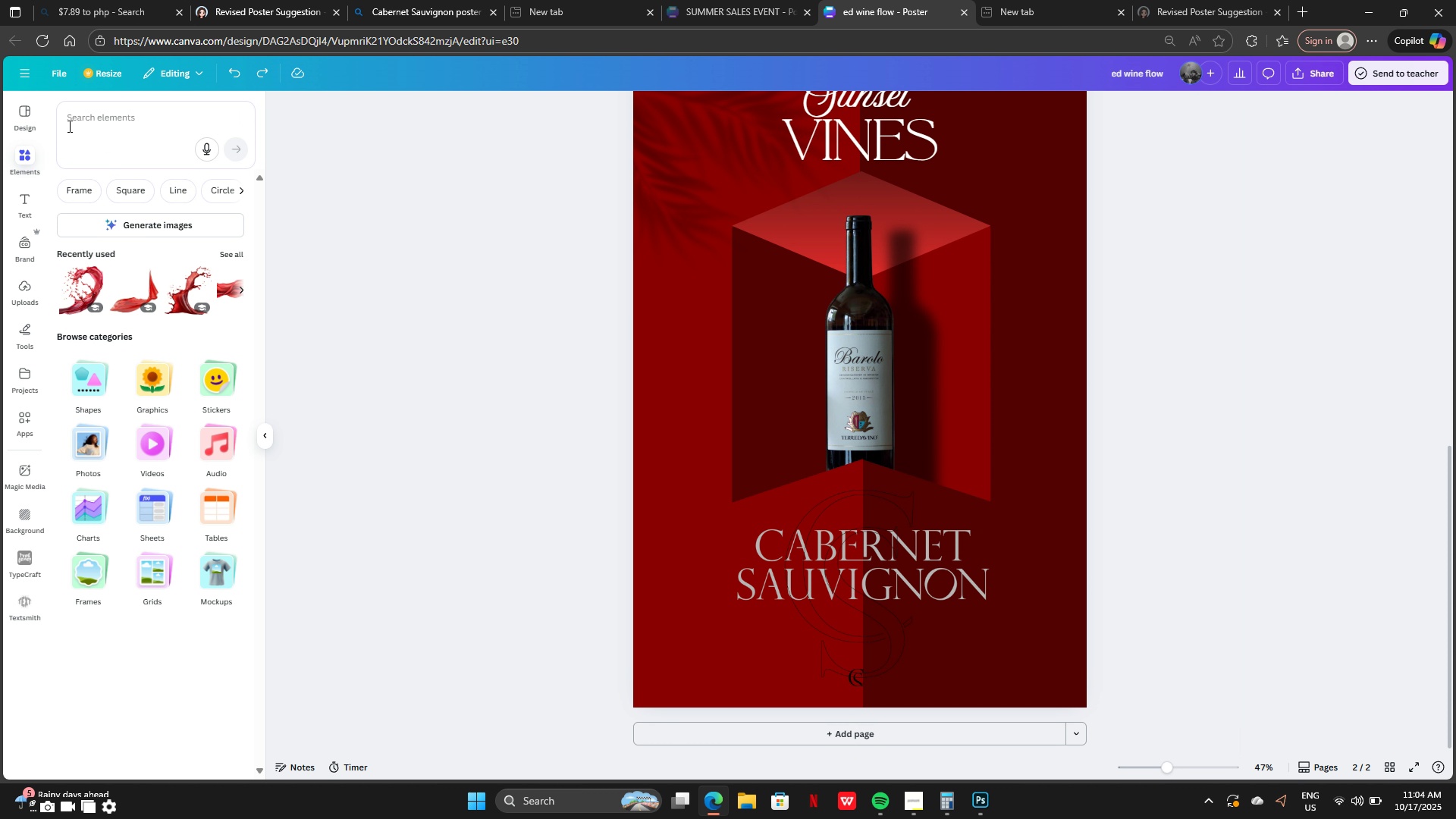 
left_click([68, 126])
 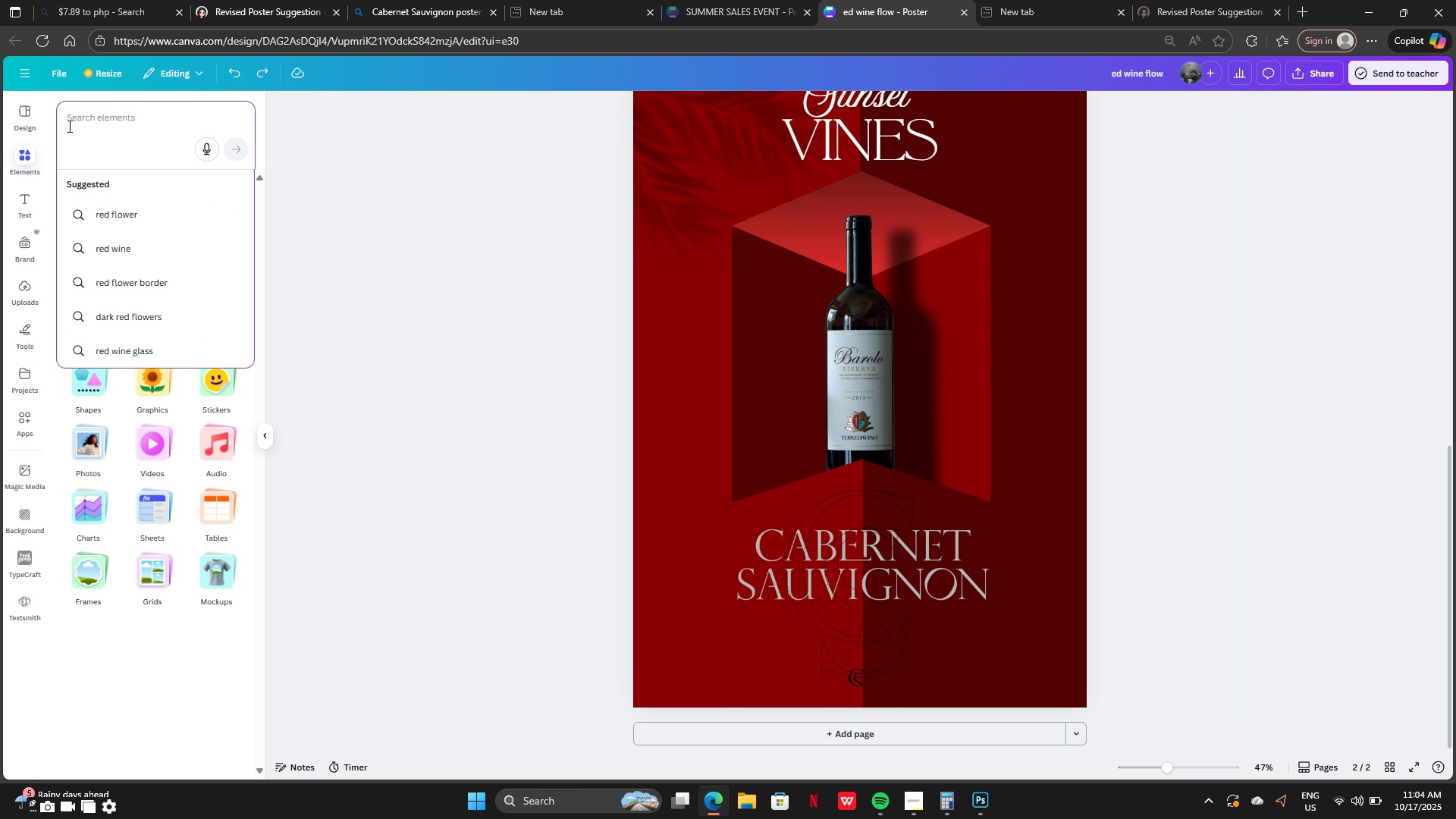 
type(gold)
 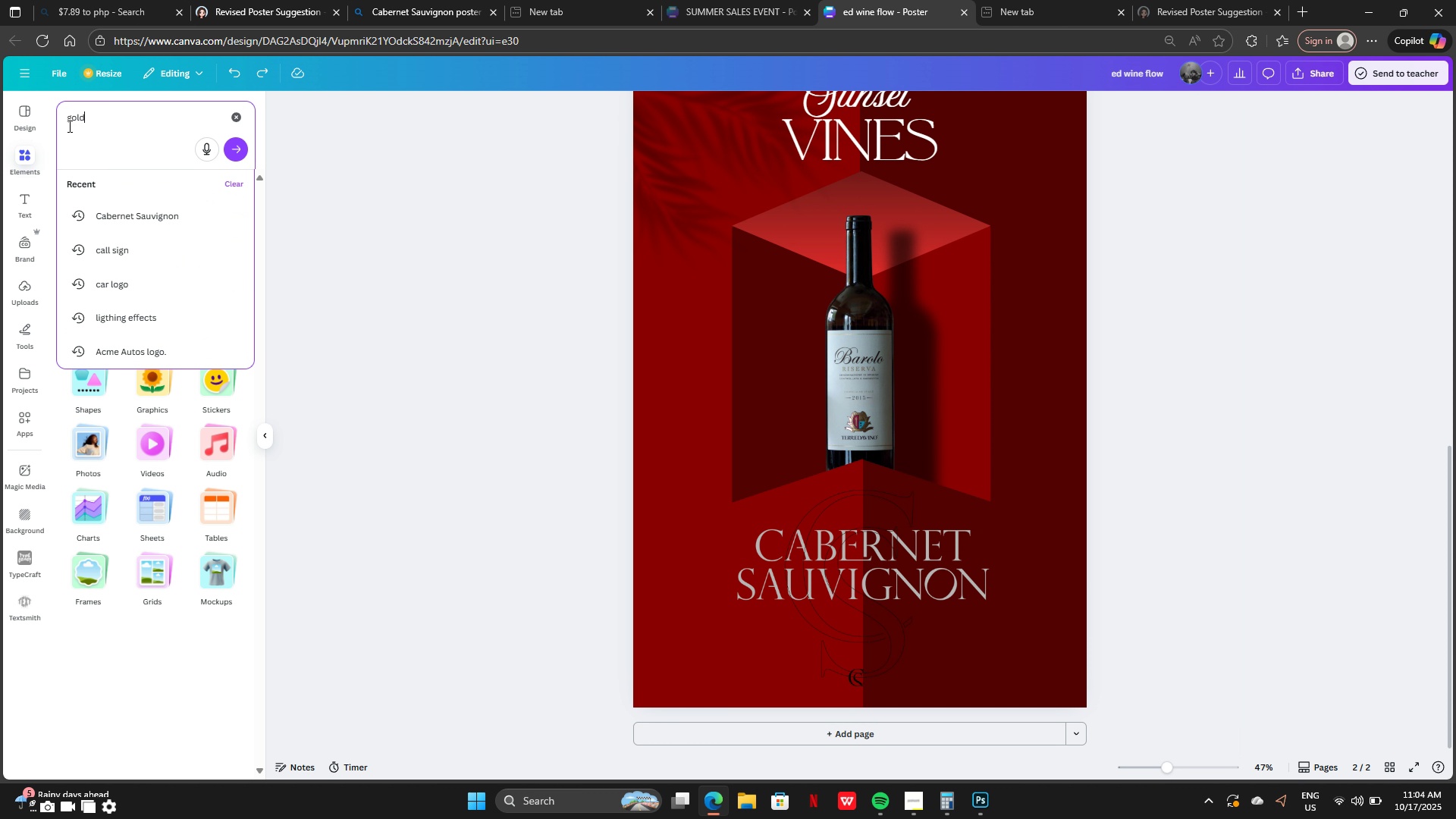 
key(Enter)
 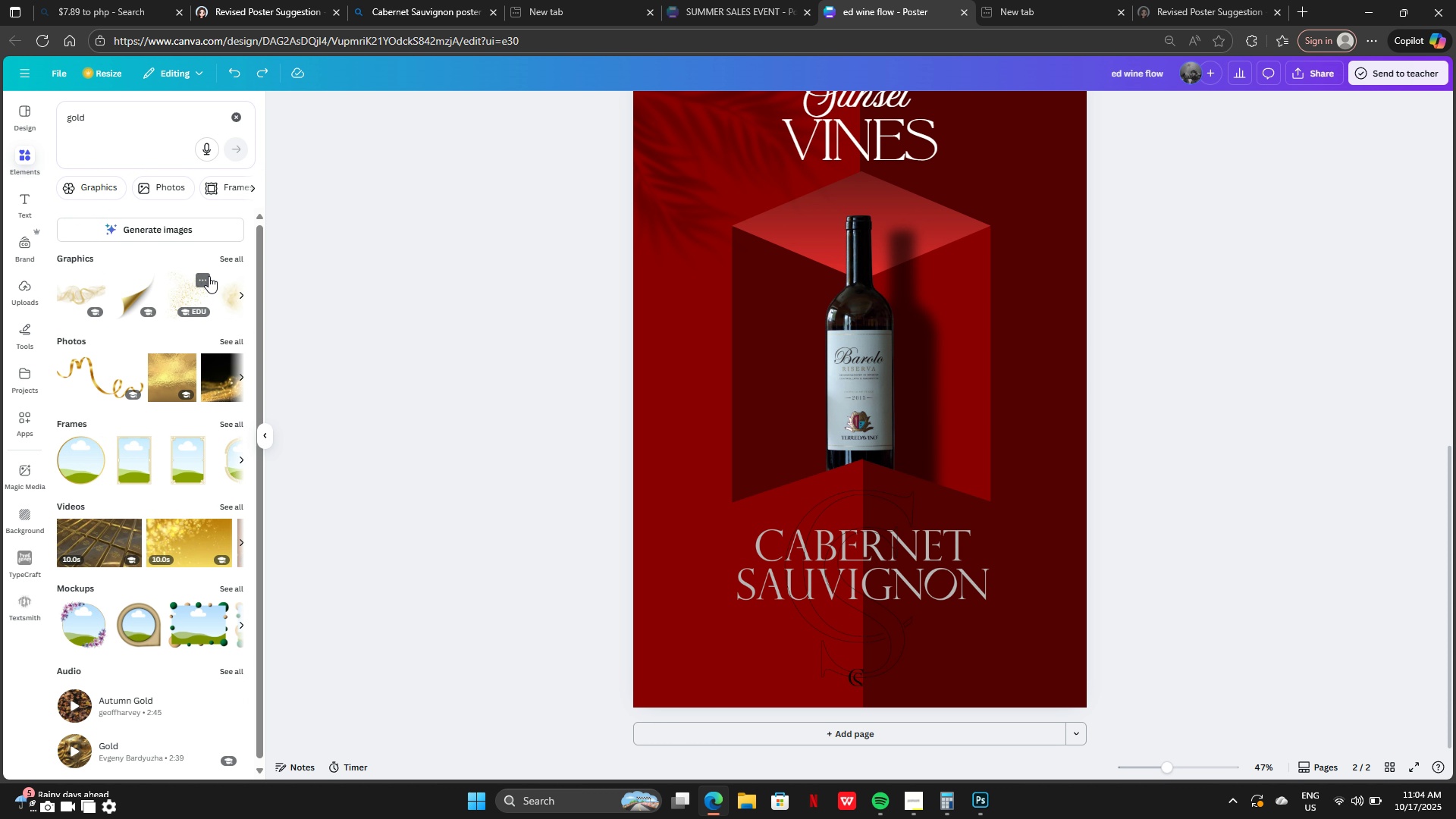 
left_click([230, 259])
 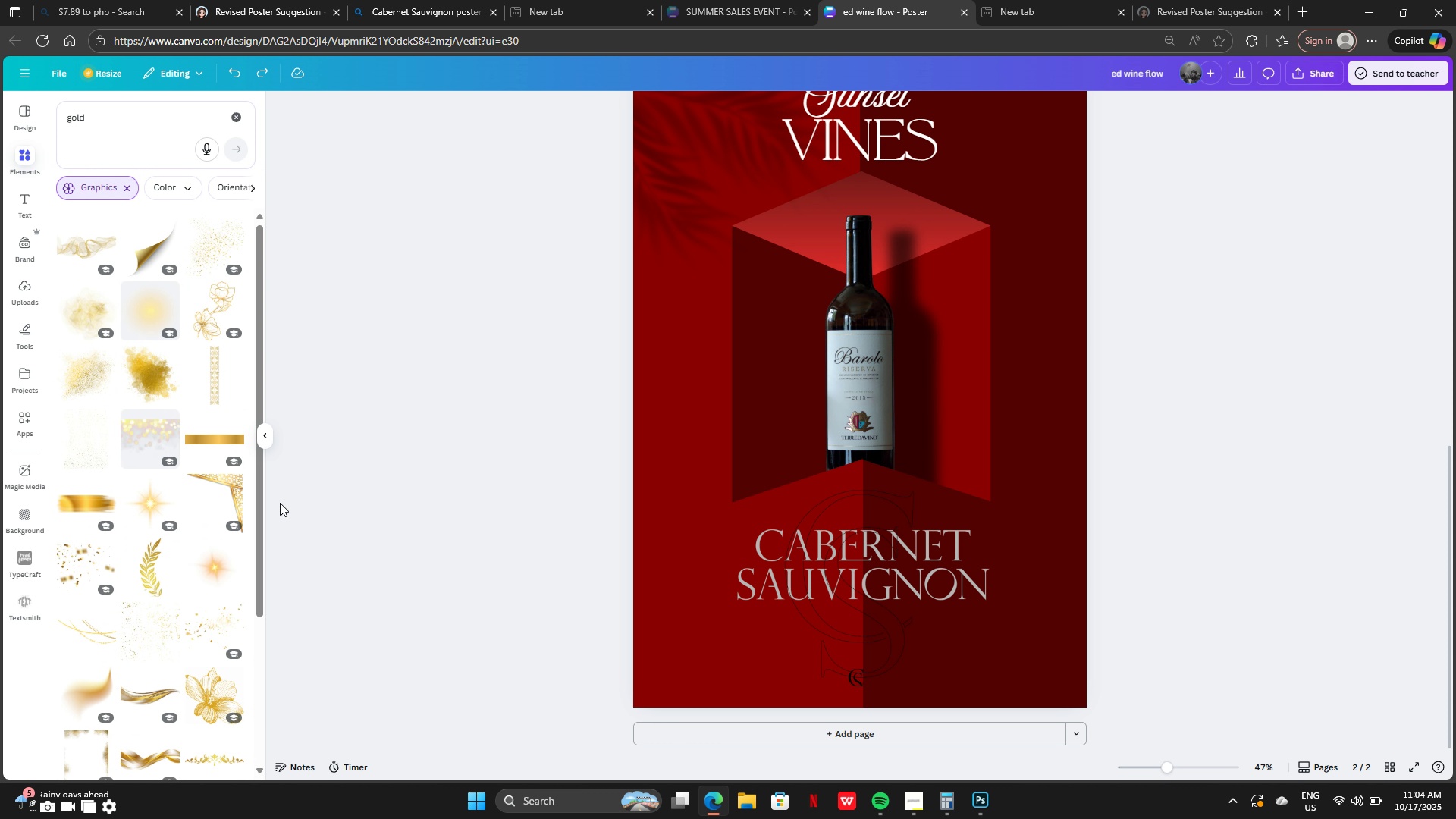 
scroll: coordinate [243, 564], scroll_direction: down, amount: 5.0
 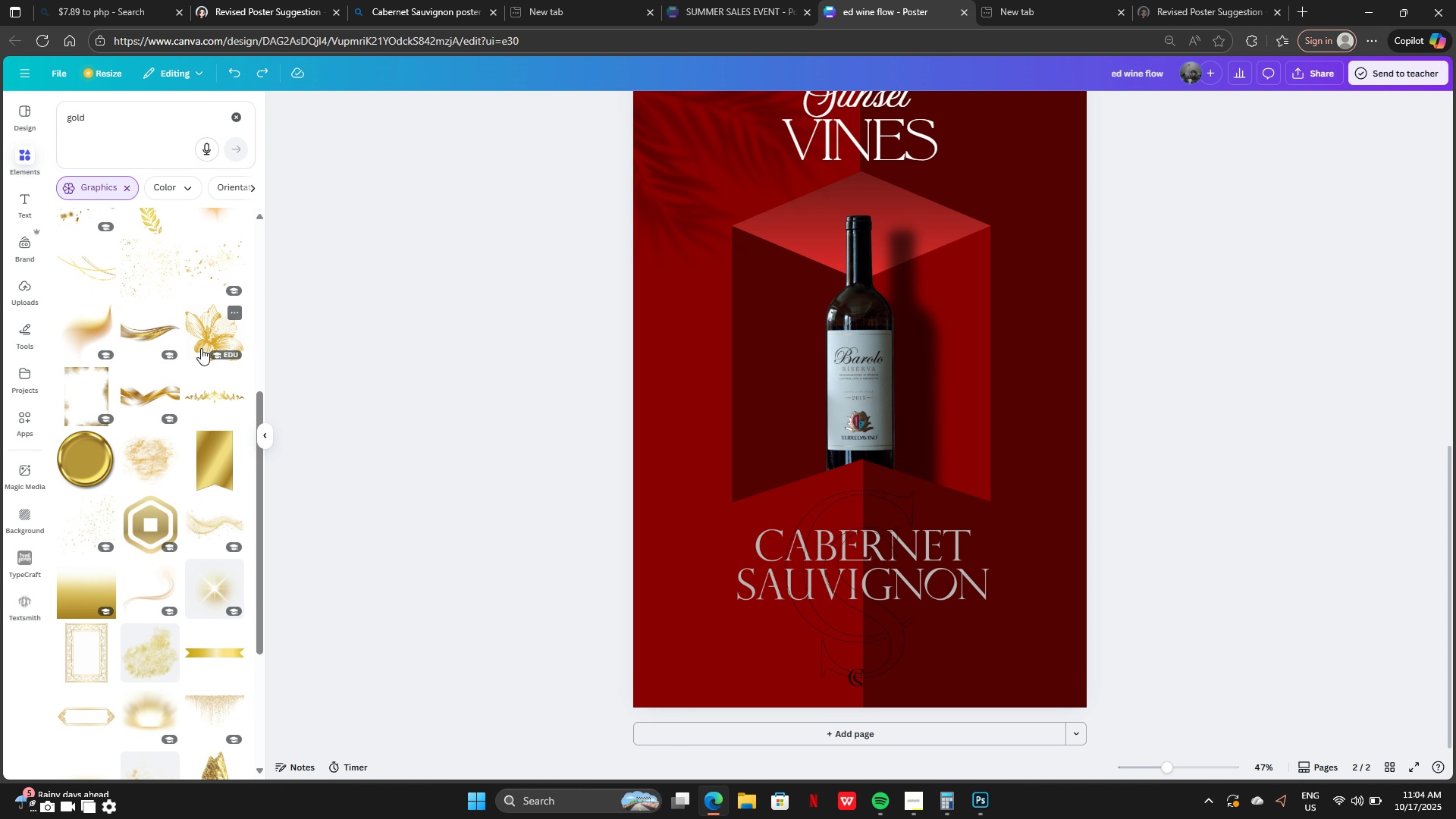 
left_click([206, 337])
 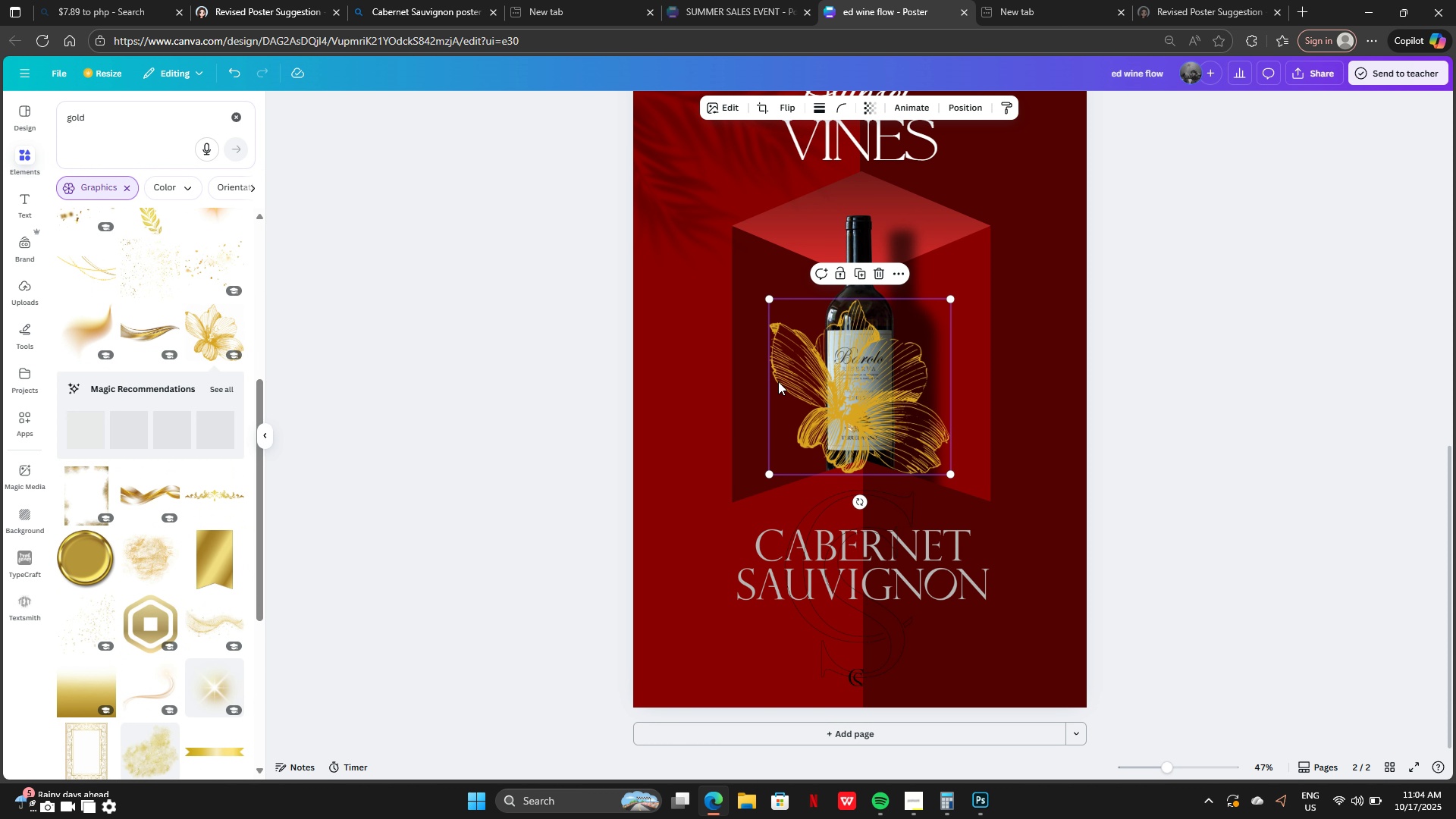 
left_click_drag(start_coordinate=[778, 381], to_coordinate=[670, 407])
 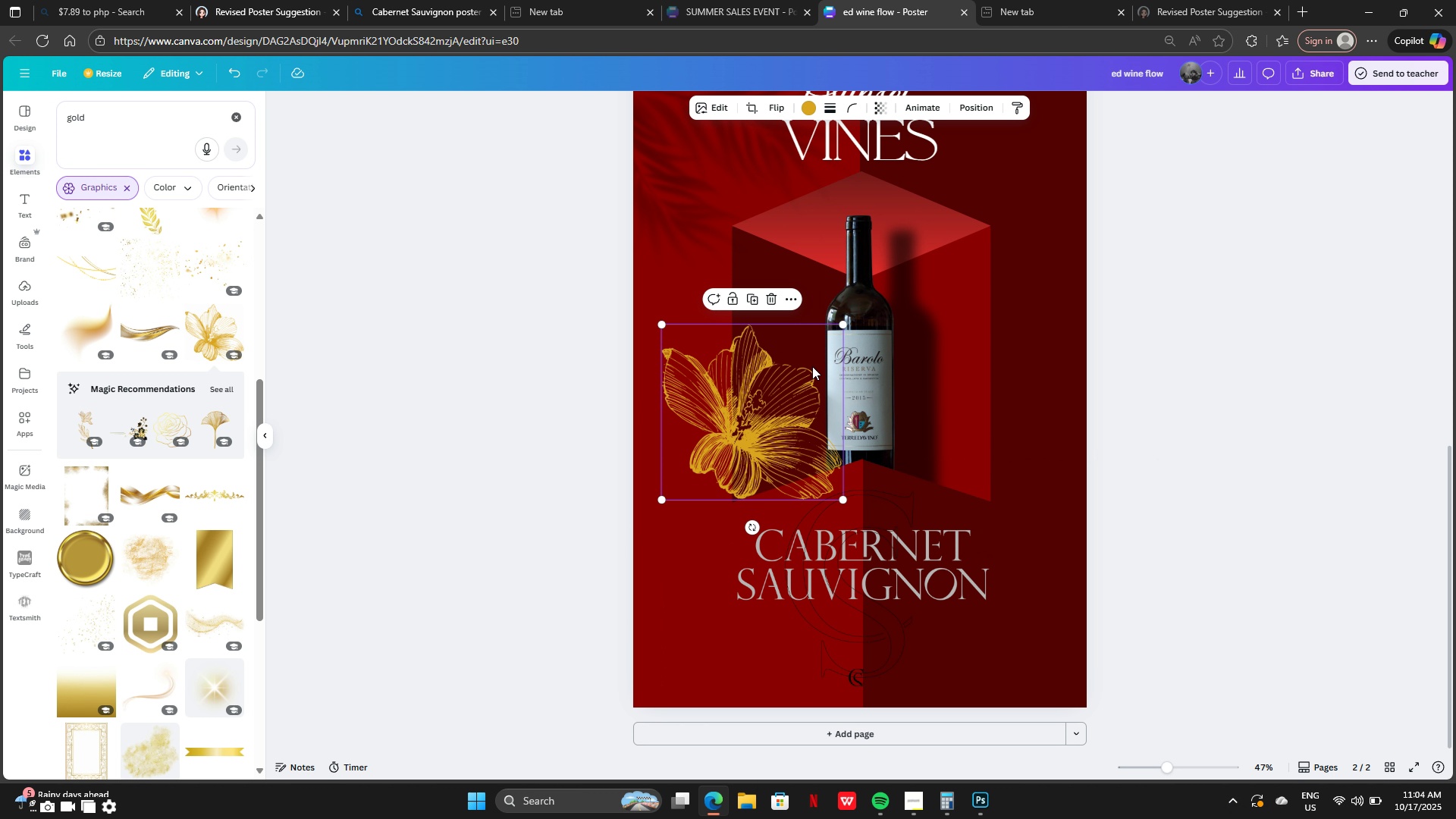 
left_click_drag(start_coordinate=[804, 372], to_coordinate=[1050, 414])
 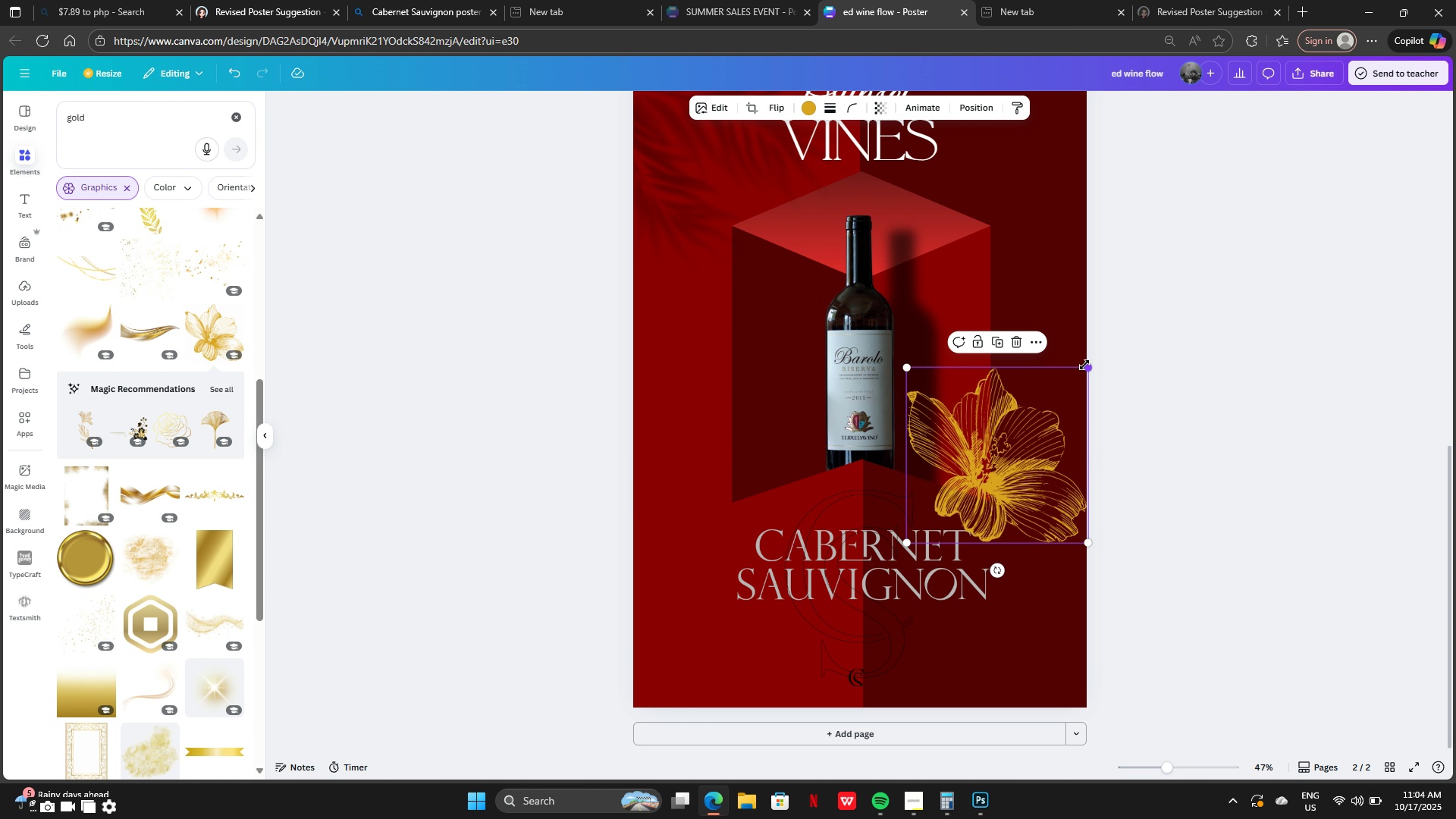 
left_click_drag(start_coordinate=[1085, 365], to_coordinate=[1040, 409])
 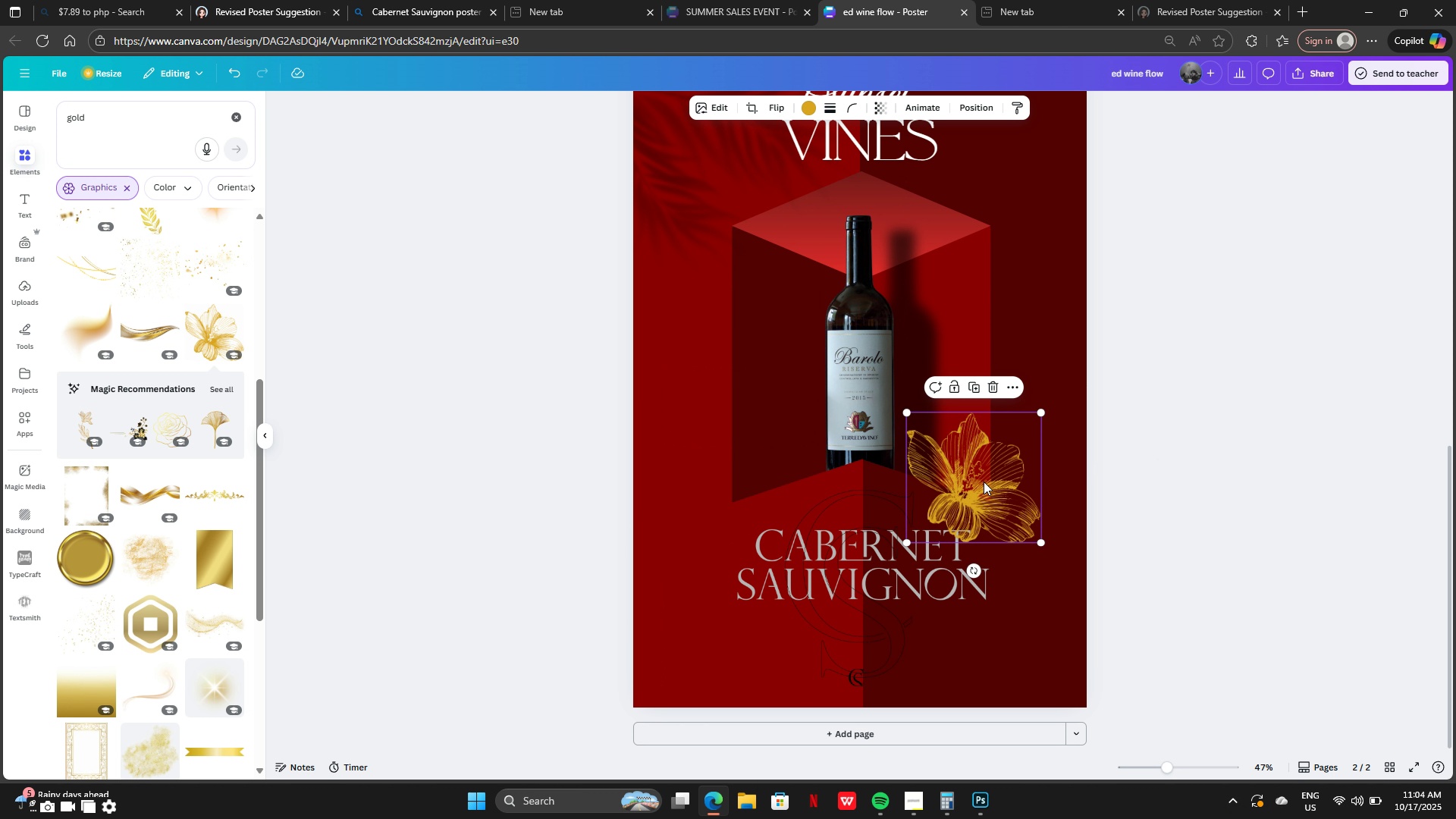 
left_click_drag(start_coordinate=[985, 482], to_coordinate=[928, 448])
 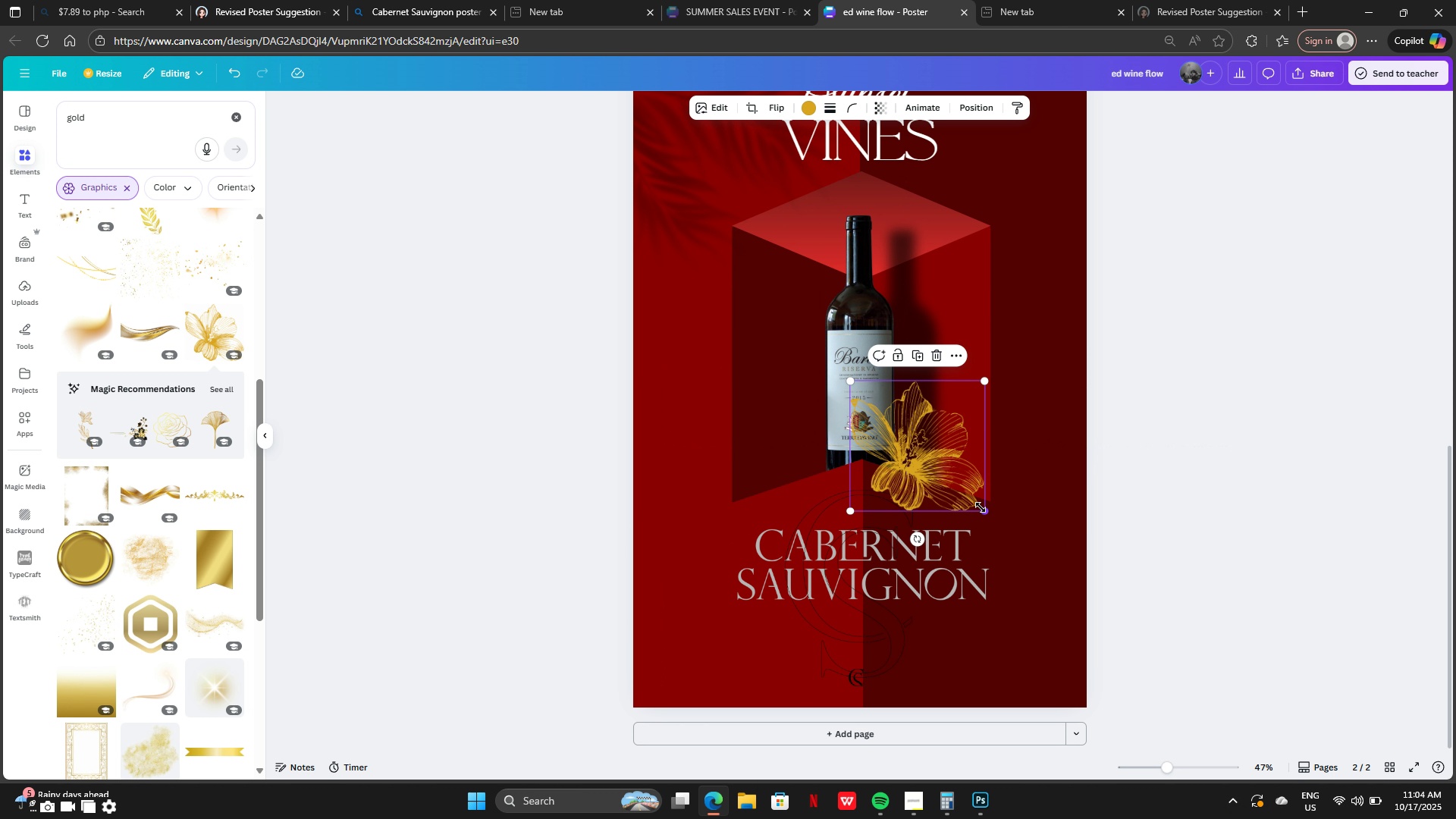 
left_click_drag(start_coordinate=[984, 510], to_coordinate=[974, 492])
 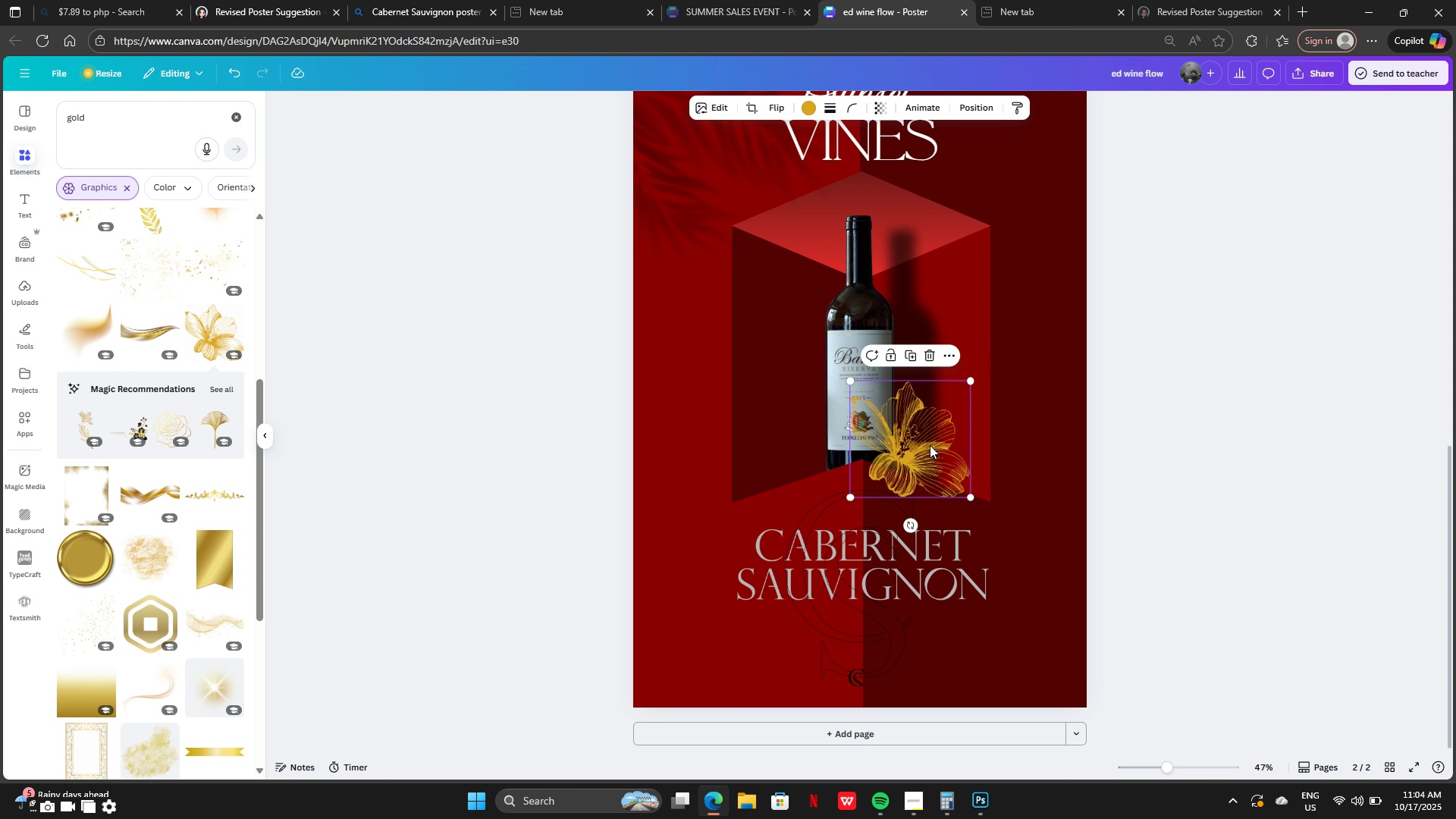 
left_click_drag(start_coordinate=[930, 445], to_coordinate=[931, 449])
 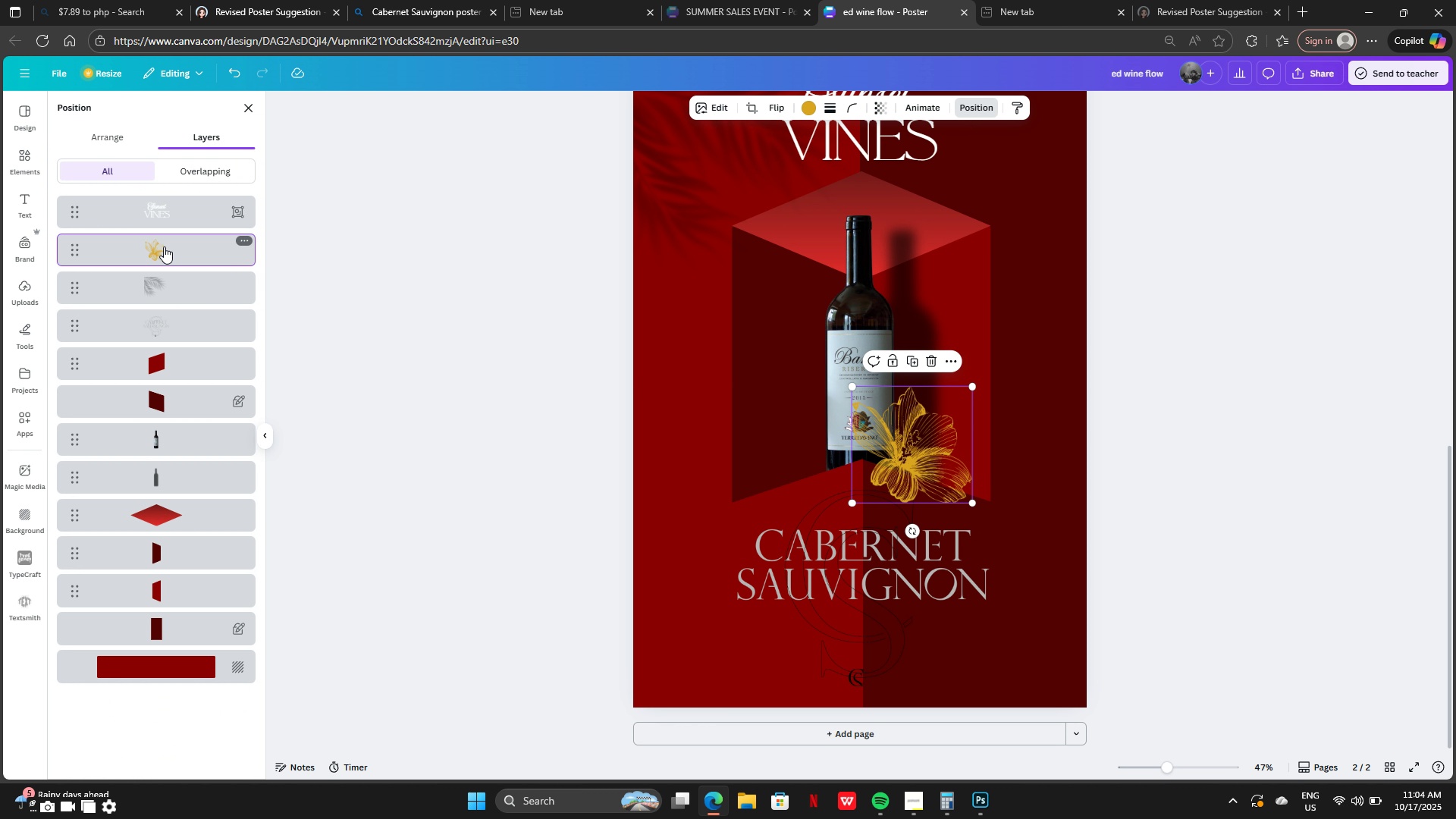 
left_click_drag(start_coordinate=[173, 249], to_coordinate=[190, 479])
 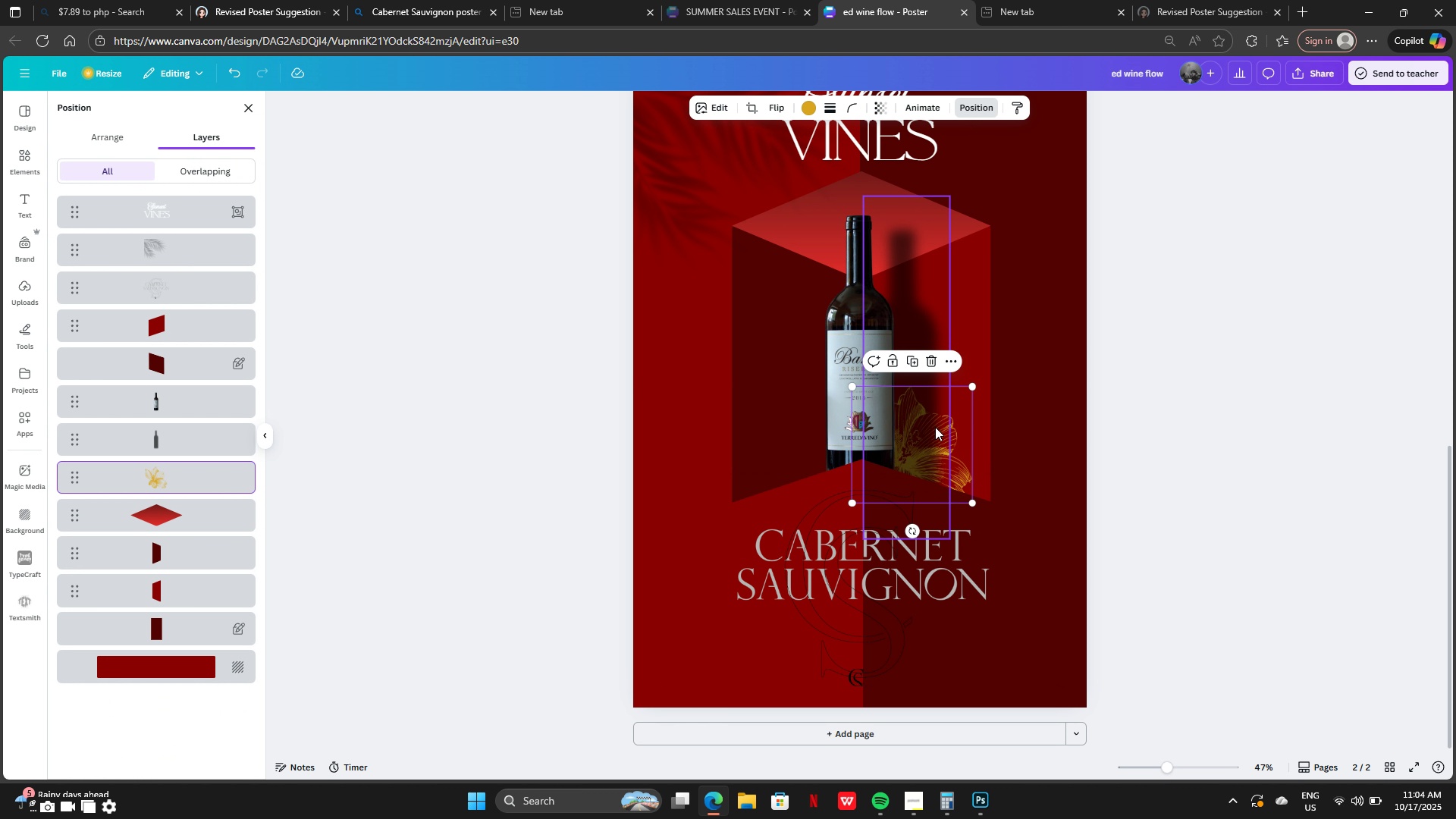 
left_click_drag(start_coordinate=[970, 388], to_coordinate=[1030, 375])
 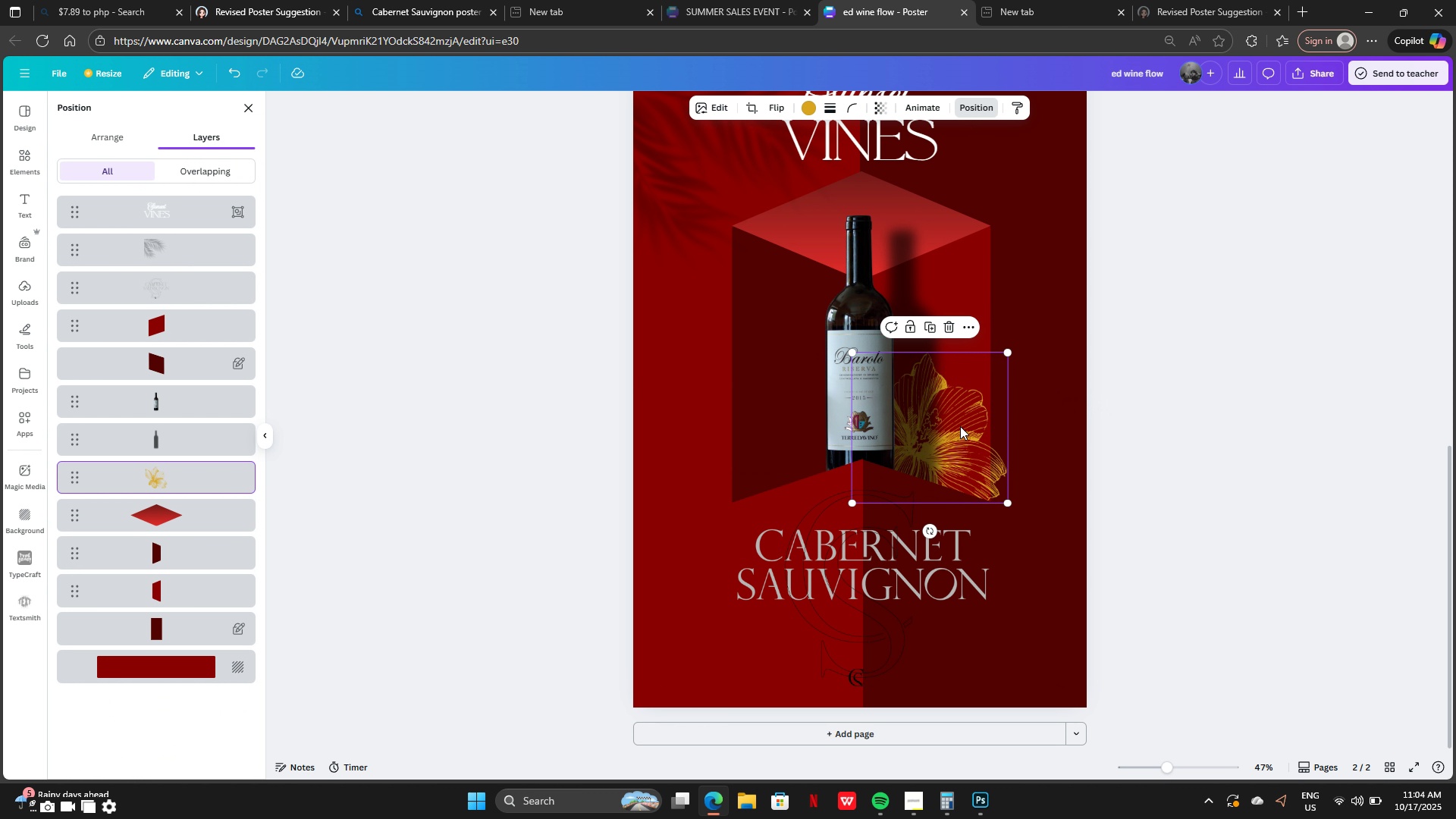 
left_click_drag(start_coordinate=[959, 424], to_coordinate=[967, 429])
 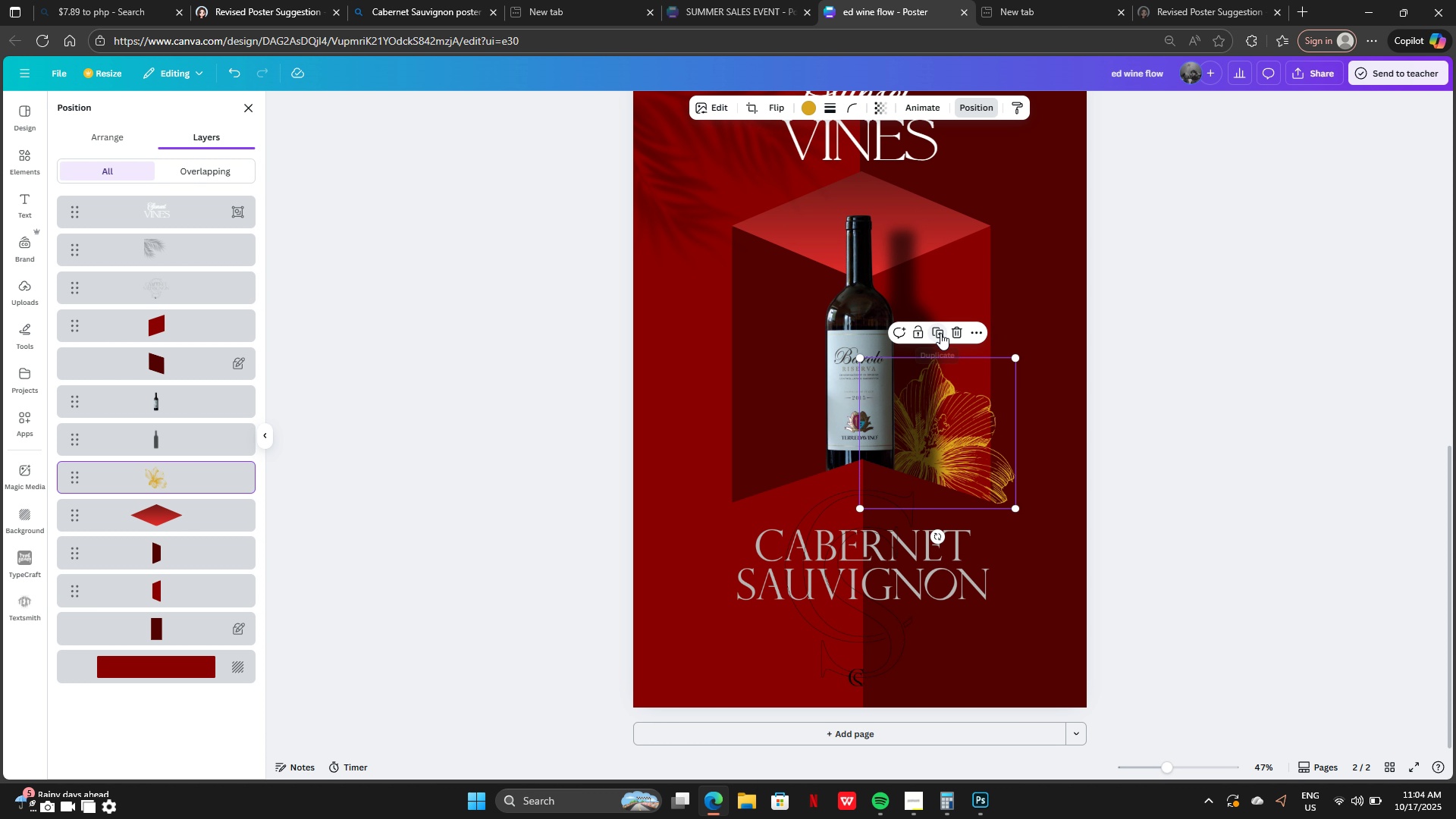 
left_click([940, 333])
 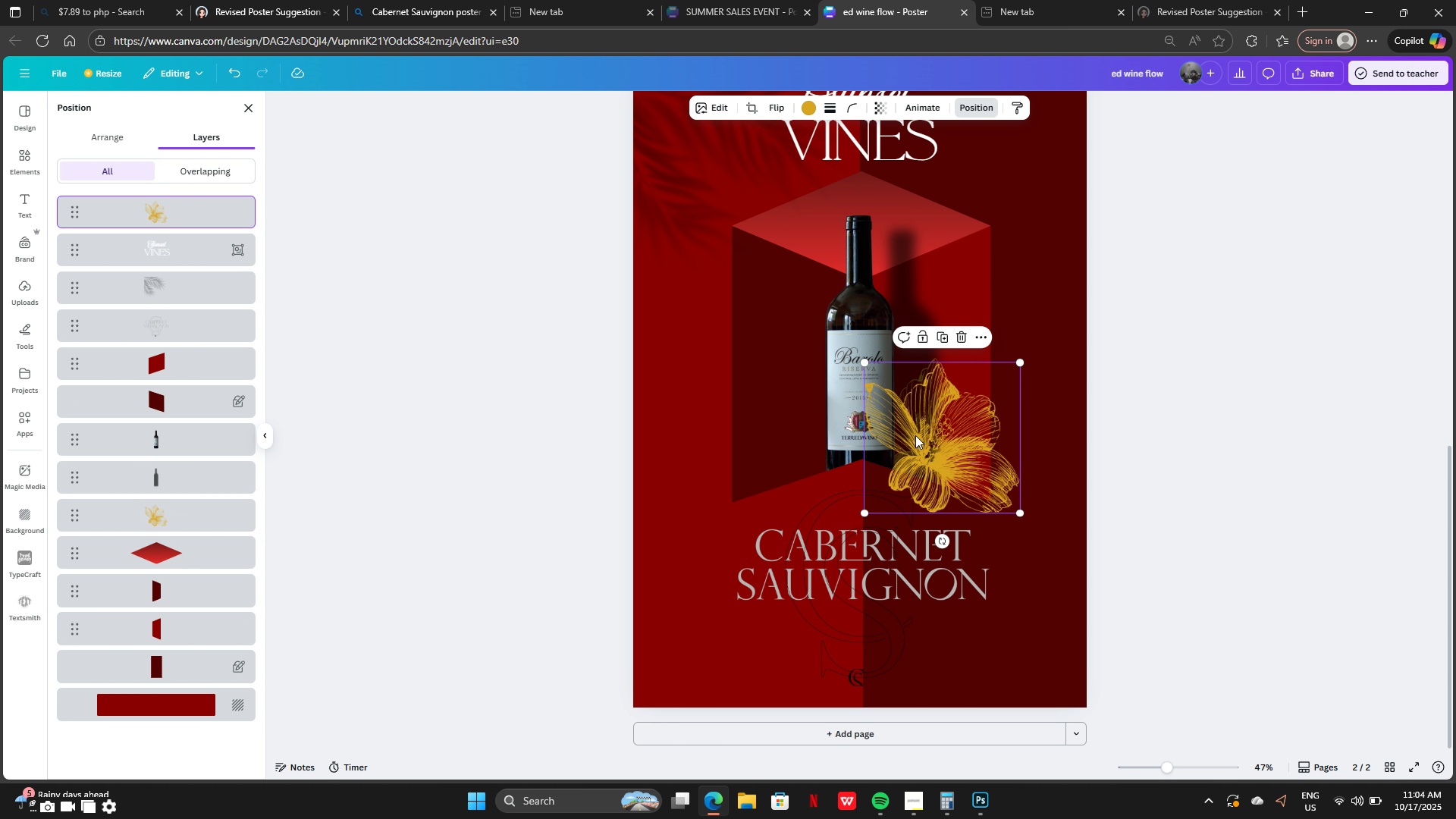 
left_click_drag(start_coordinate=[925, 434], to_coordinate=[801, 425])
 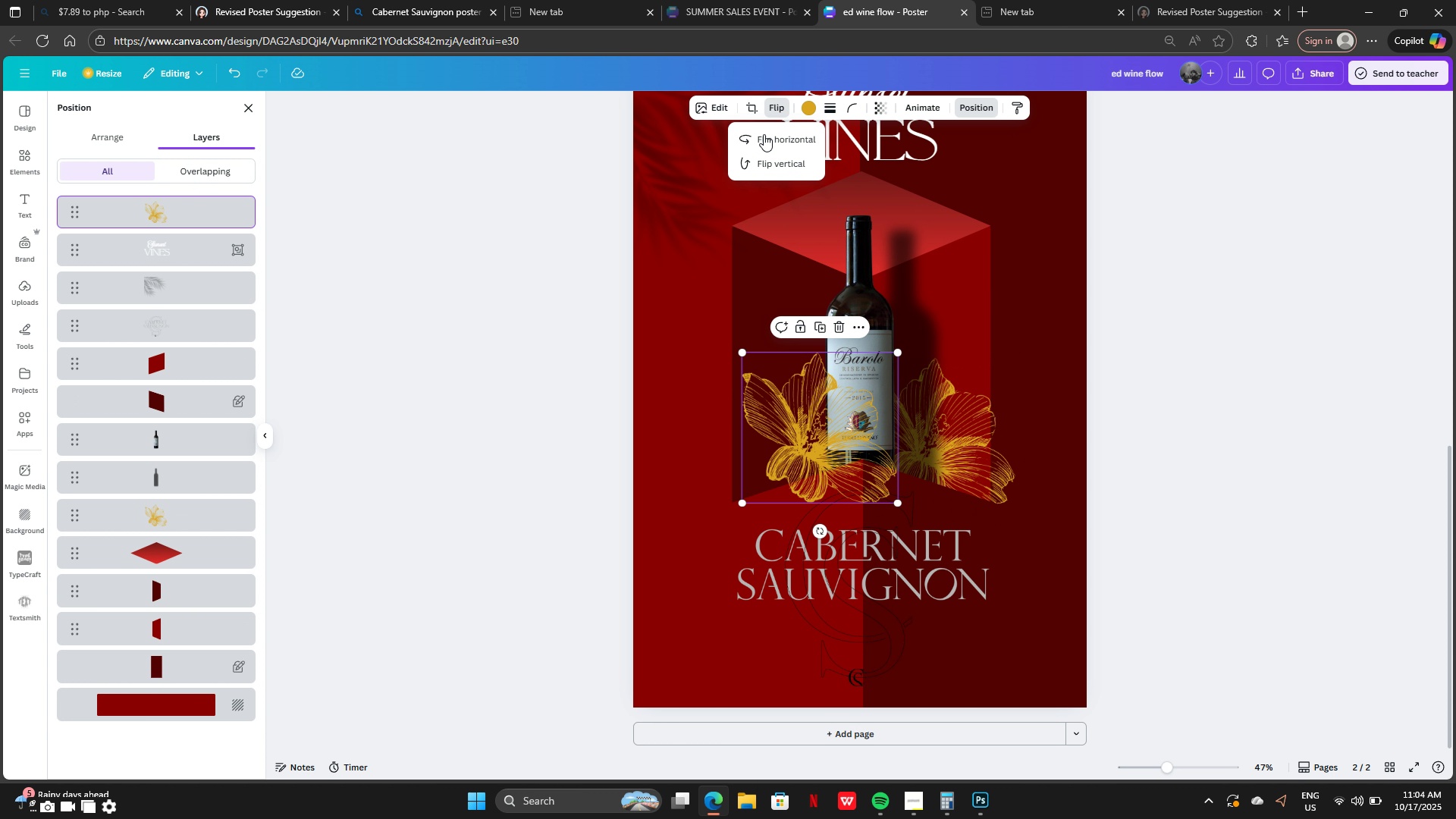 
double_click([764, 136])
 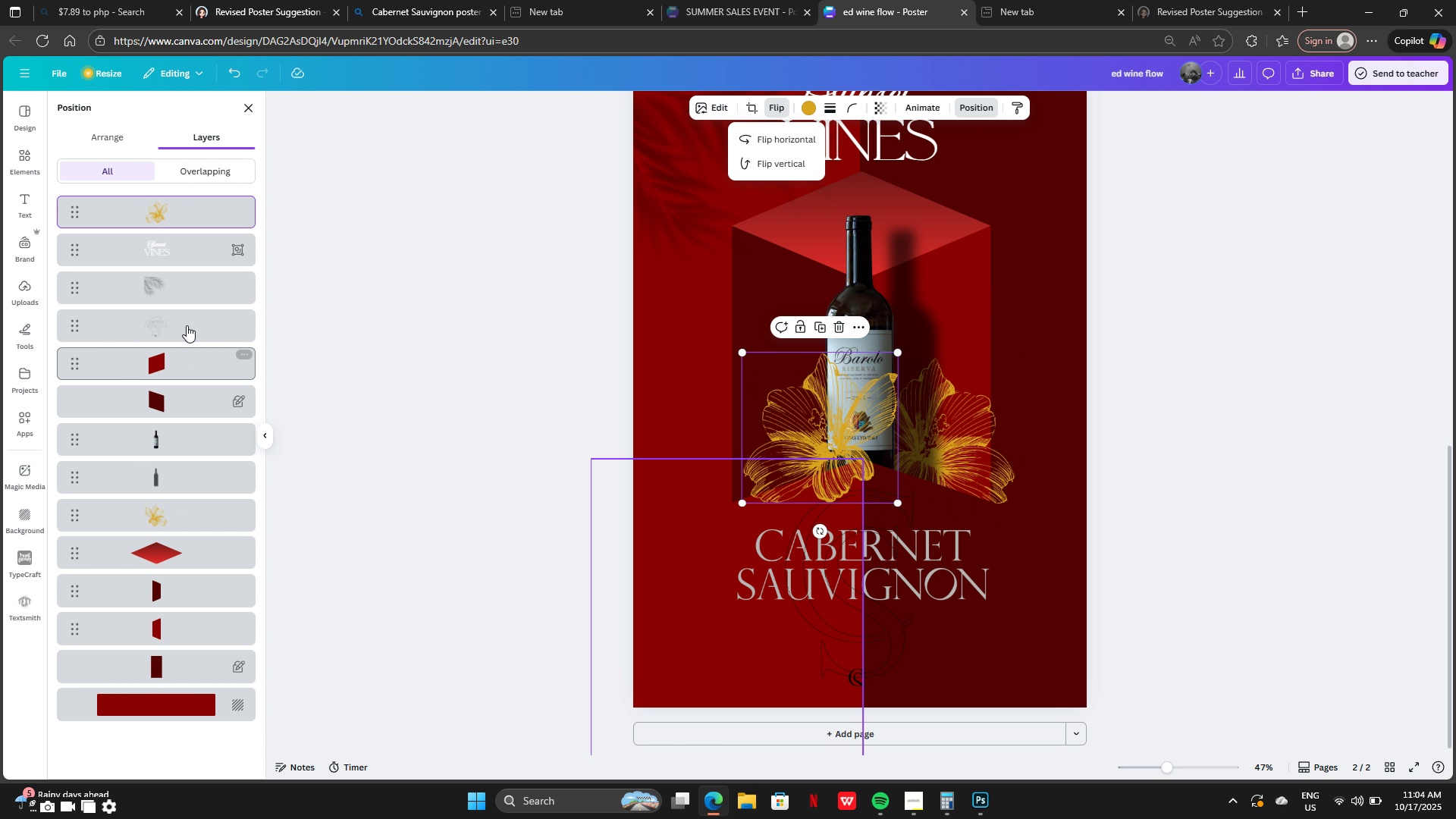 
left_click_drag(start_coordinate=[187, 215], to_coordinate=[185, 542])
 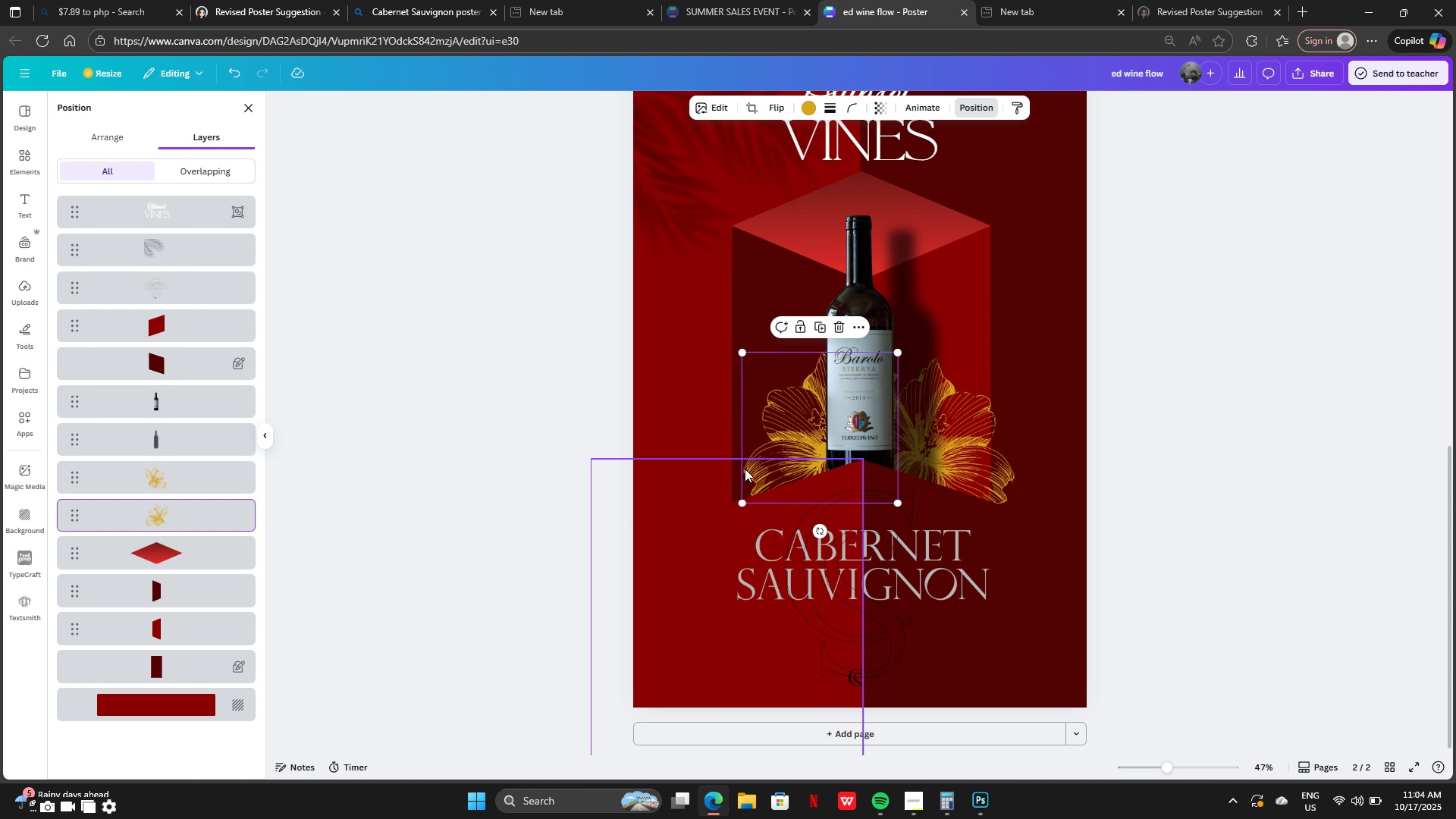 
left_click_drag(start_coordinate=[772, 436], to_coordinate=[736, 443])
 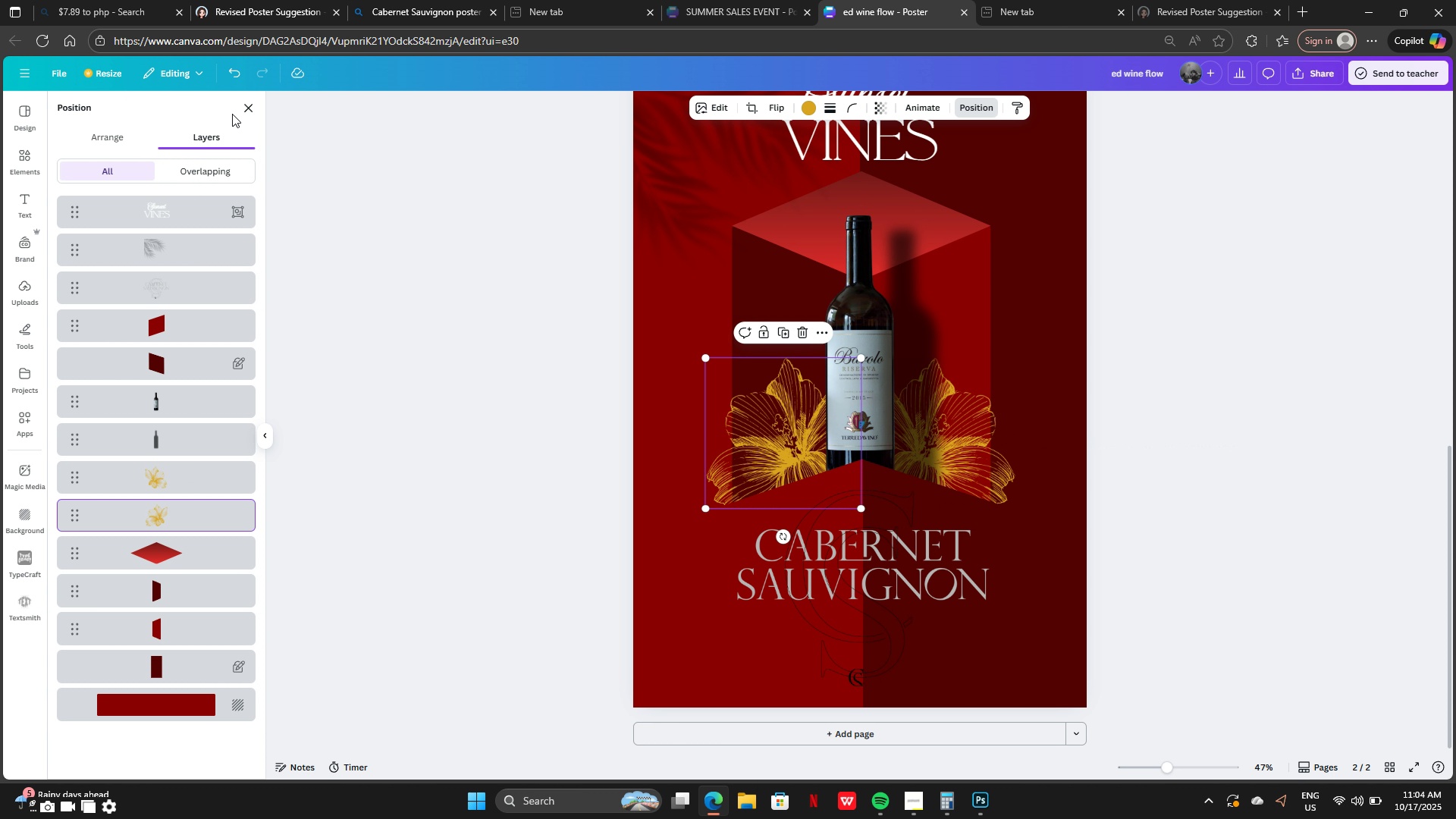 
left_click_drag(start_coordinate=[234, 112], to_coordinate=[250, 110])
 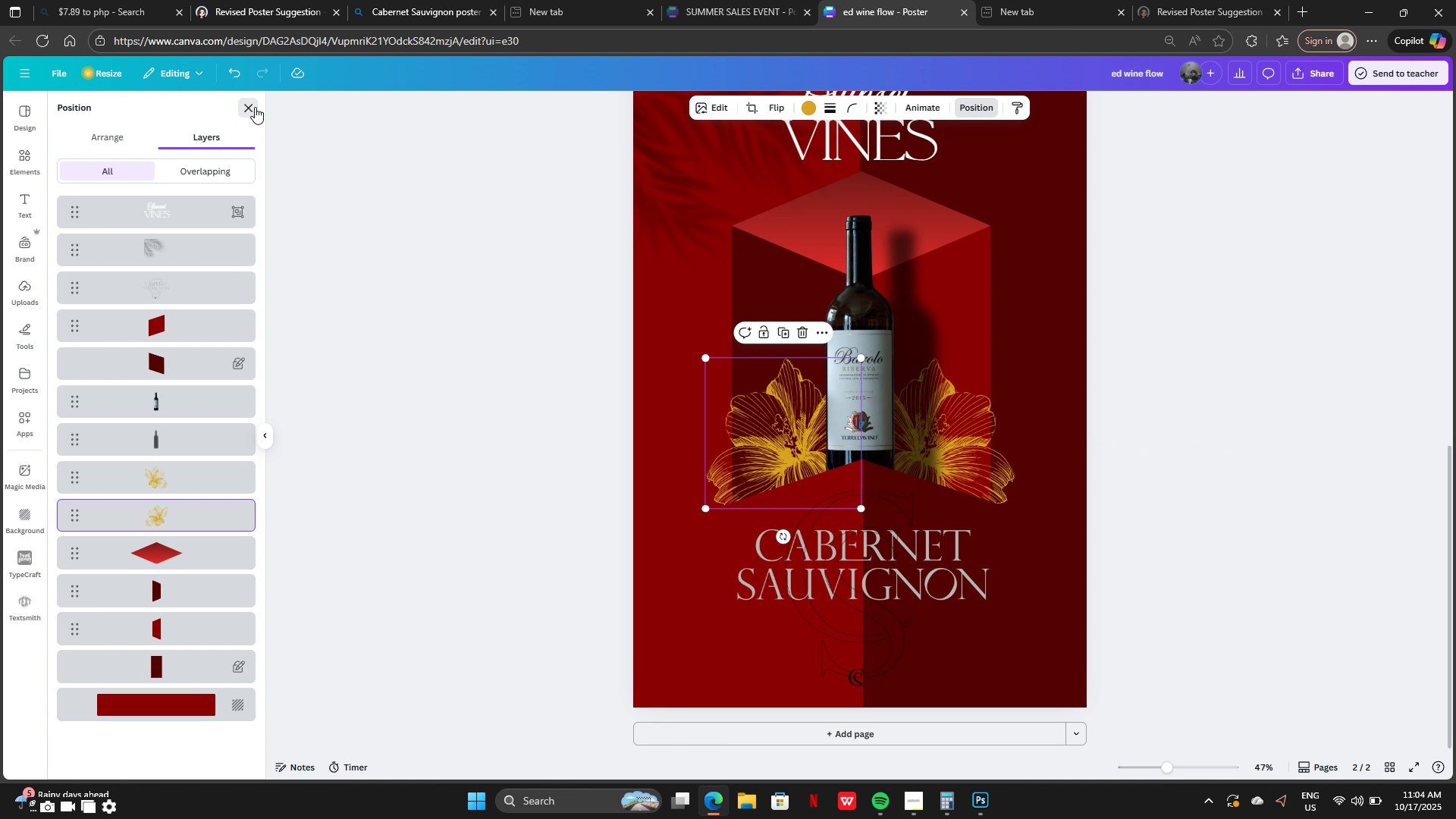 
double_click([255, 107])
 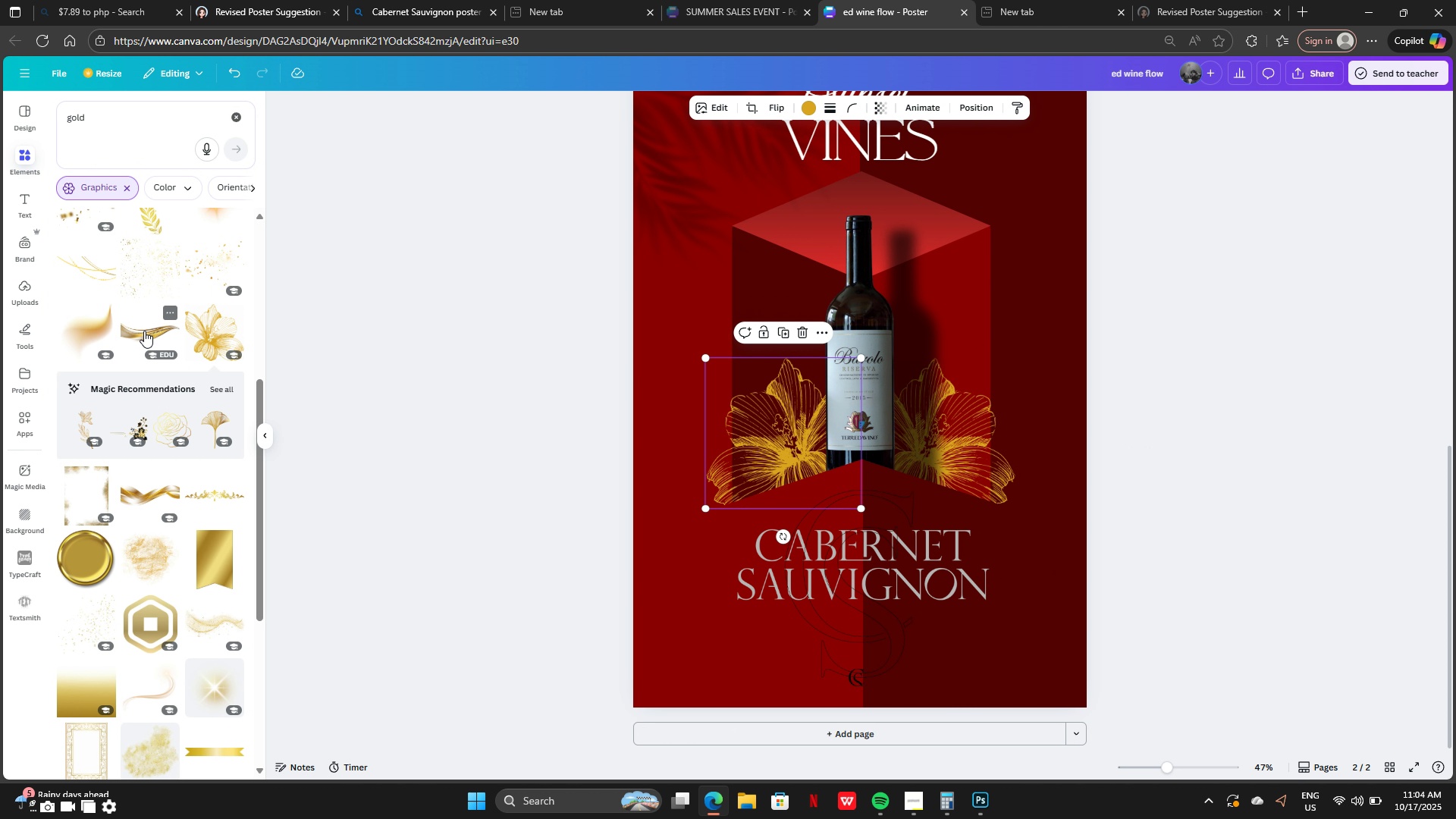 
left_click([145, 331])
 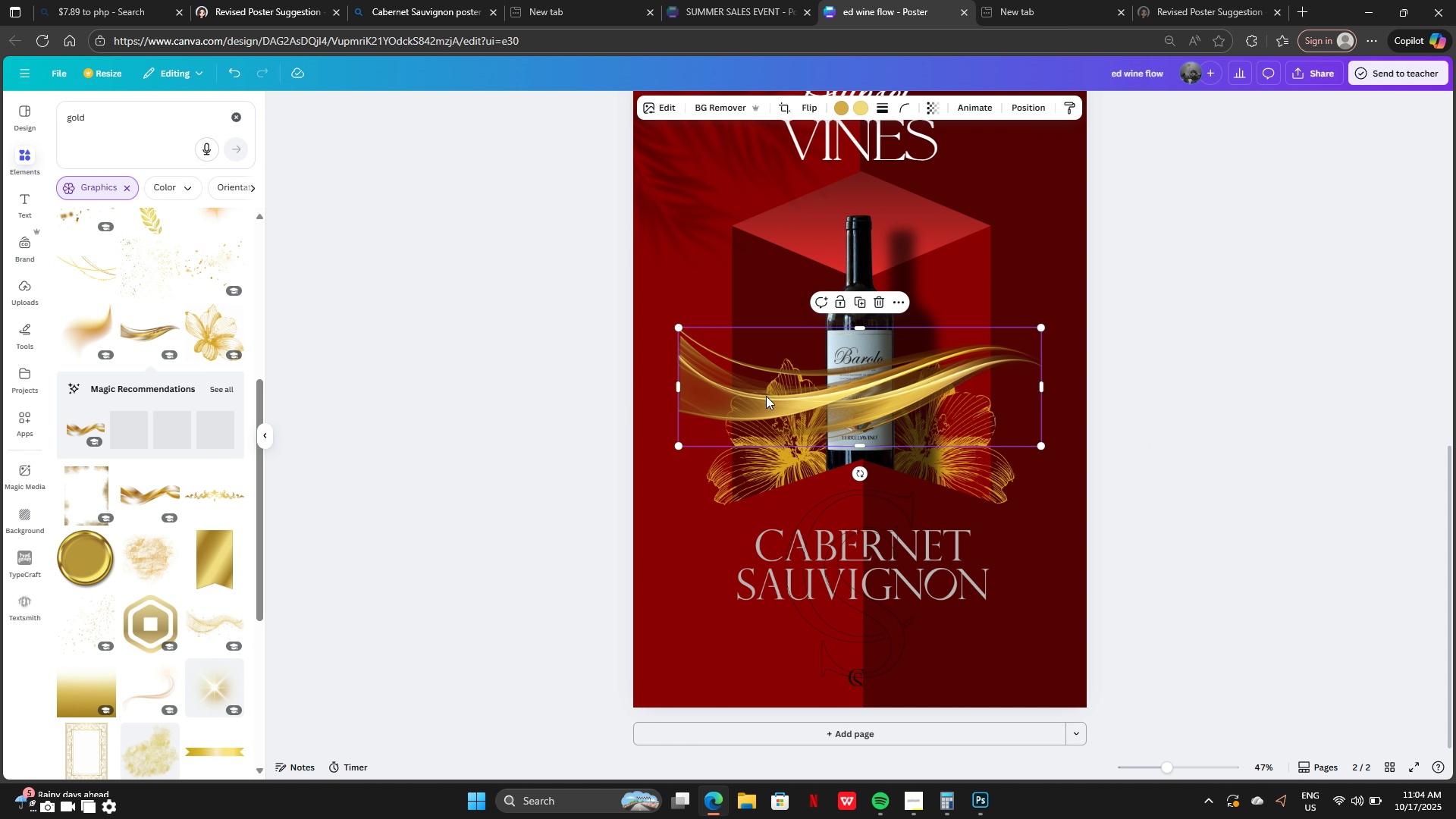 
left_click_drag(start_coordinate=[766, 392], to_coordinate=[626, 667])
 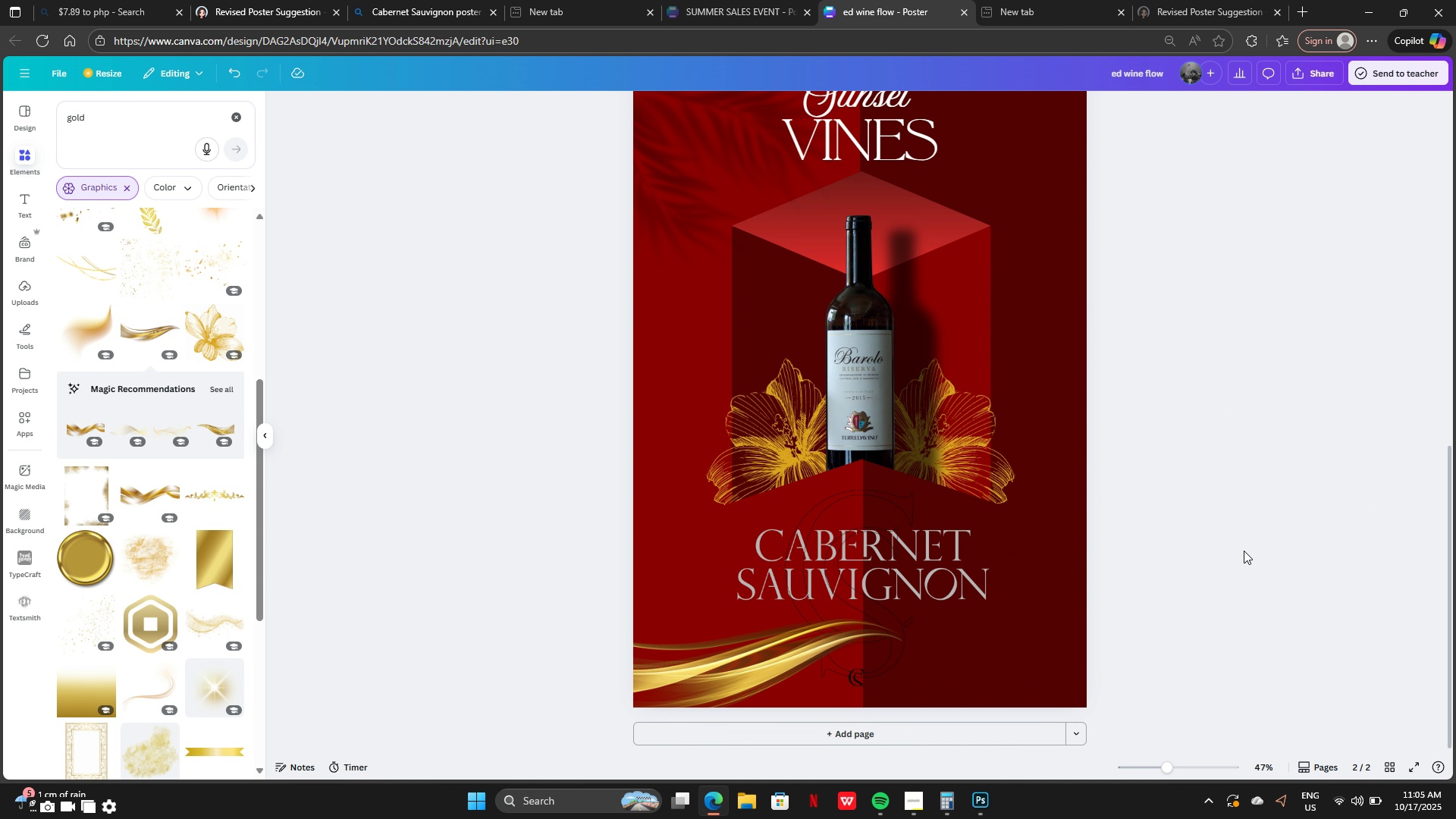 
scroll: coordinate [1244, 551], scroll_direction: down, amount: 2.0
 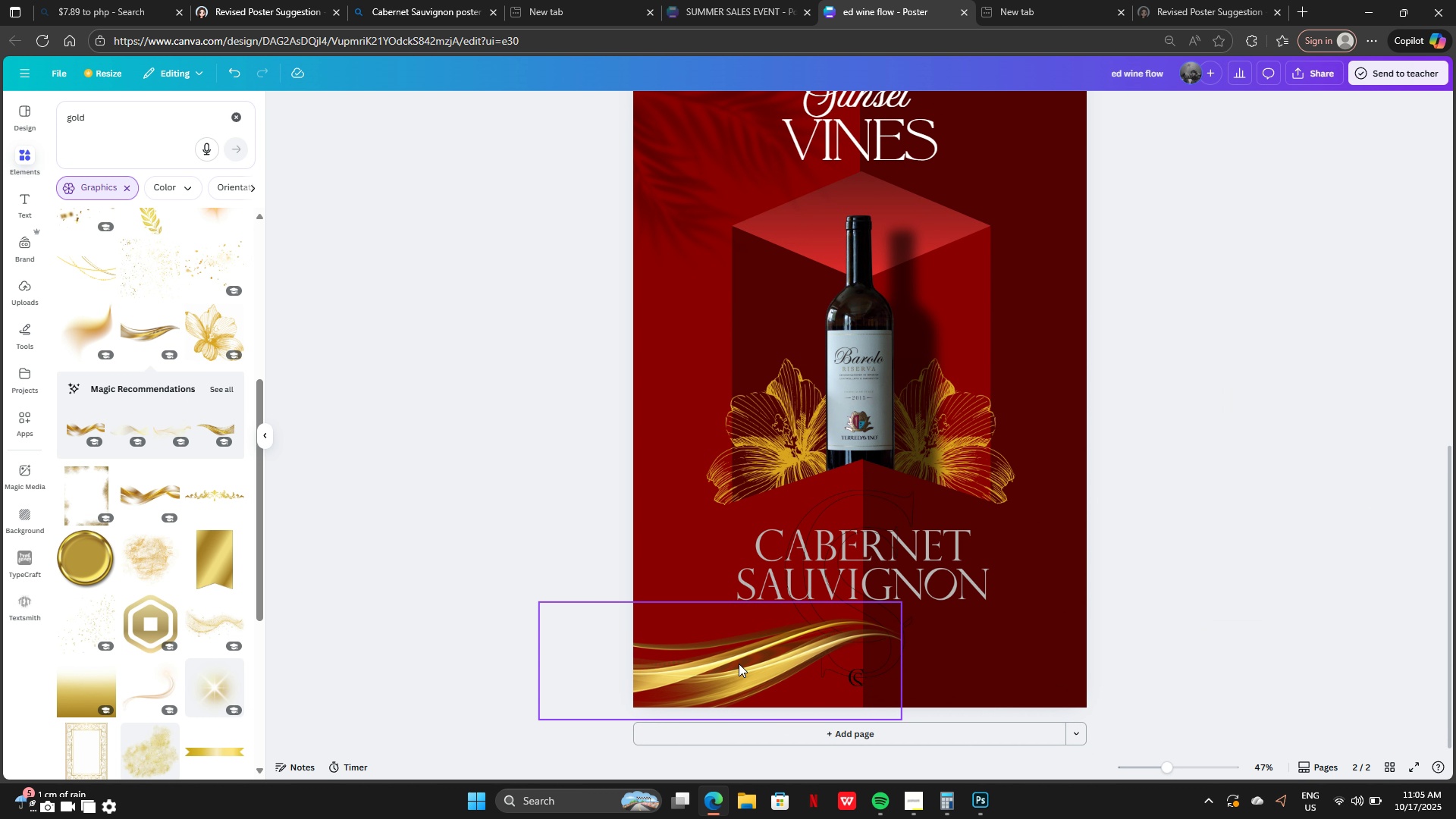 
left_click([739, 663])
 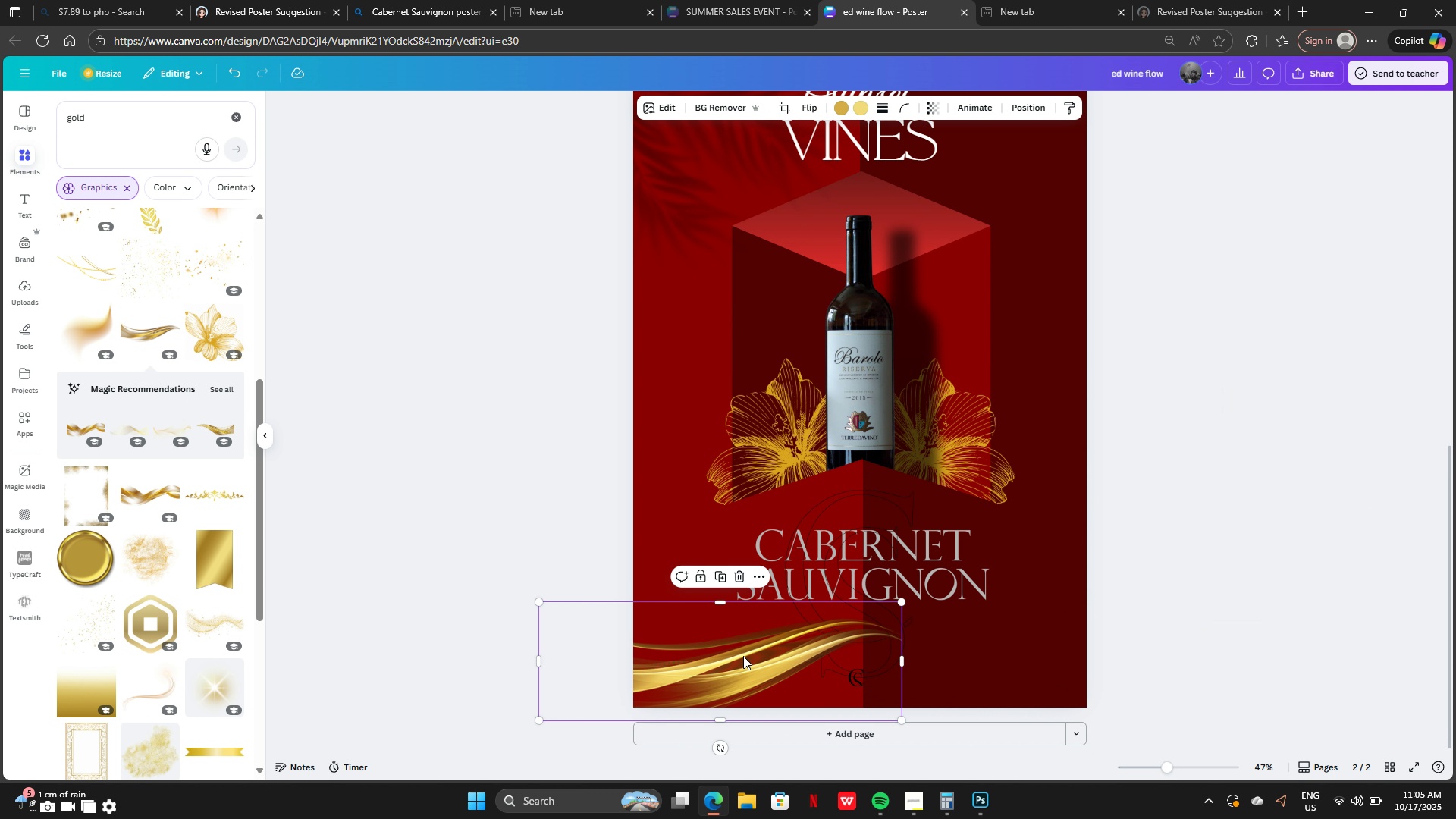 
left_click_drag(start_coordinate=[743, 656], to_coordinate=[784, 657])
 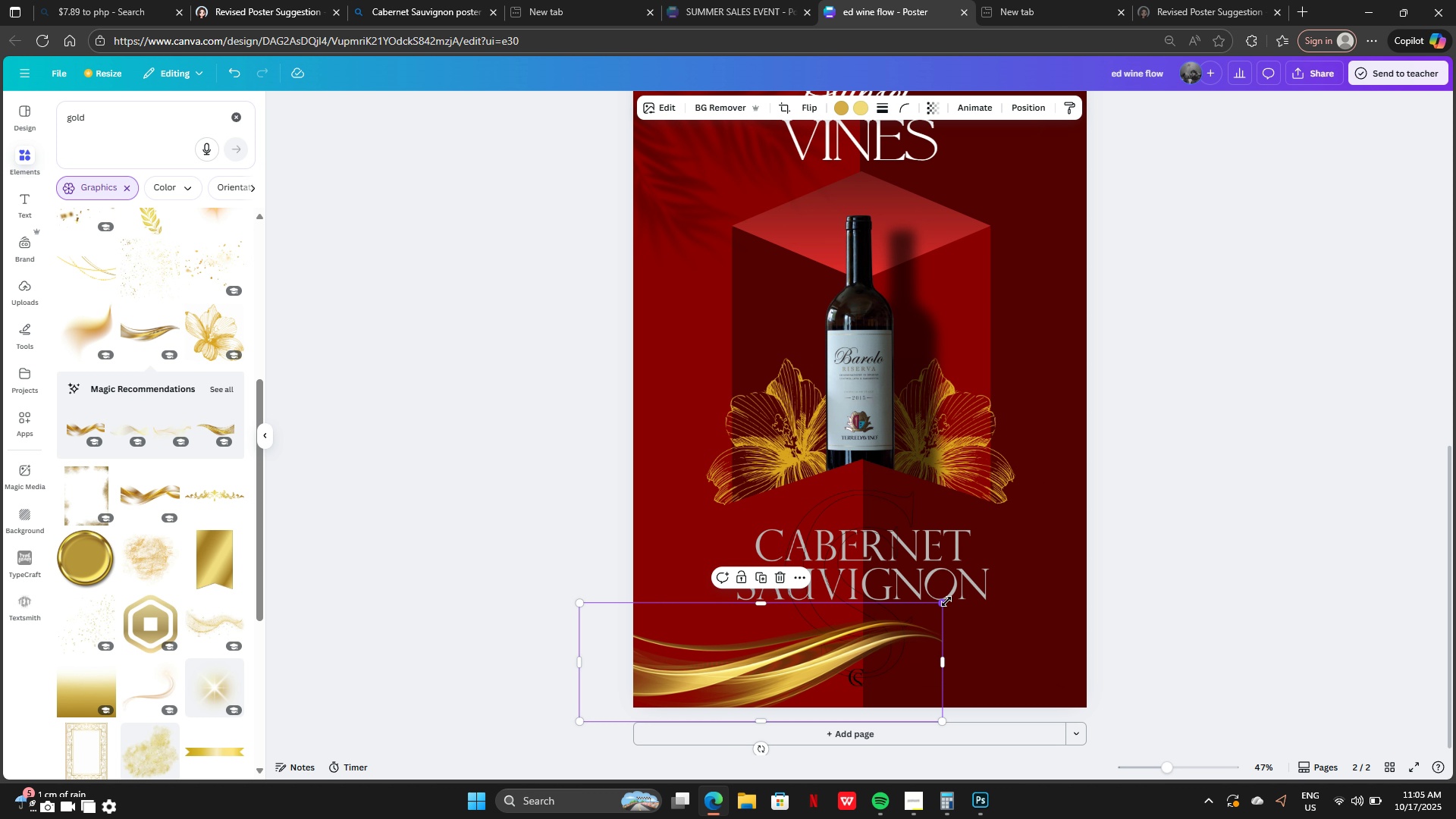 
left_click_drag(start_coordinate=[946, 601], to_coordinate=[840, 639])
 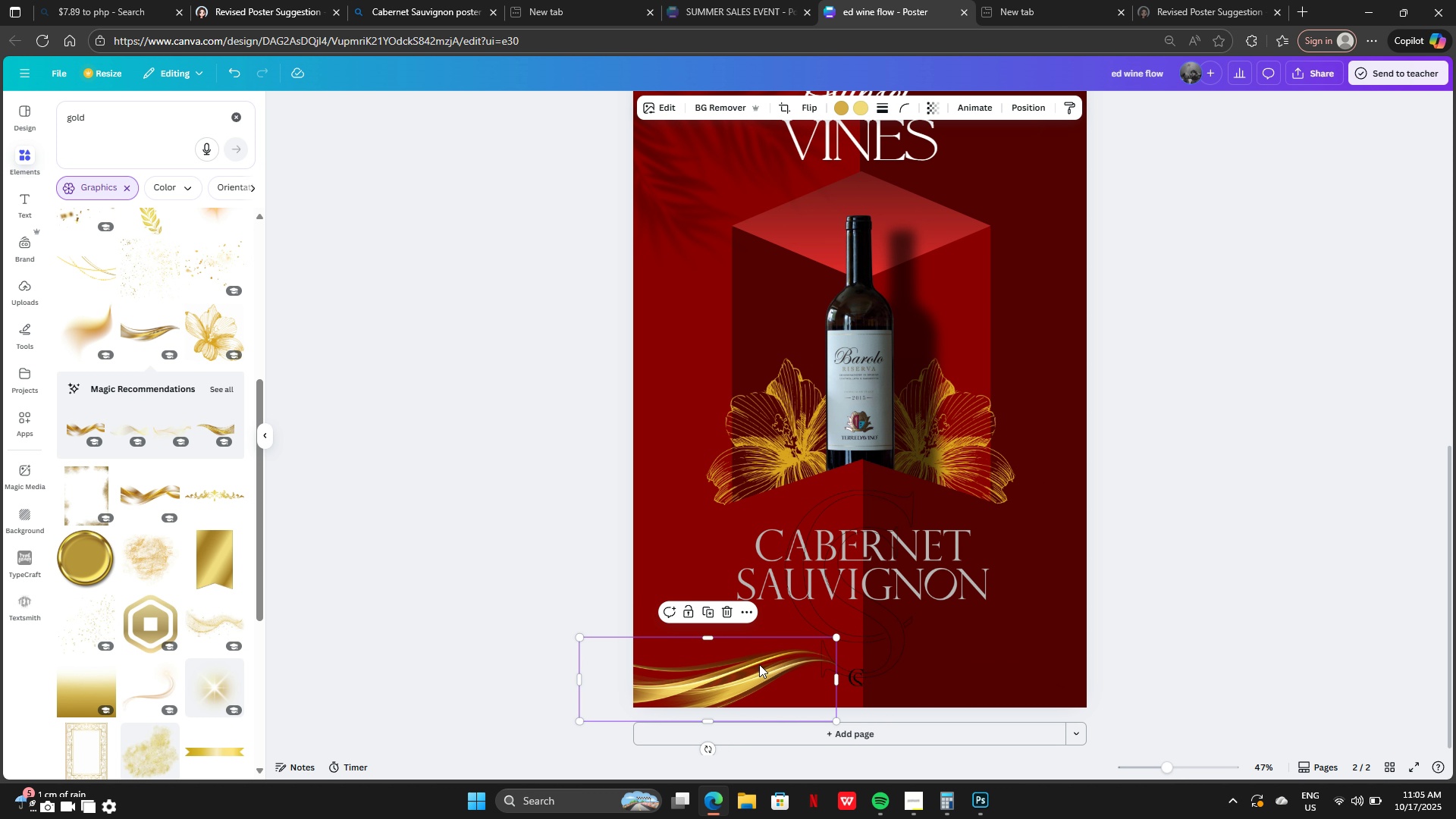 
left_click_drag(start_coordinate=[765, 673], to_coordinate=[797, 293])
 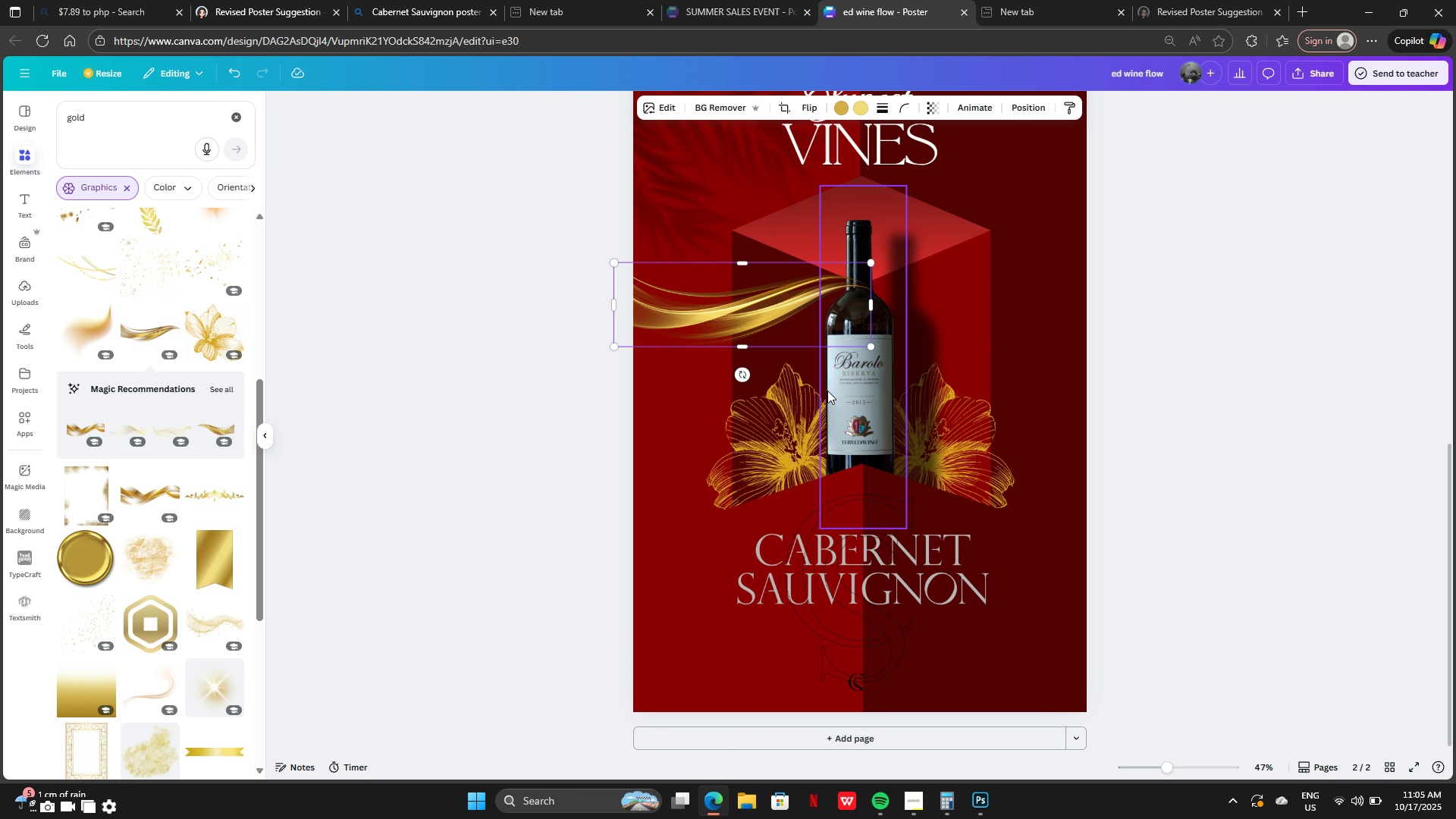 
scroll: coordinate [827, 391], scroll_direction: up, amount: 2.0
 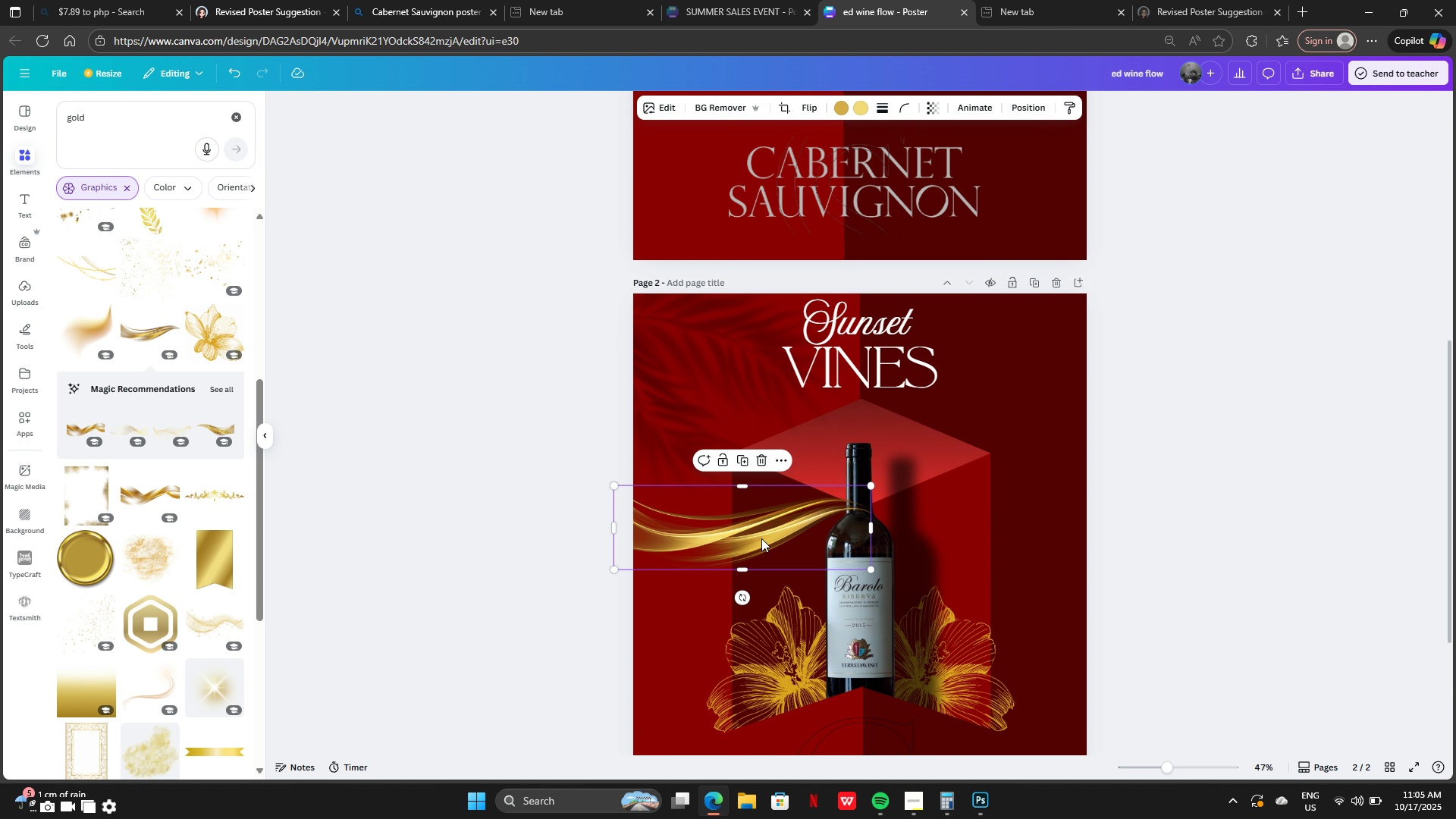 
left_click_drag(start_coordinate=[760, 538], to_coordinate=[677, 360])
 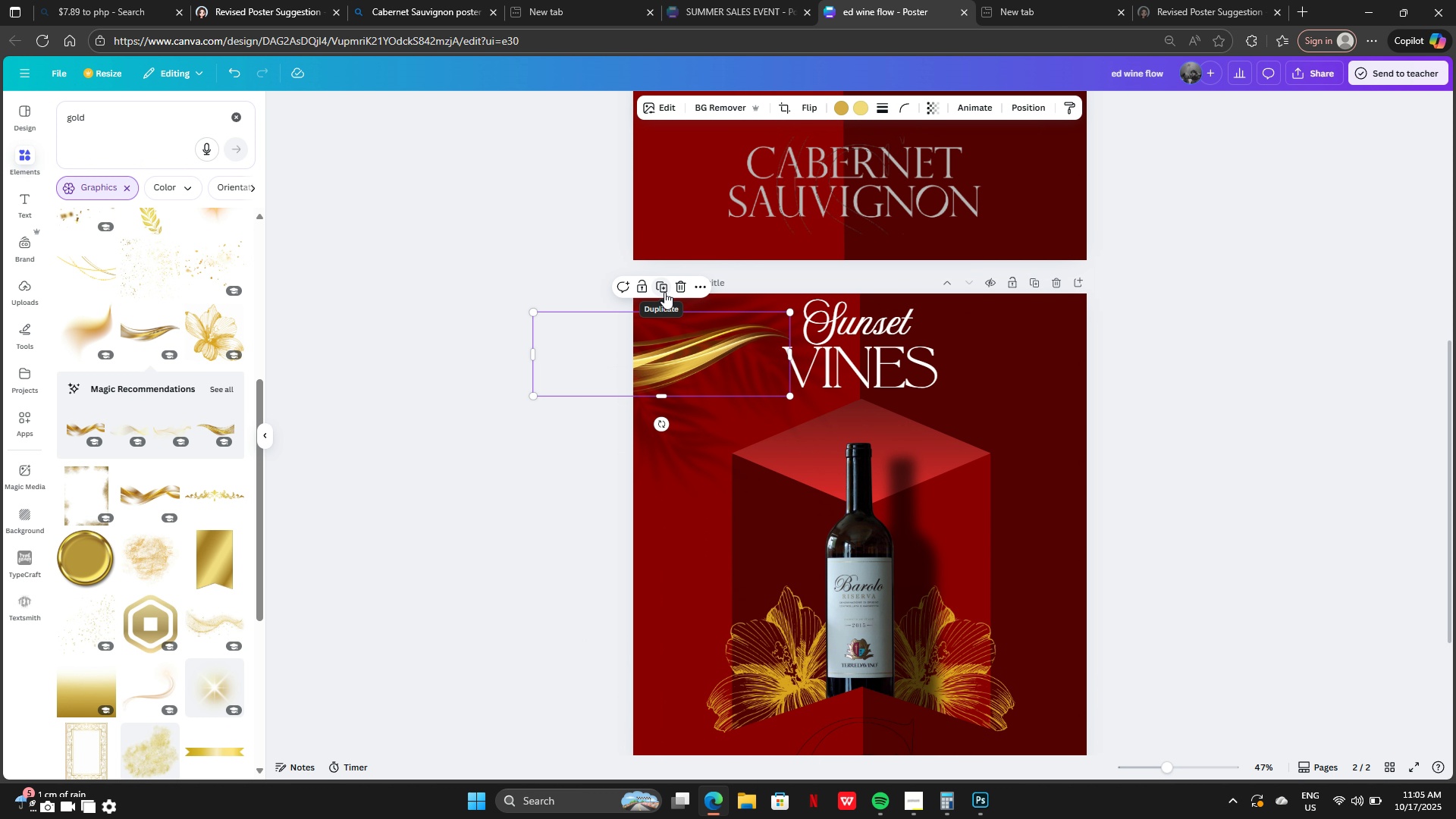 
left_click([664, 292])
 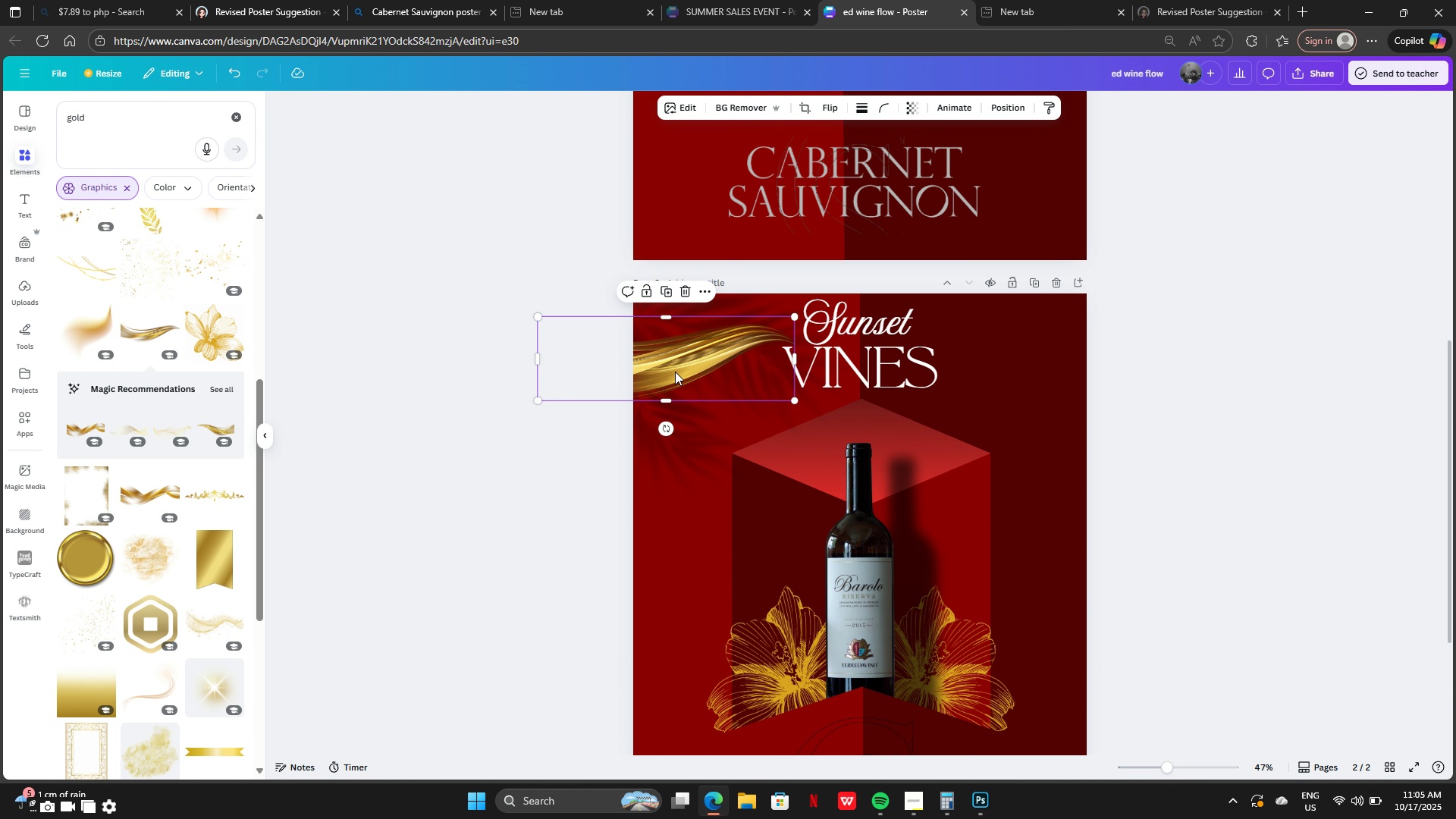 
left_click_drag(start_coordinate=[670, 372], to_coordinate=[1145, 372])
 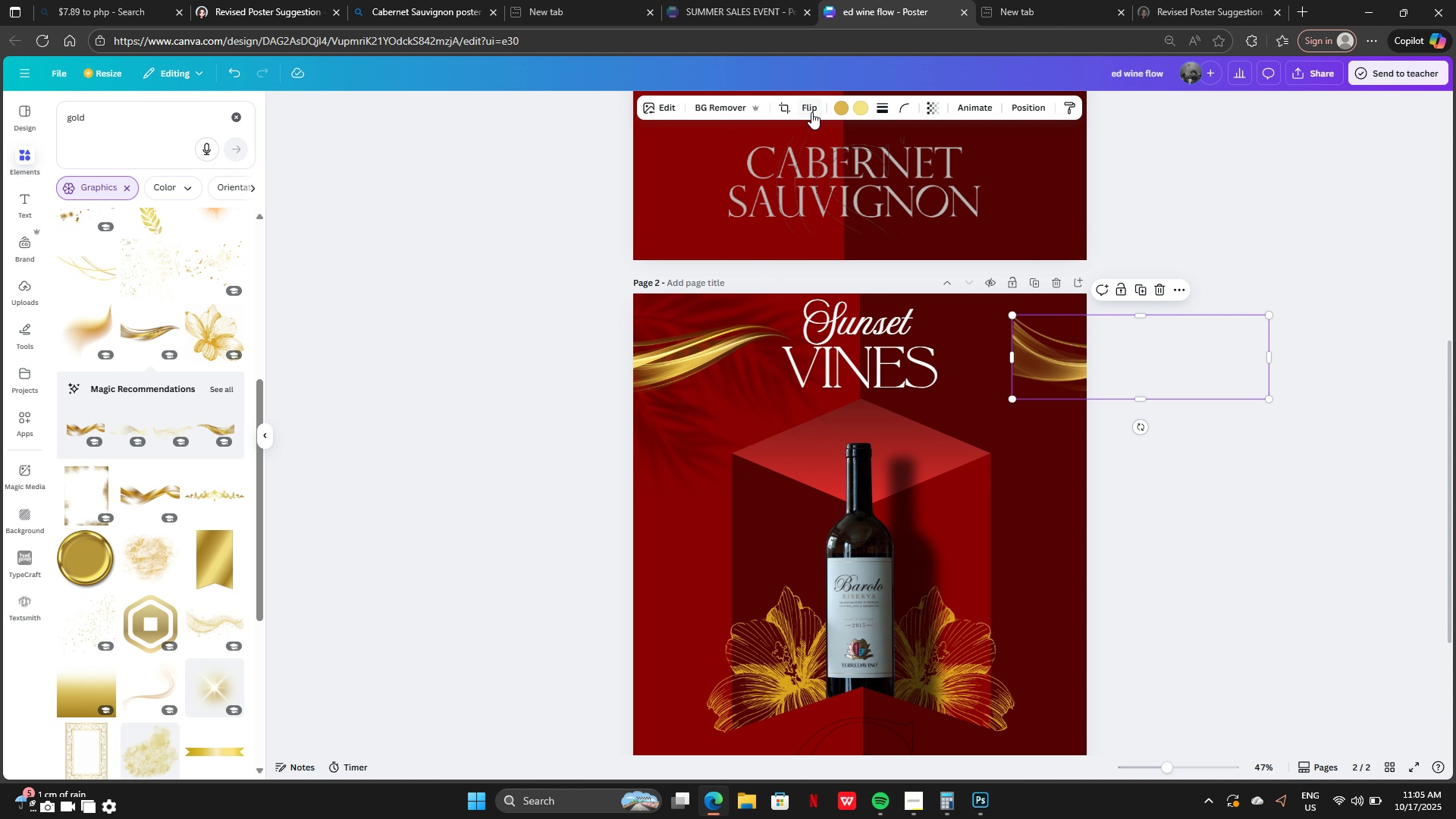 
left_click([811, 112])
 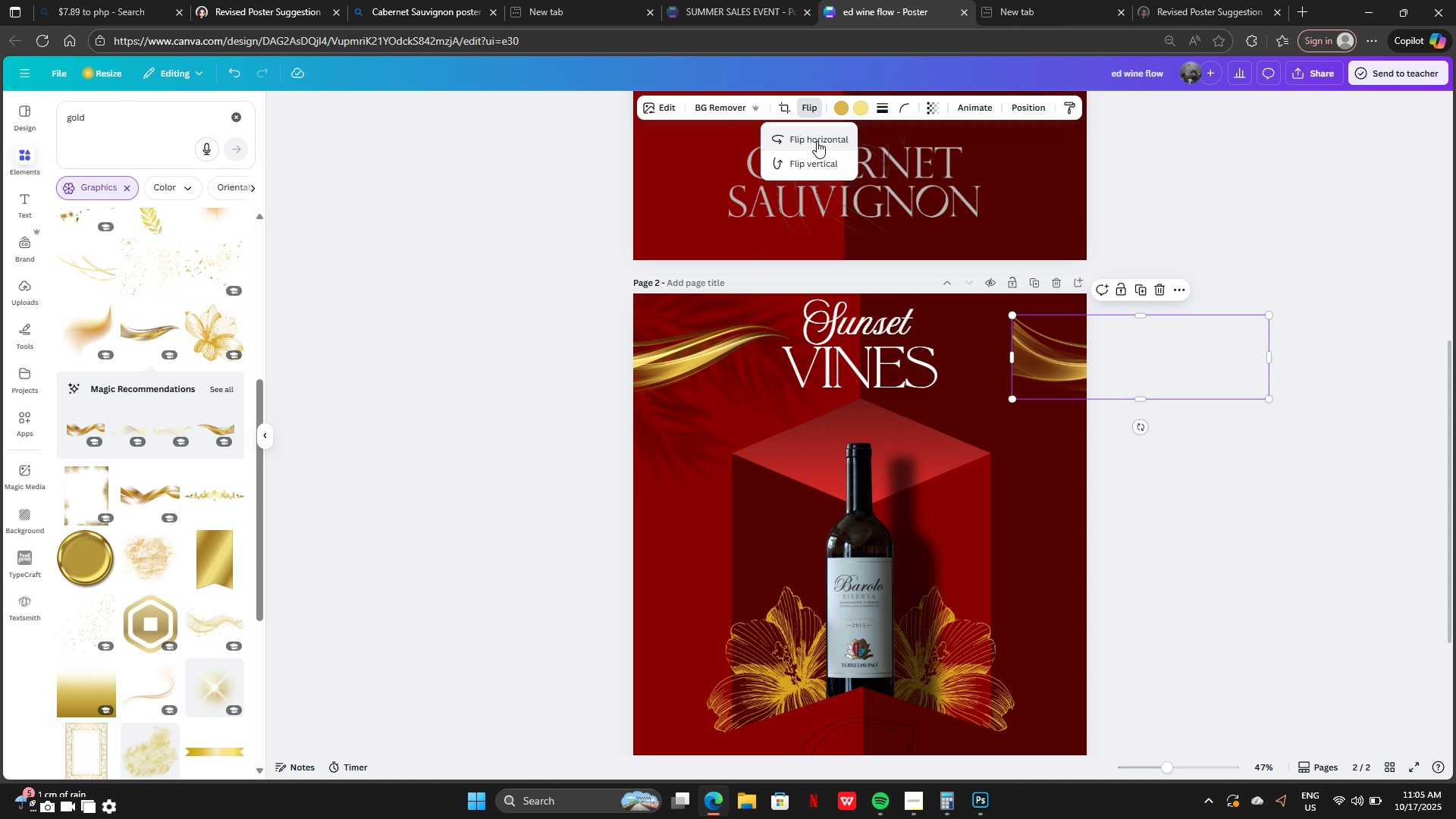 
left_click([817, 141])
 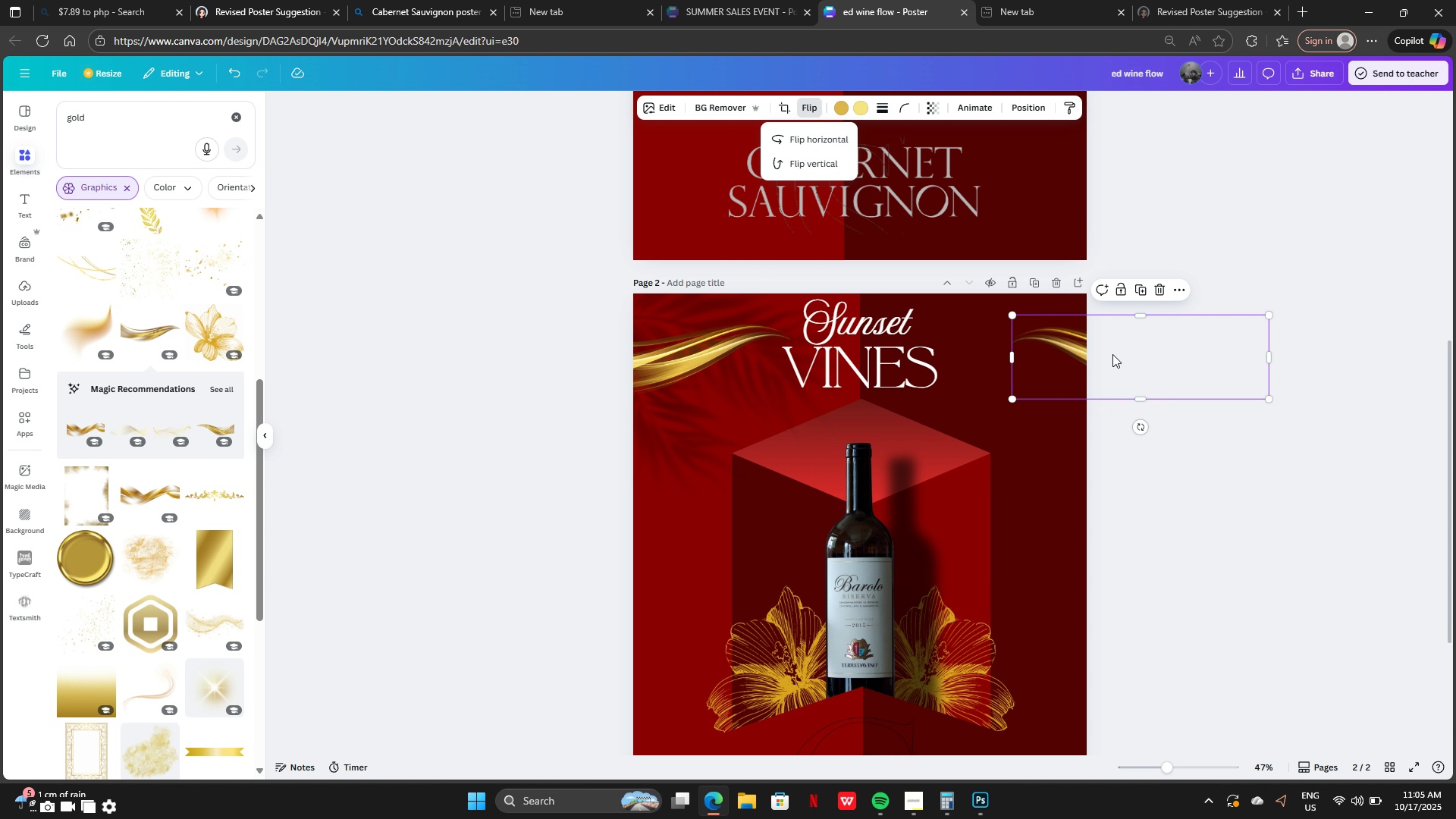 
left_click_drag(start_coordinate=[1111, 355], to_coordinate=[1009, 353])
 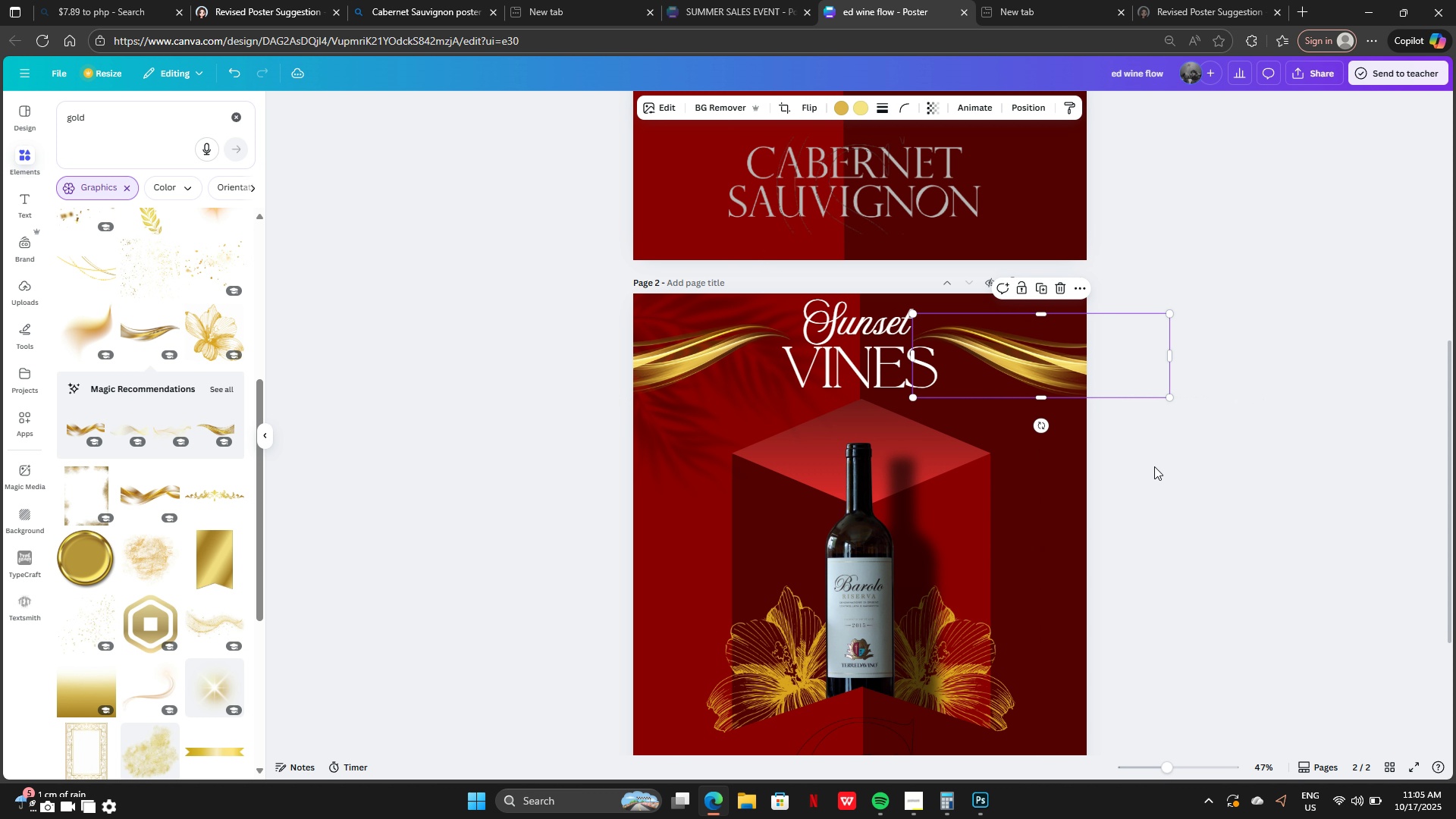 
left_click([1154, 466])
 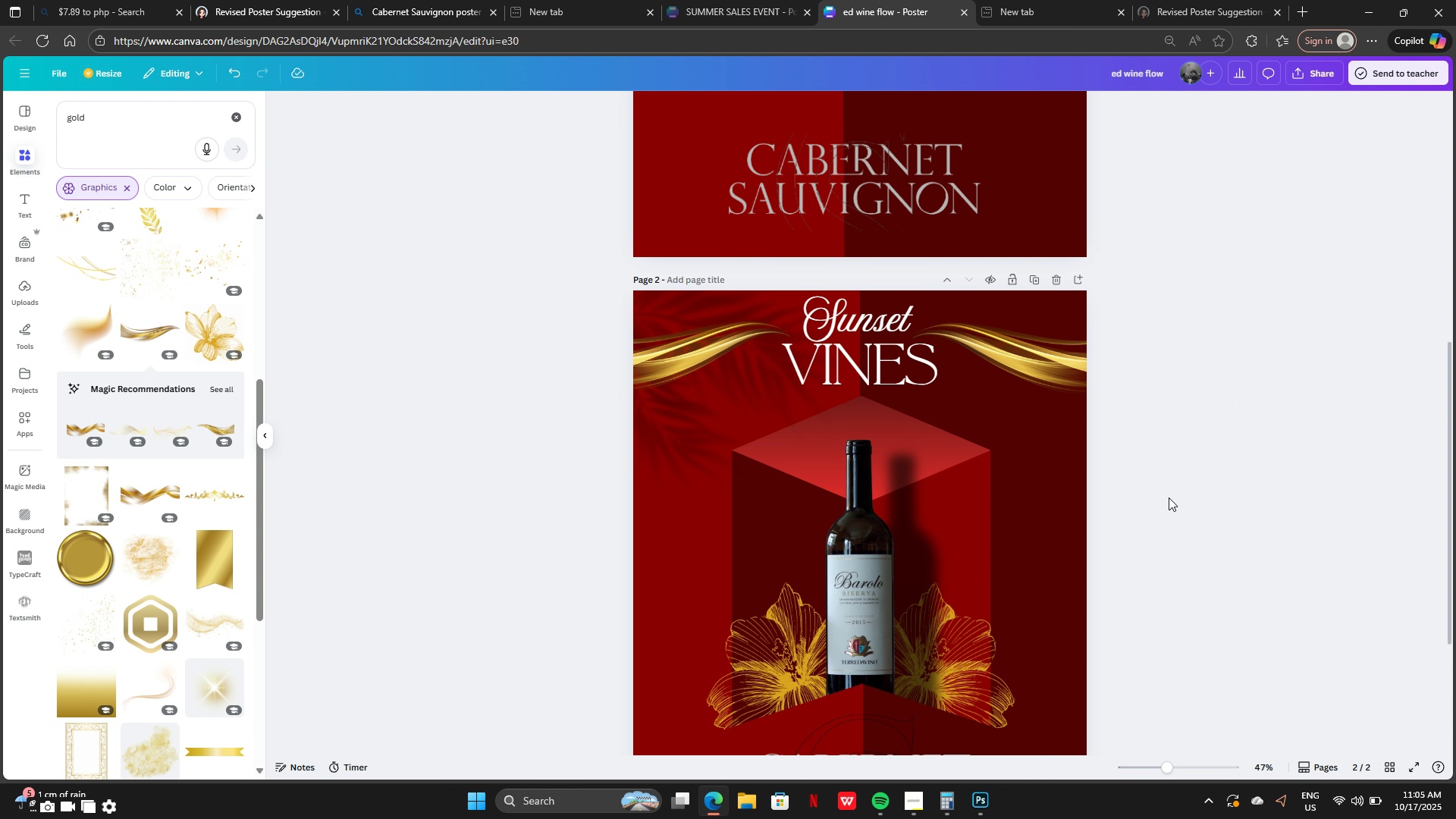 
scroll: coordinate [926, 392], scroll_direction: down, amount: 4.0
 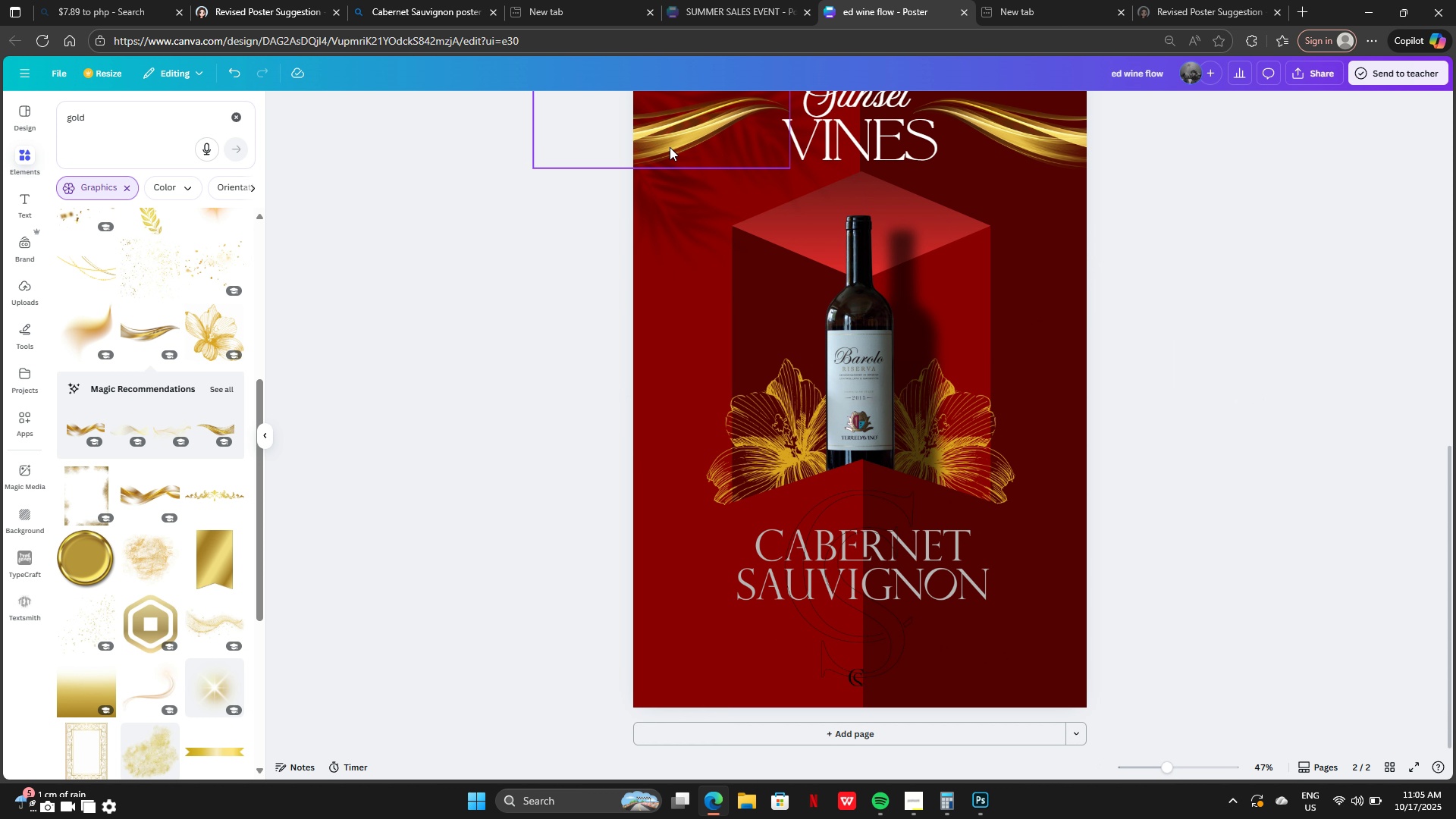 
left_click_drag(start_coordinate=[670, 146], to_coordinate=[640, 490])
 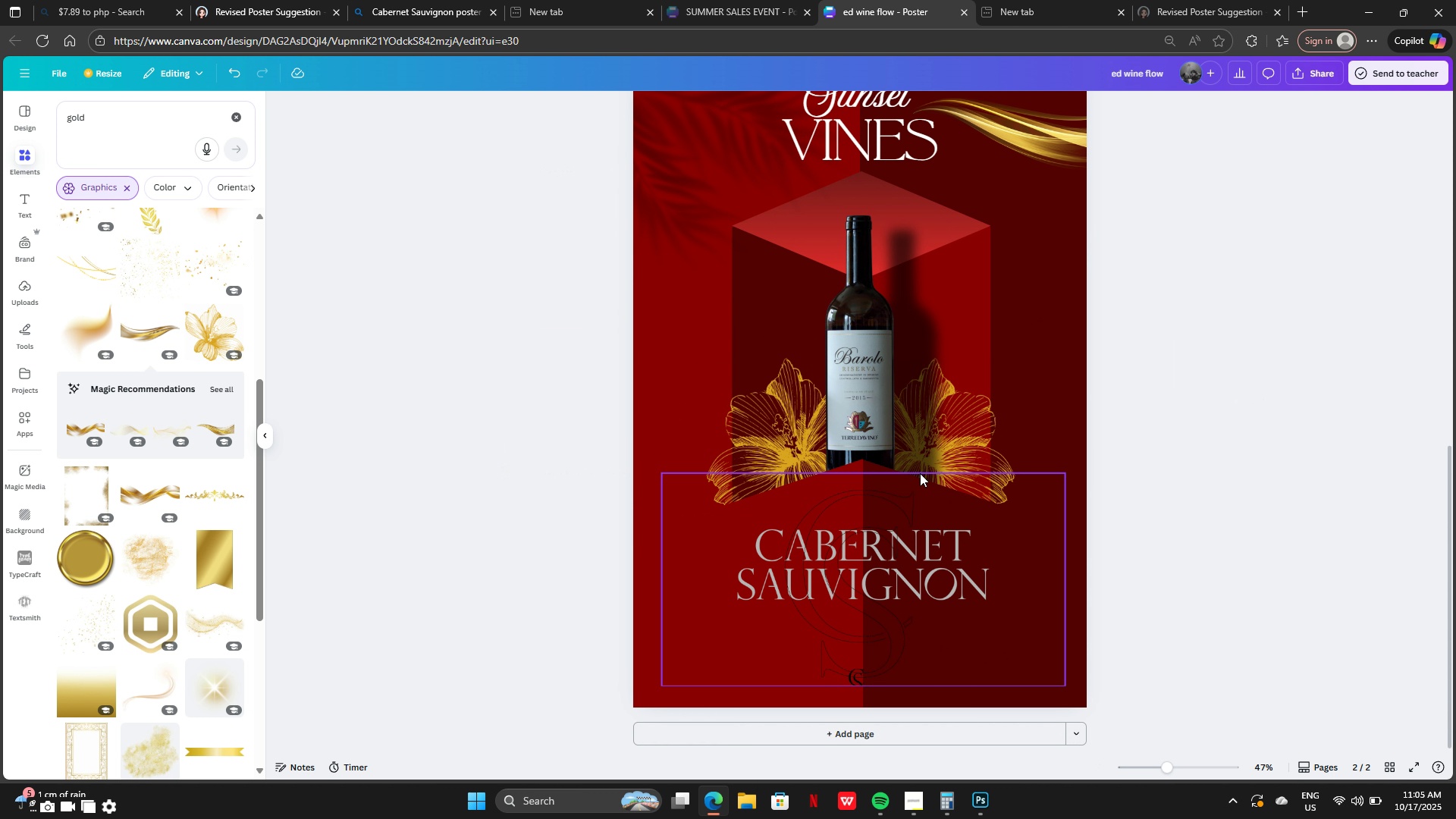 
scroll: coordinate [1046, 431], scroll_direction: up, amount: 2.0
 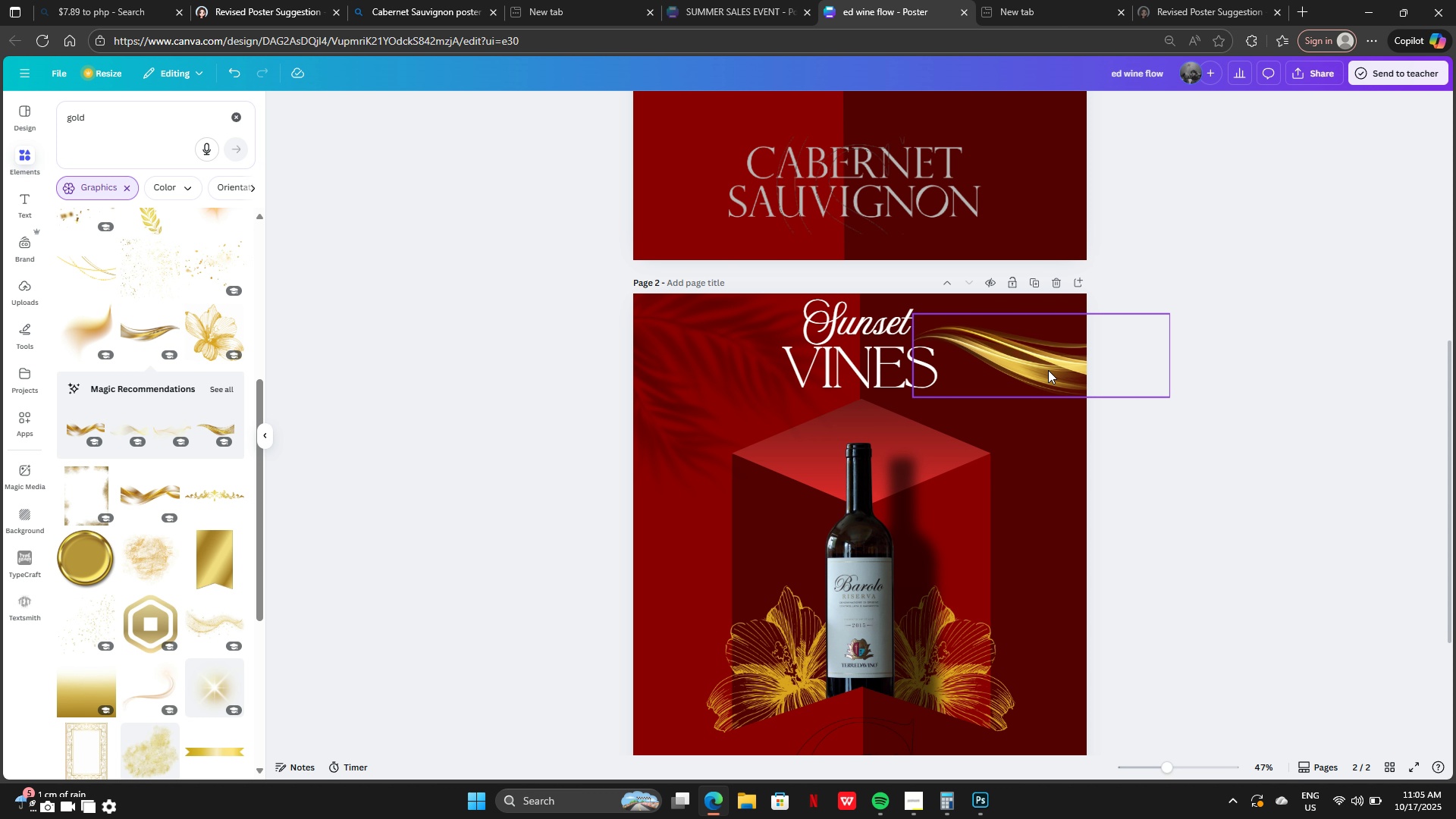 
left_click([1048, 370])
 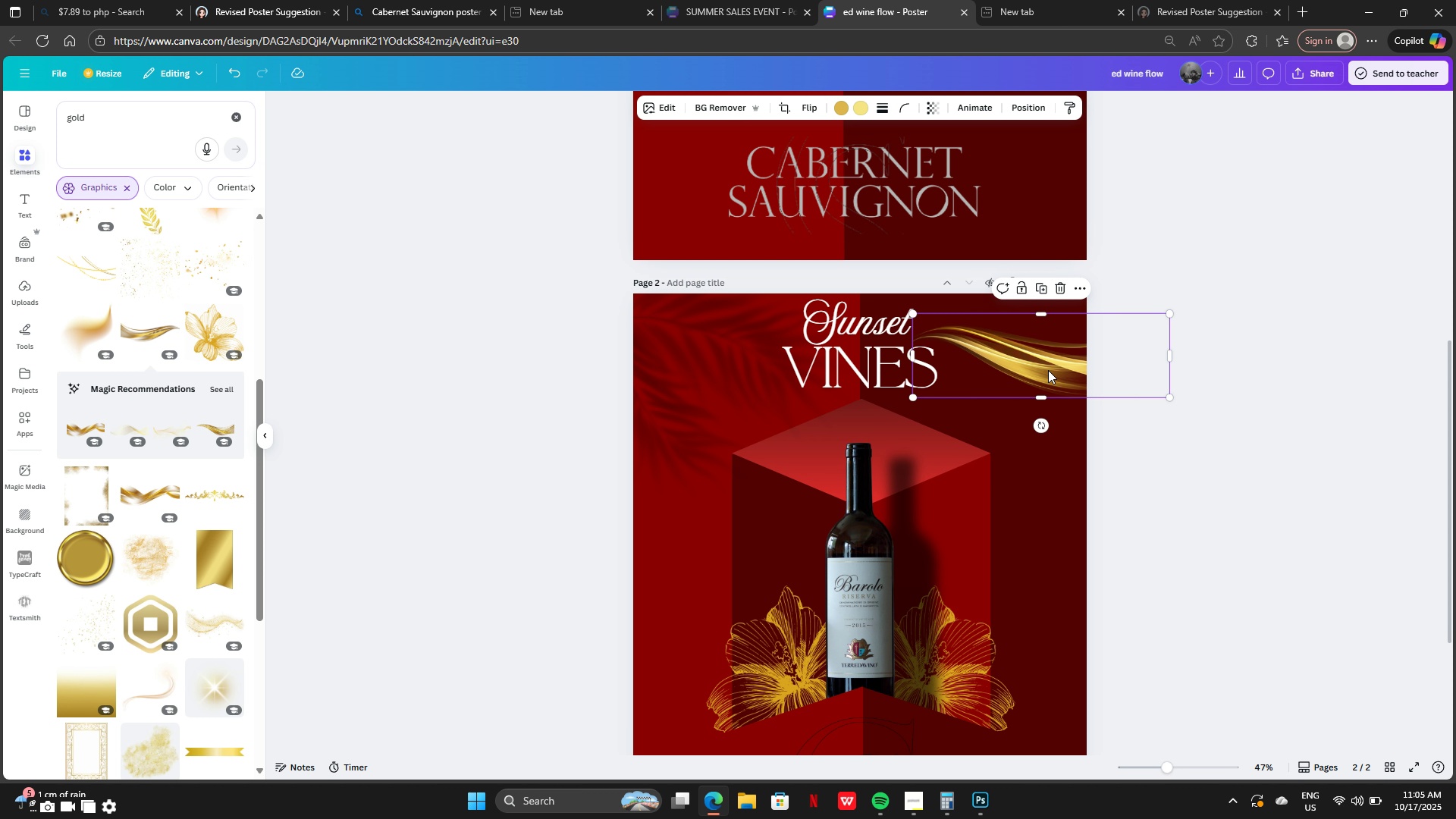 
key(Backspace)
 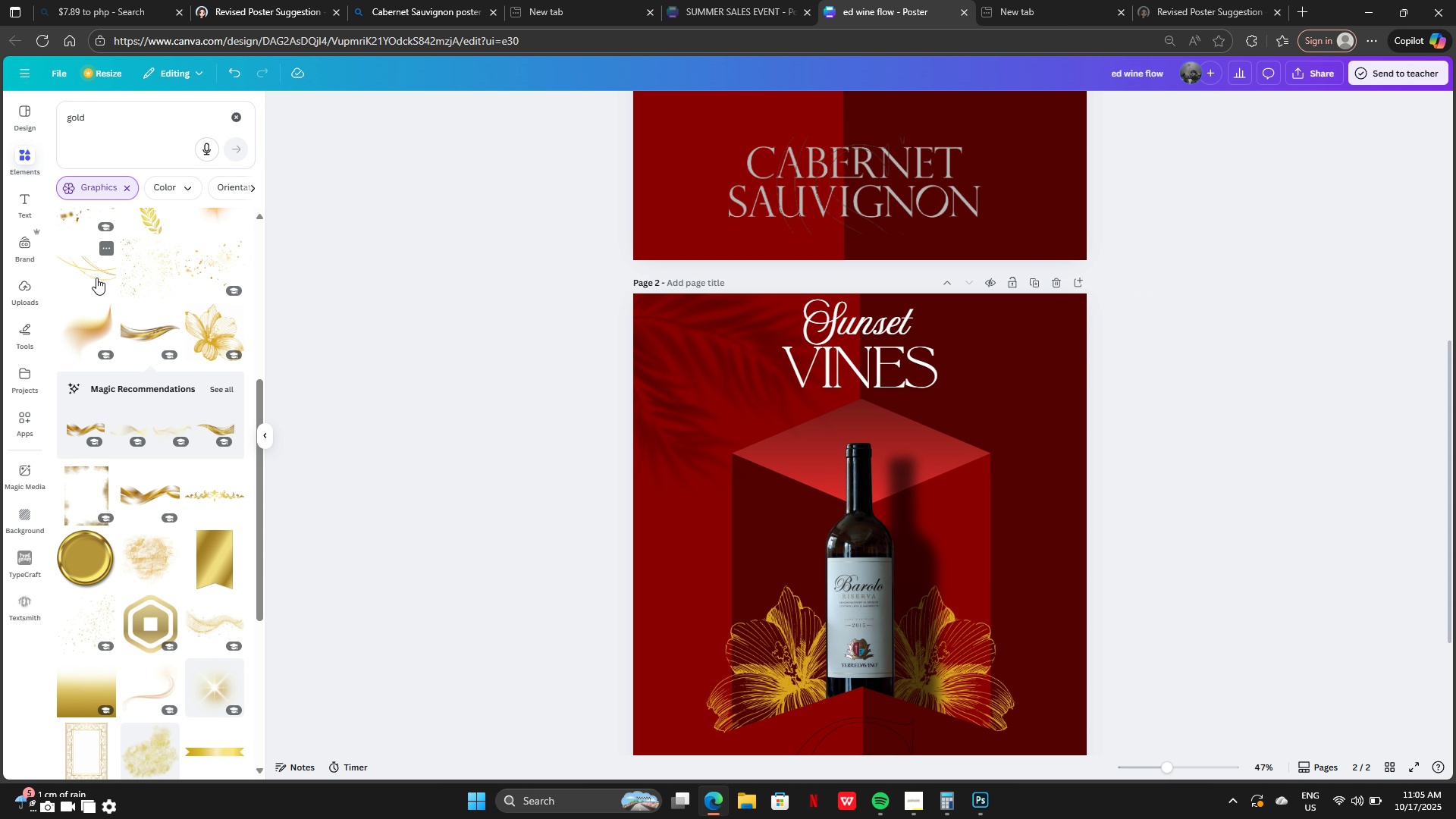 
left_click_drag(start_coordinate=[889, 590], to_coordinate=[984, 329])
 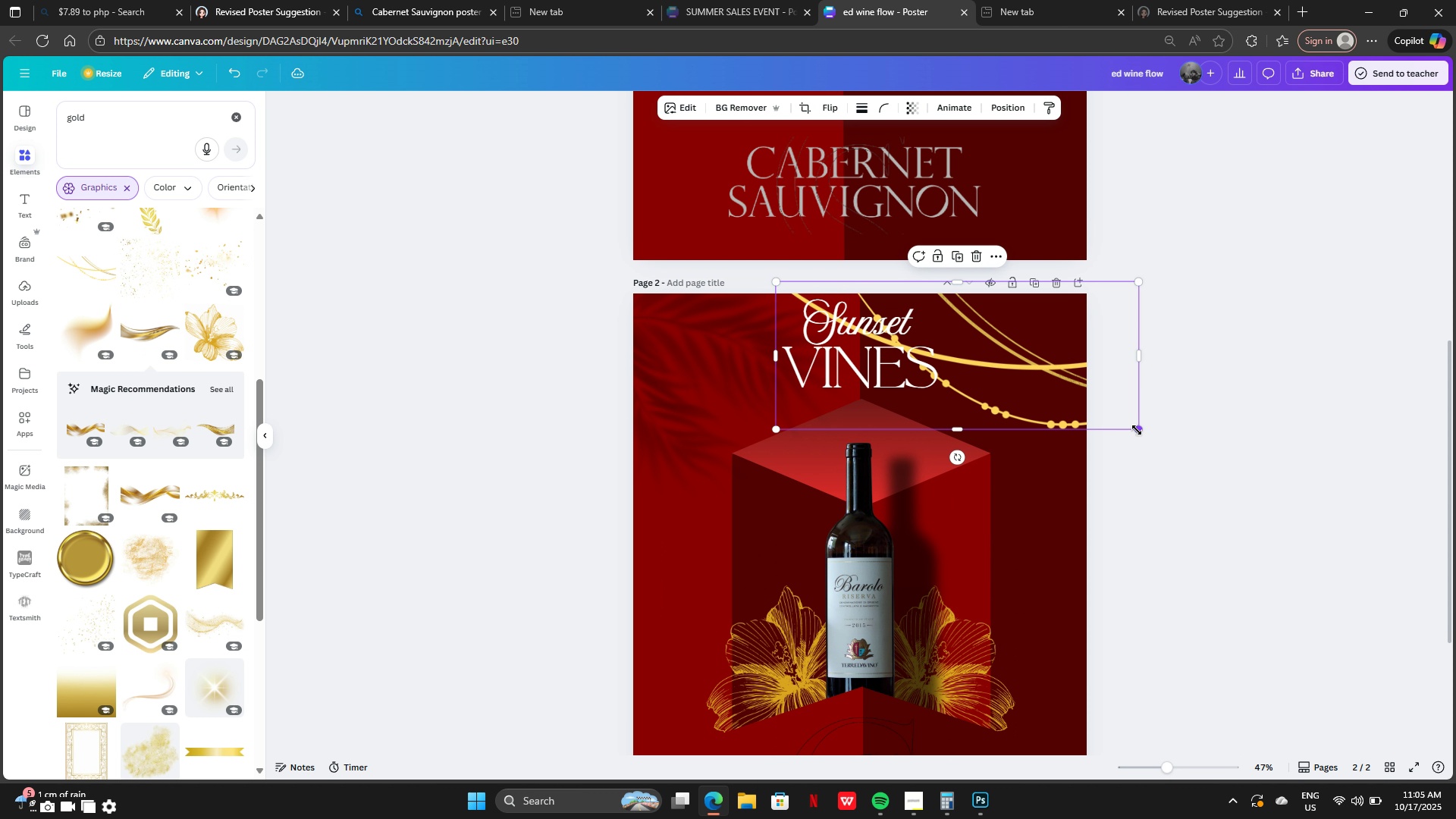 
left_click_drag(start_coordinate=[1137, 430], to_coordinate=[1037, 389])
 